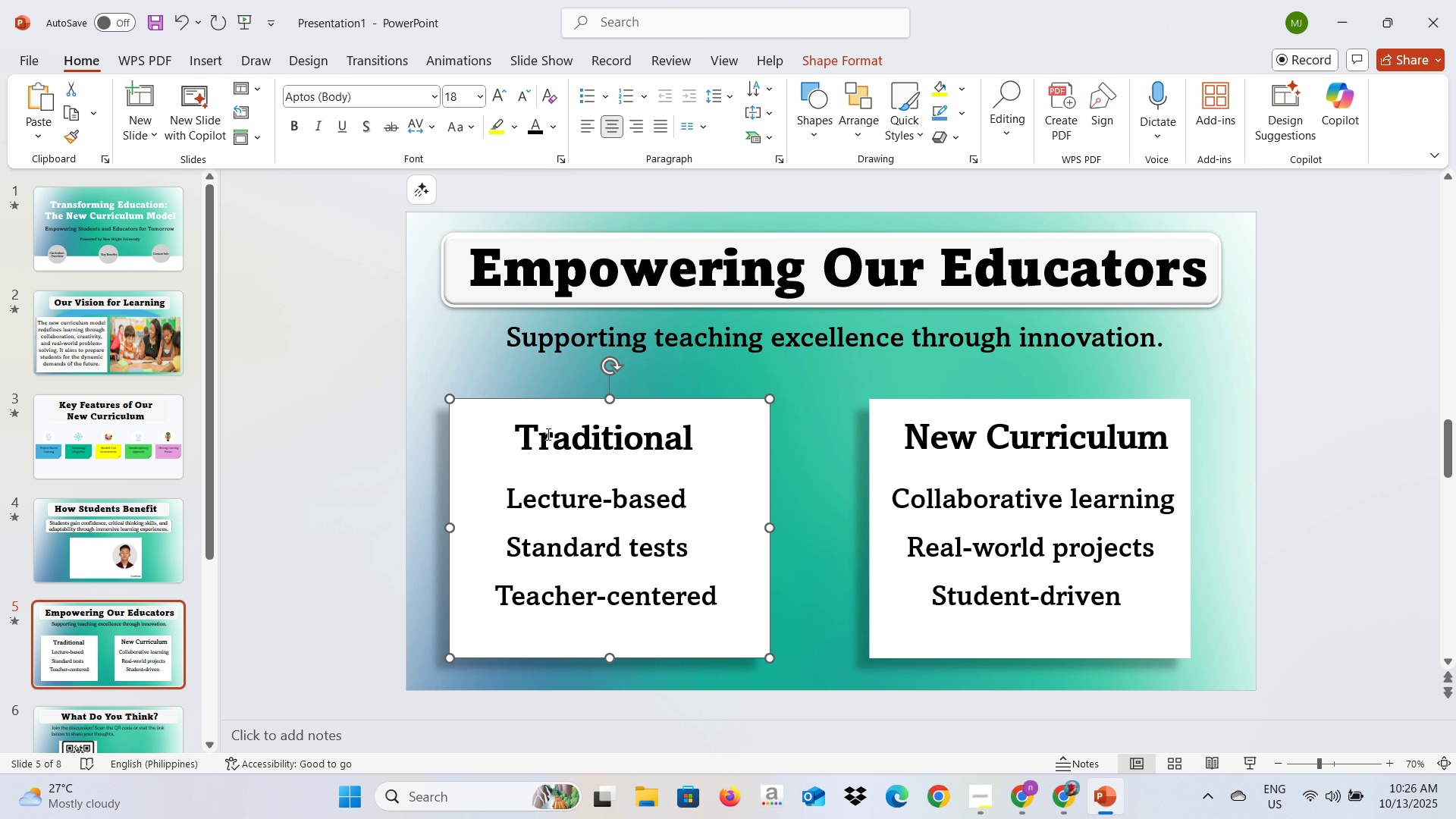 
left_click([547, 434])
 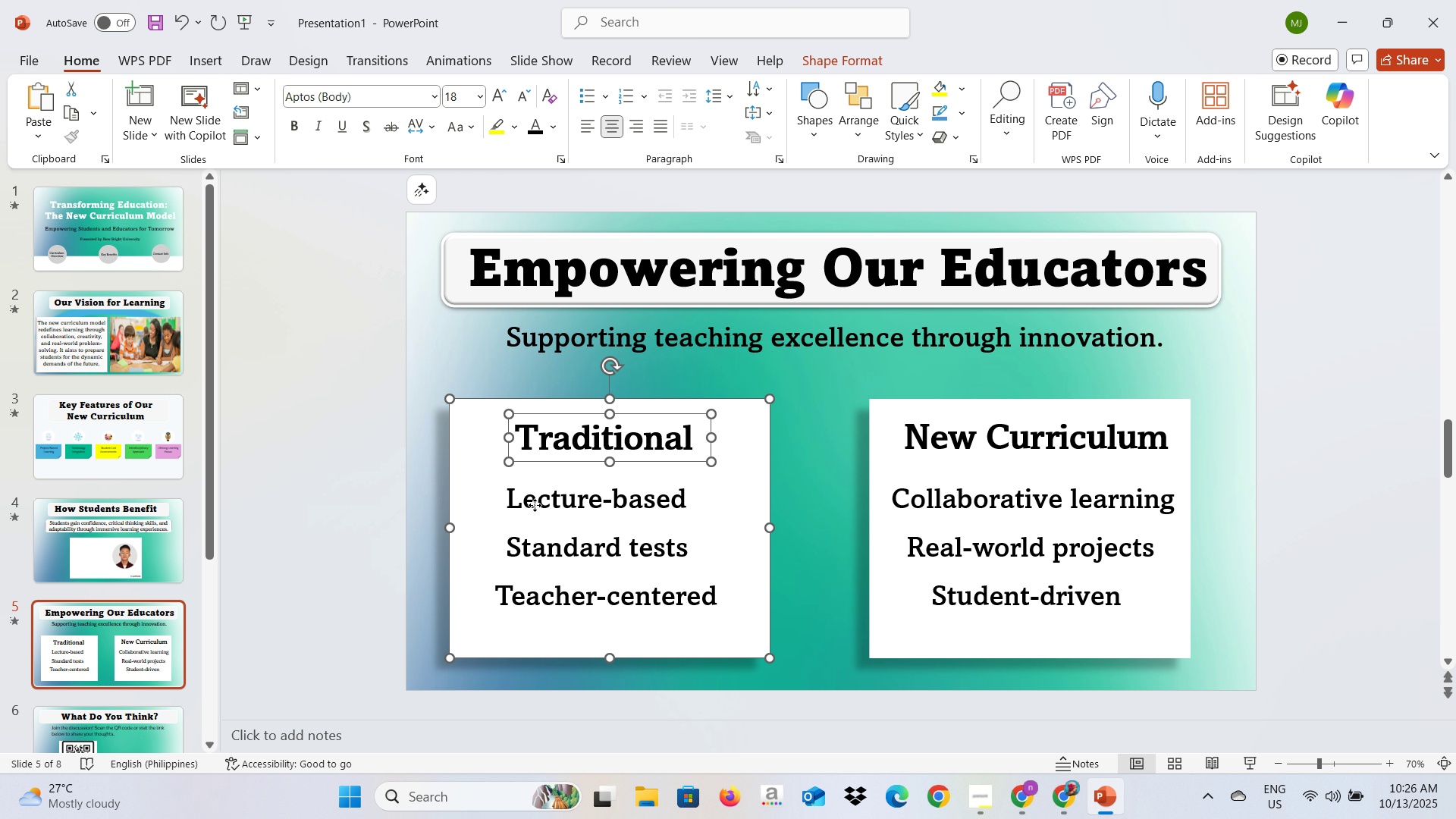 
double_click([535, 505])
 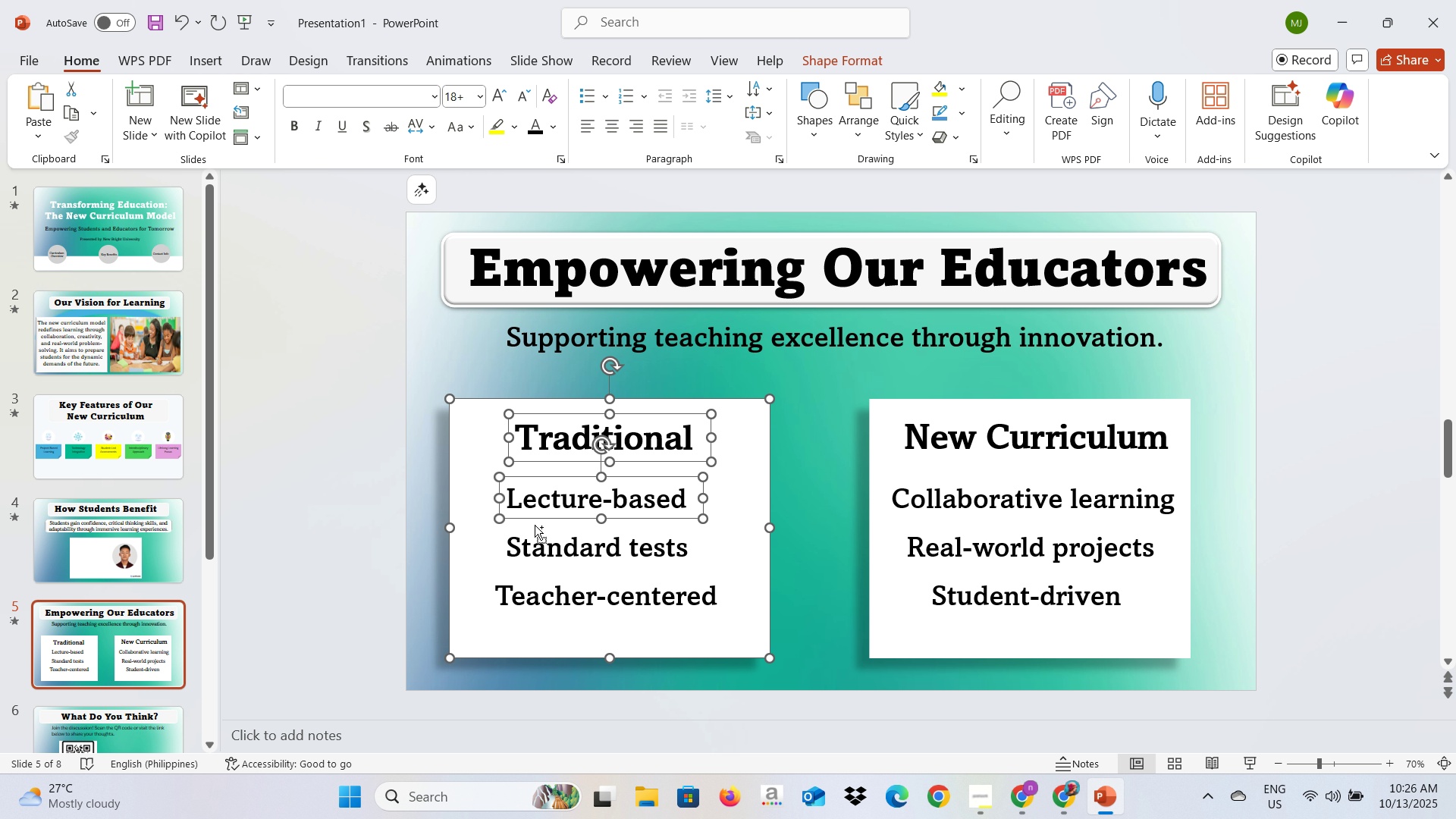 
hold_key(key=ControlLeft, duration=1.04)
triple_click([535, 542])
 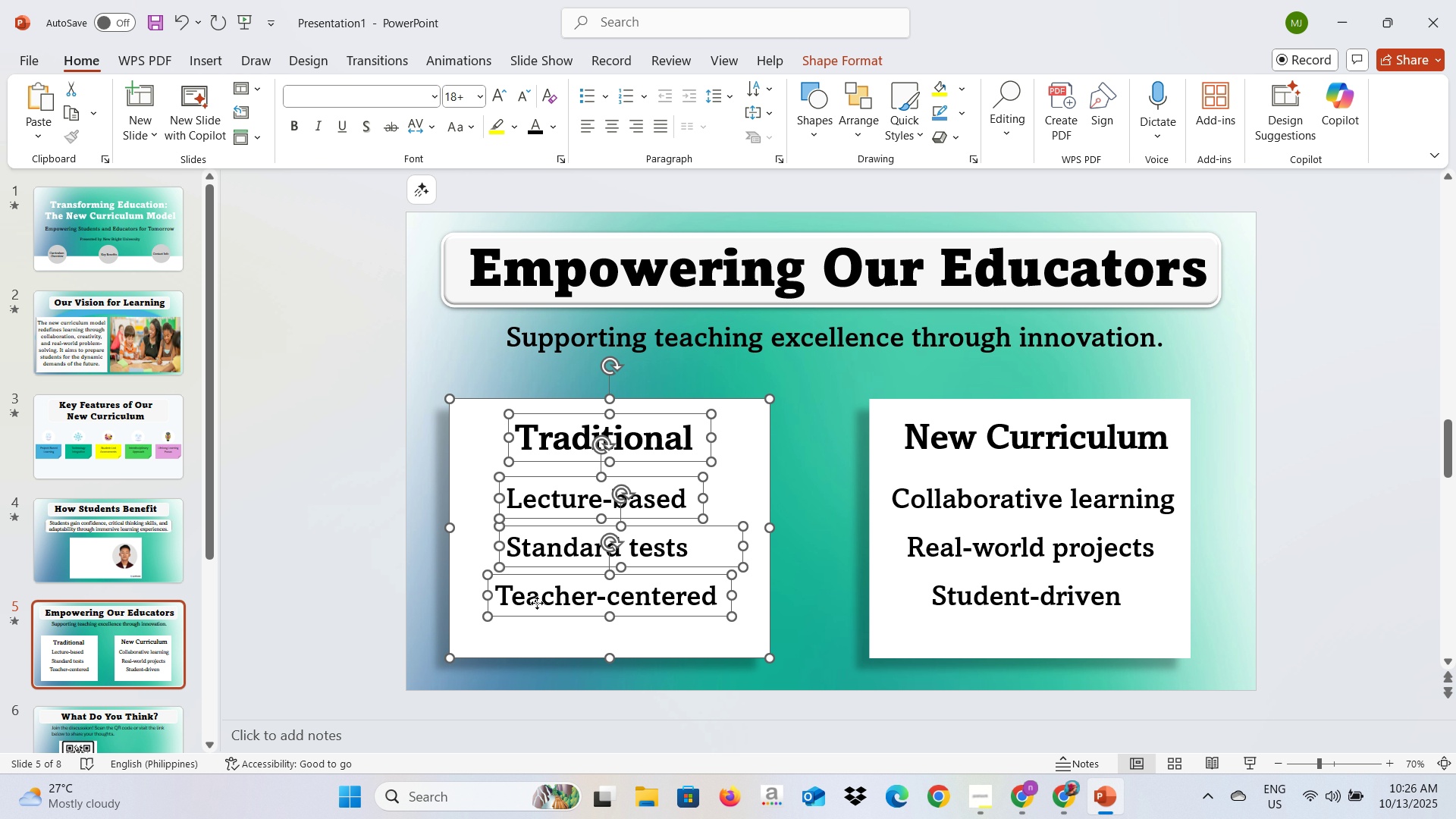 
triple_click([537, 603])
 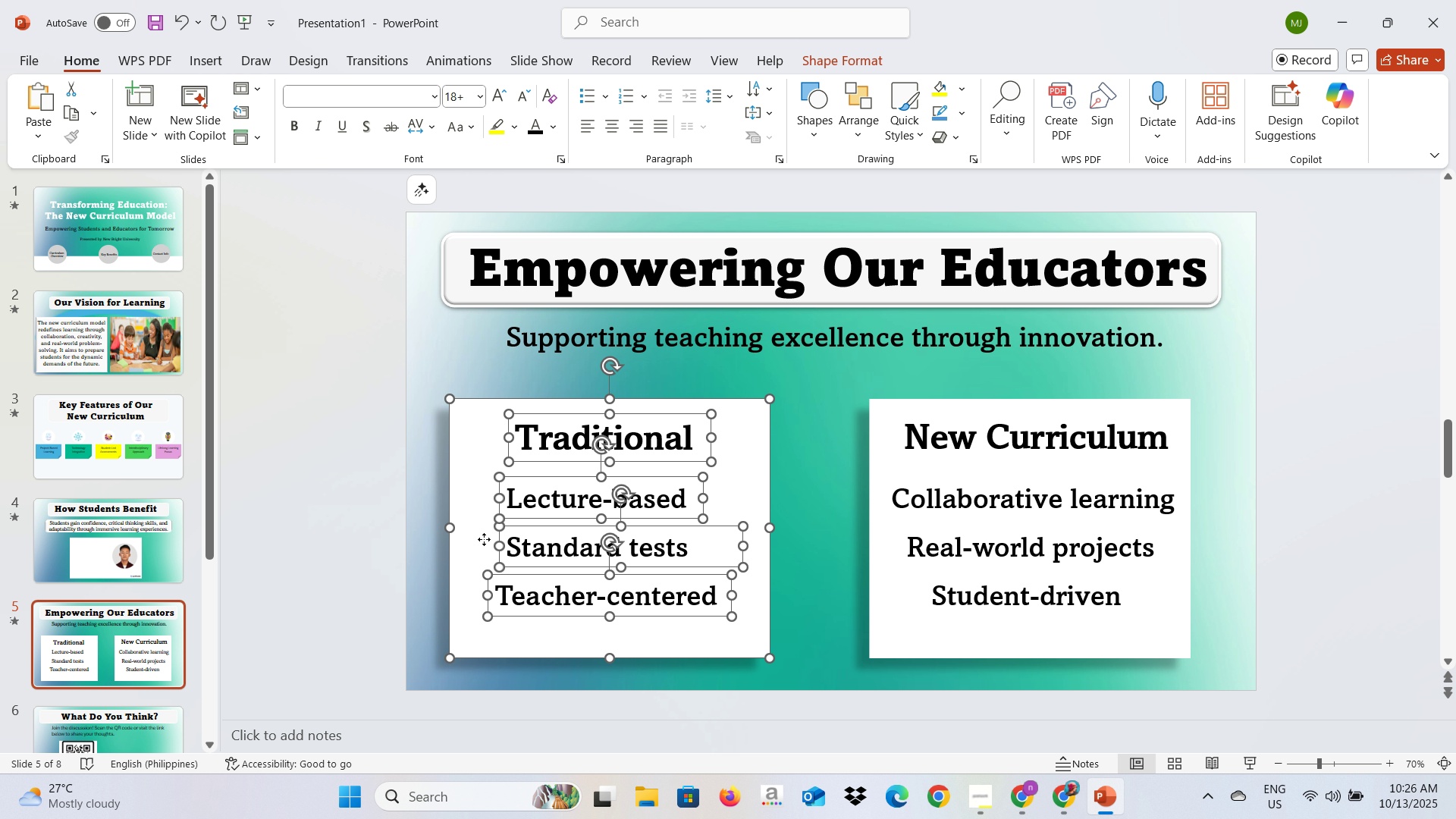 
right_click([484, 539])
 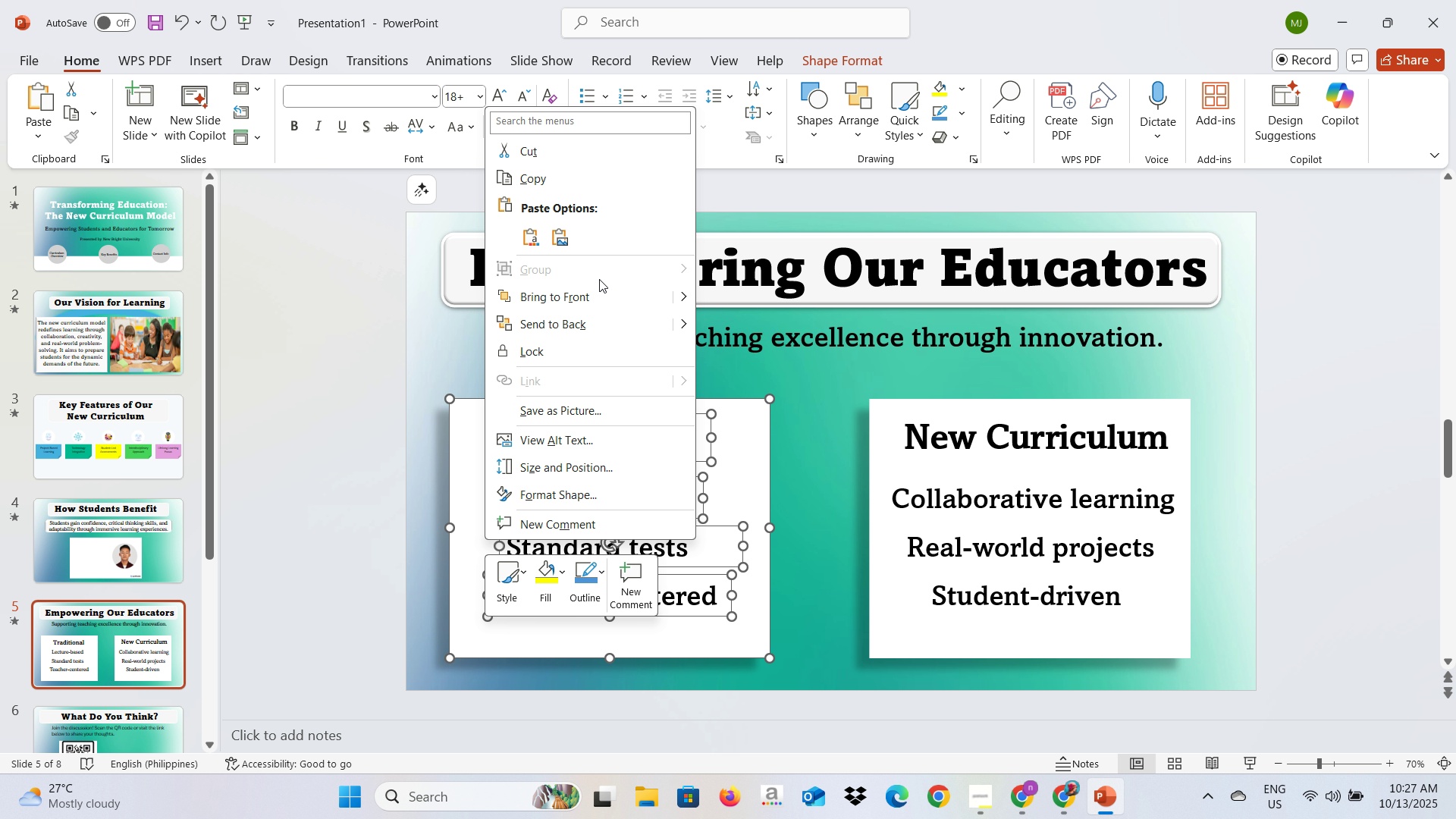 
left_click([572, 278])
 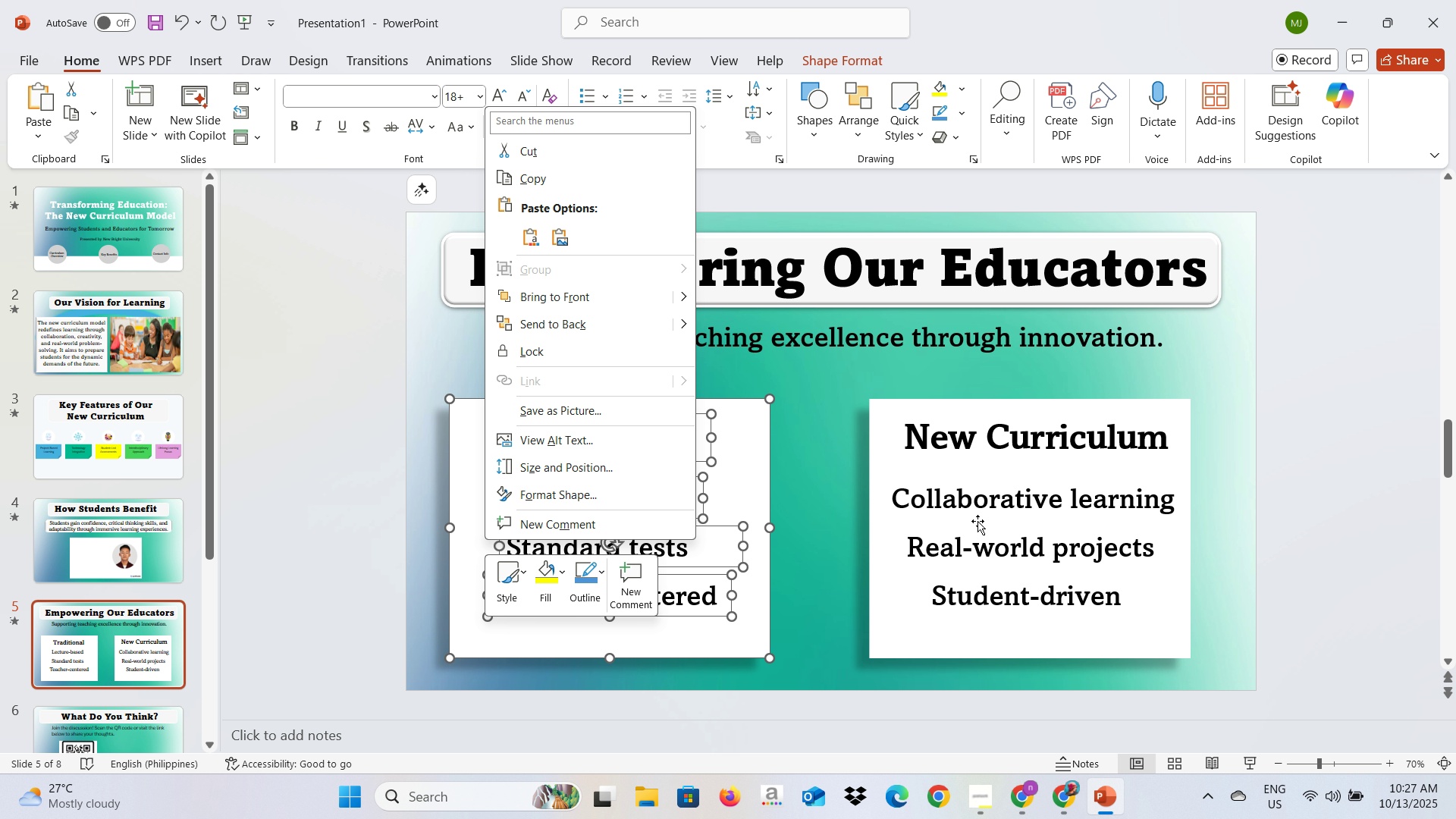 
left_click([977, 521])
 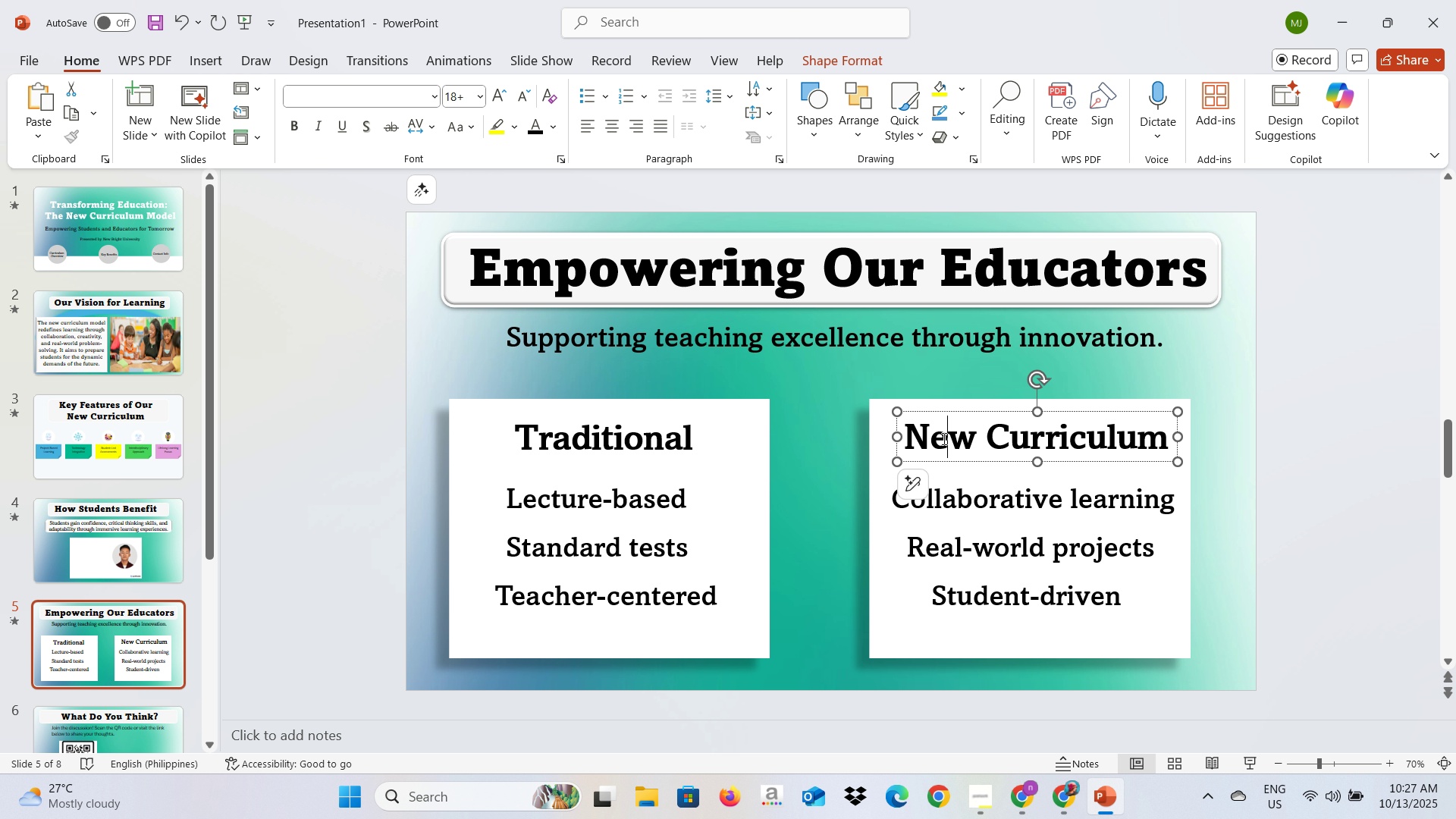 
left_click([943, 438])
 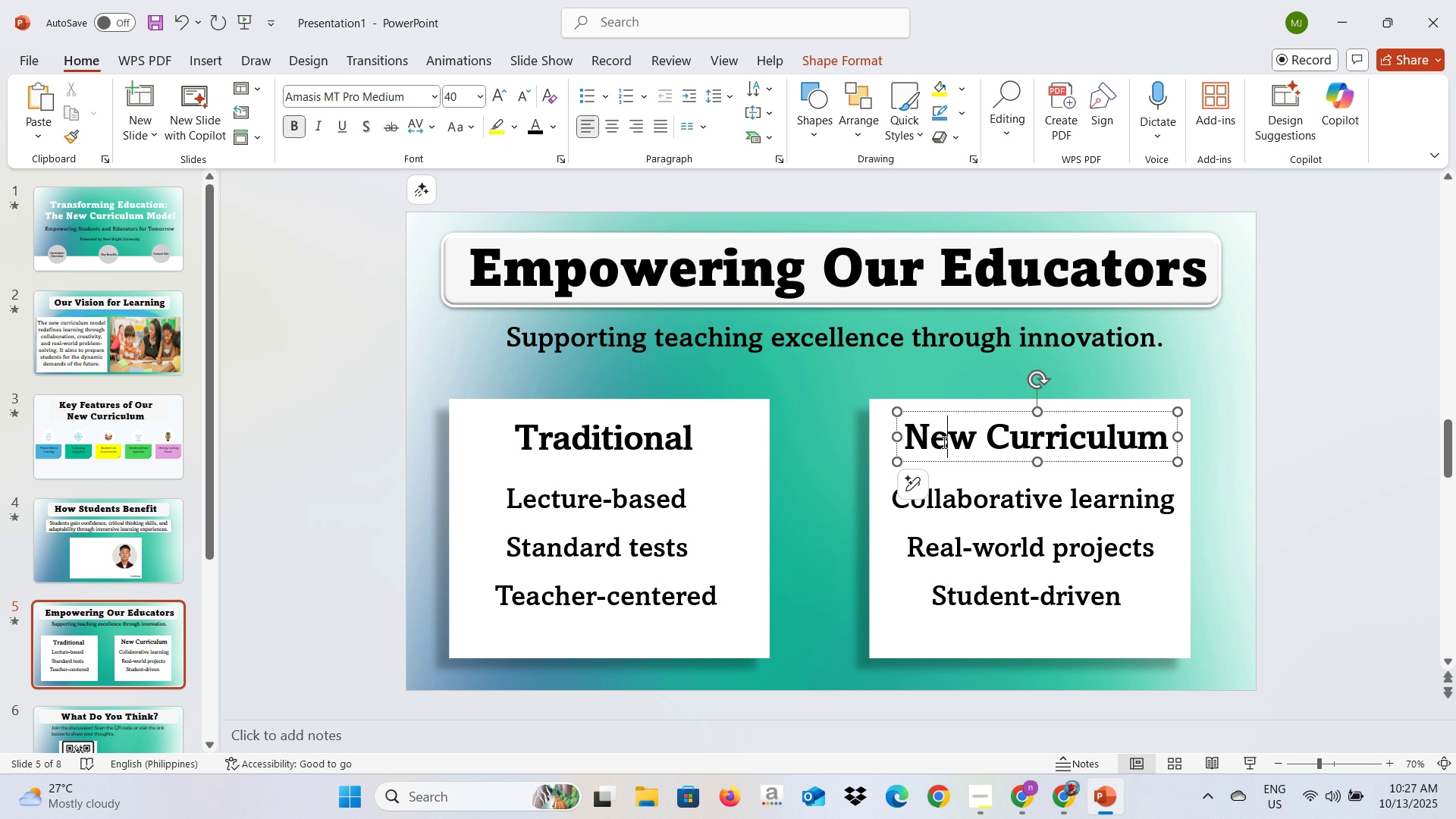 
hold_key(key=ControlLeft, duration=1.53)
left_click([943, 497])
 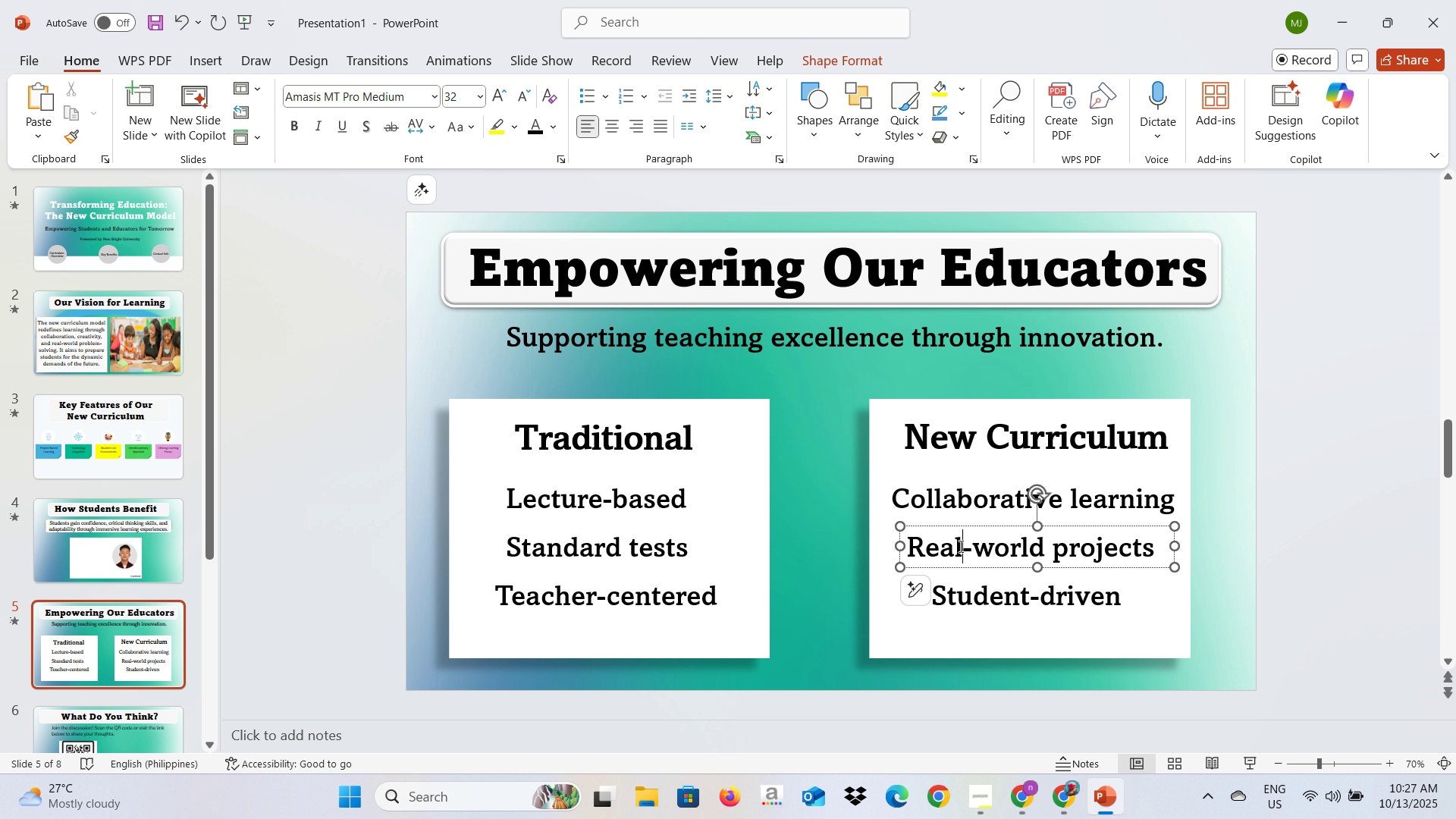 
double_click([959, 546])
 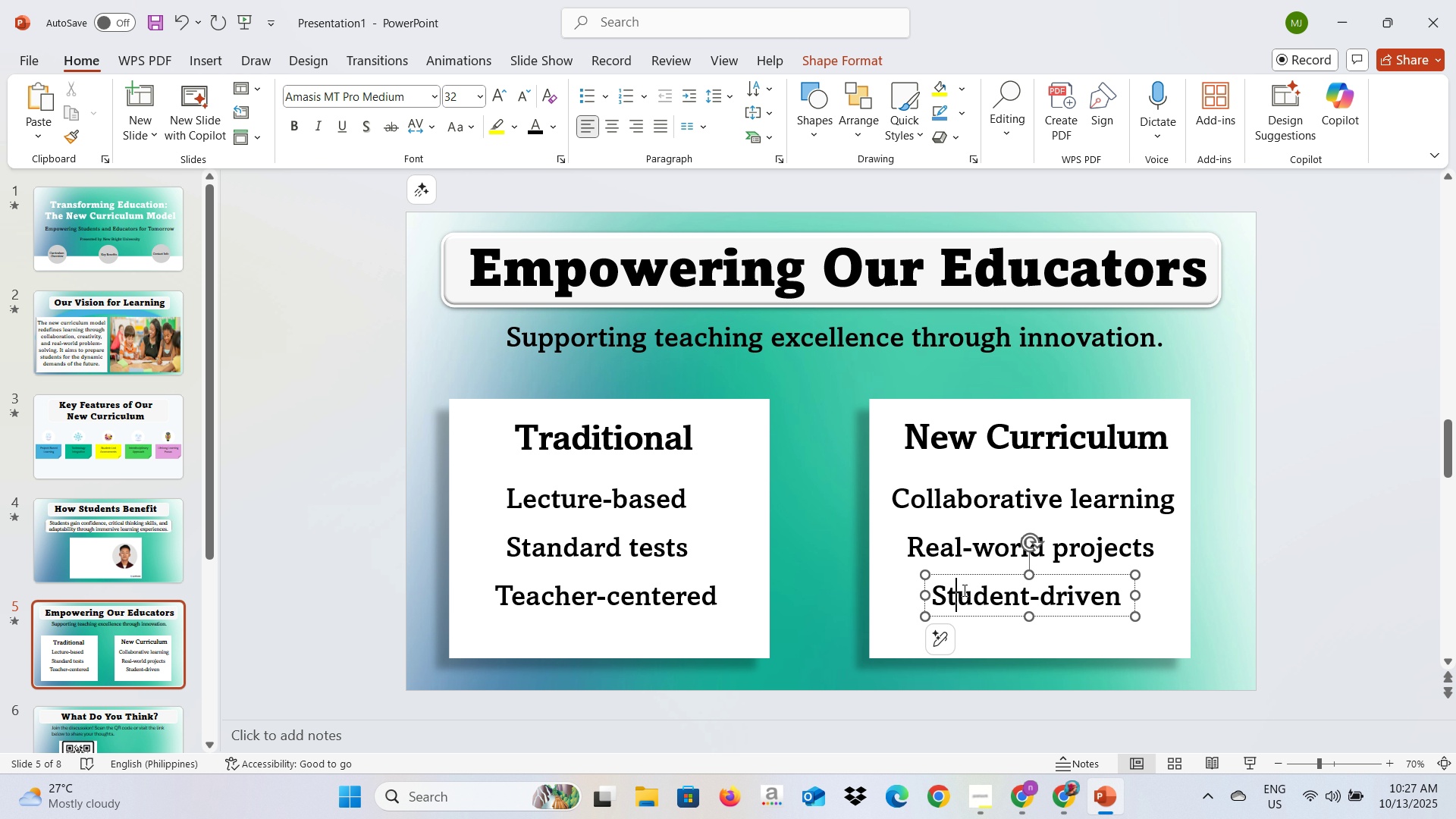 
hold_key(key=ControlLeft, duration=0.37)
left_click([963, 590])
 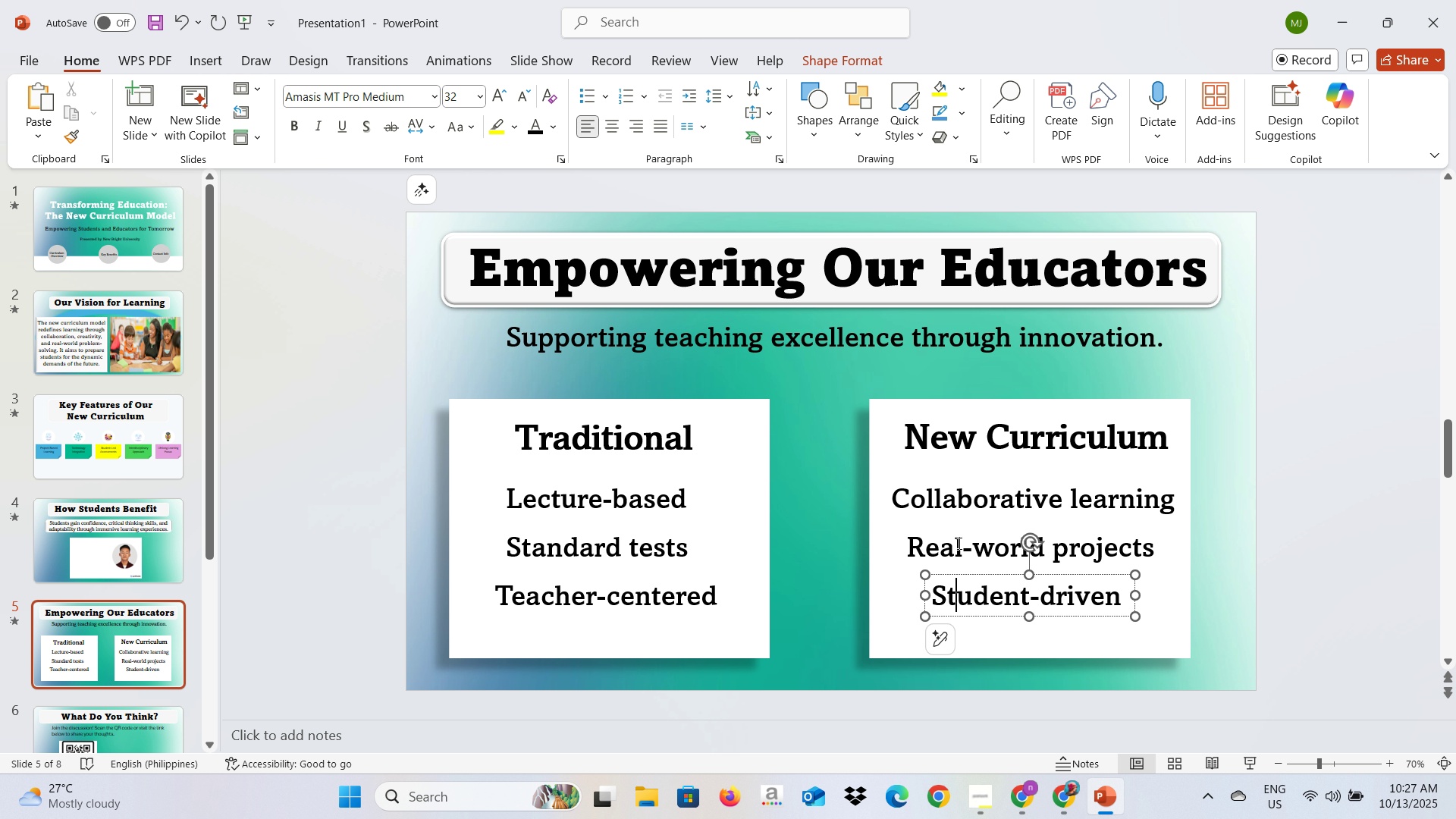 
hold_key(key=ControlLeft, duration=1.53)
left_click([951, 549])
 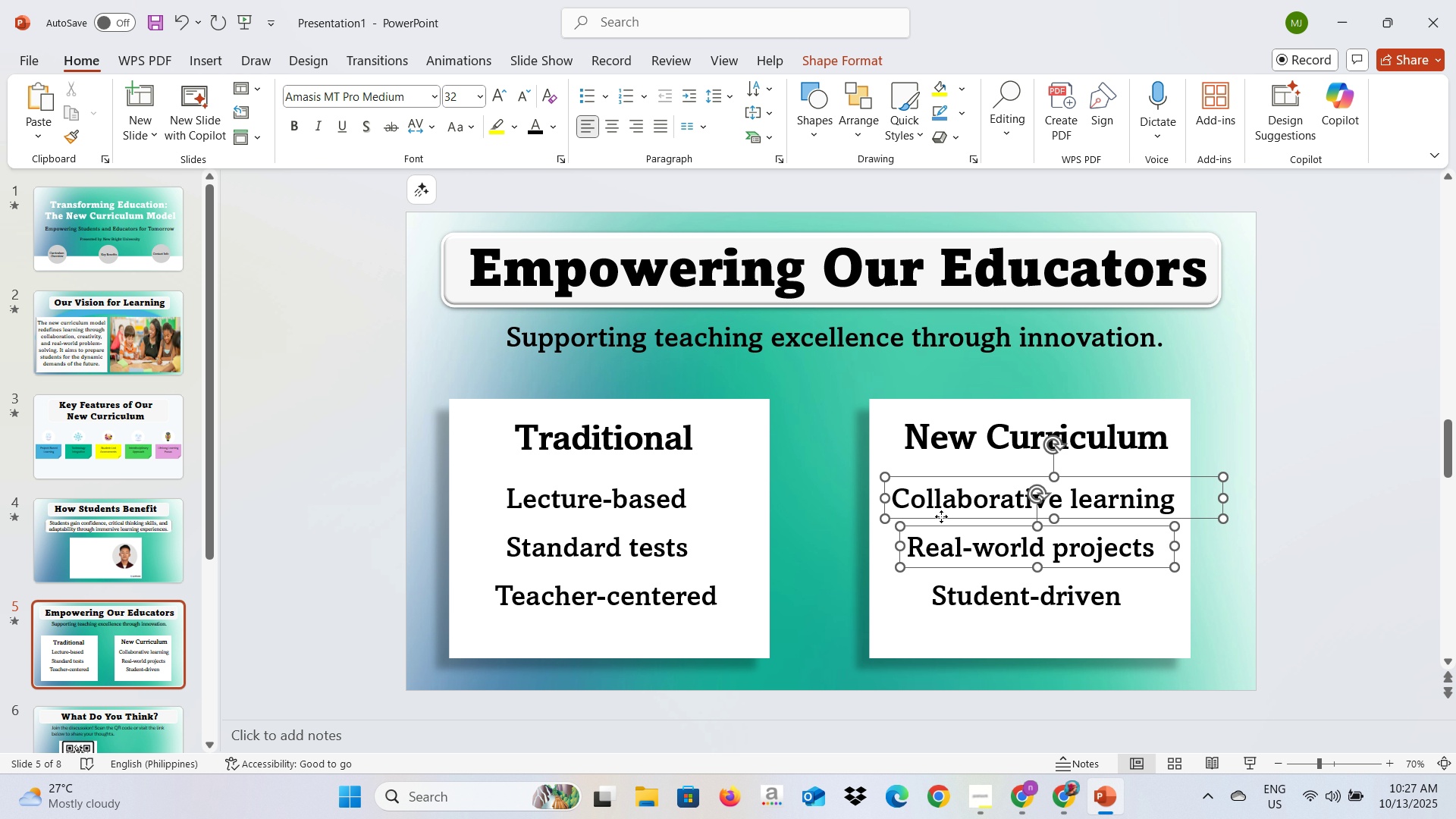 
double_click([941, 516])
 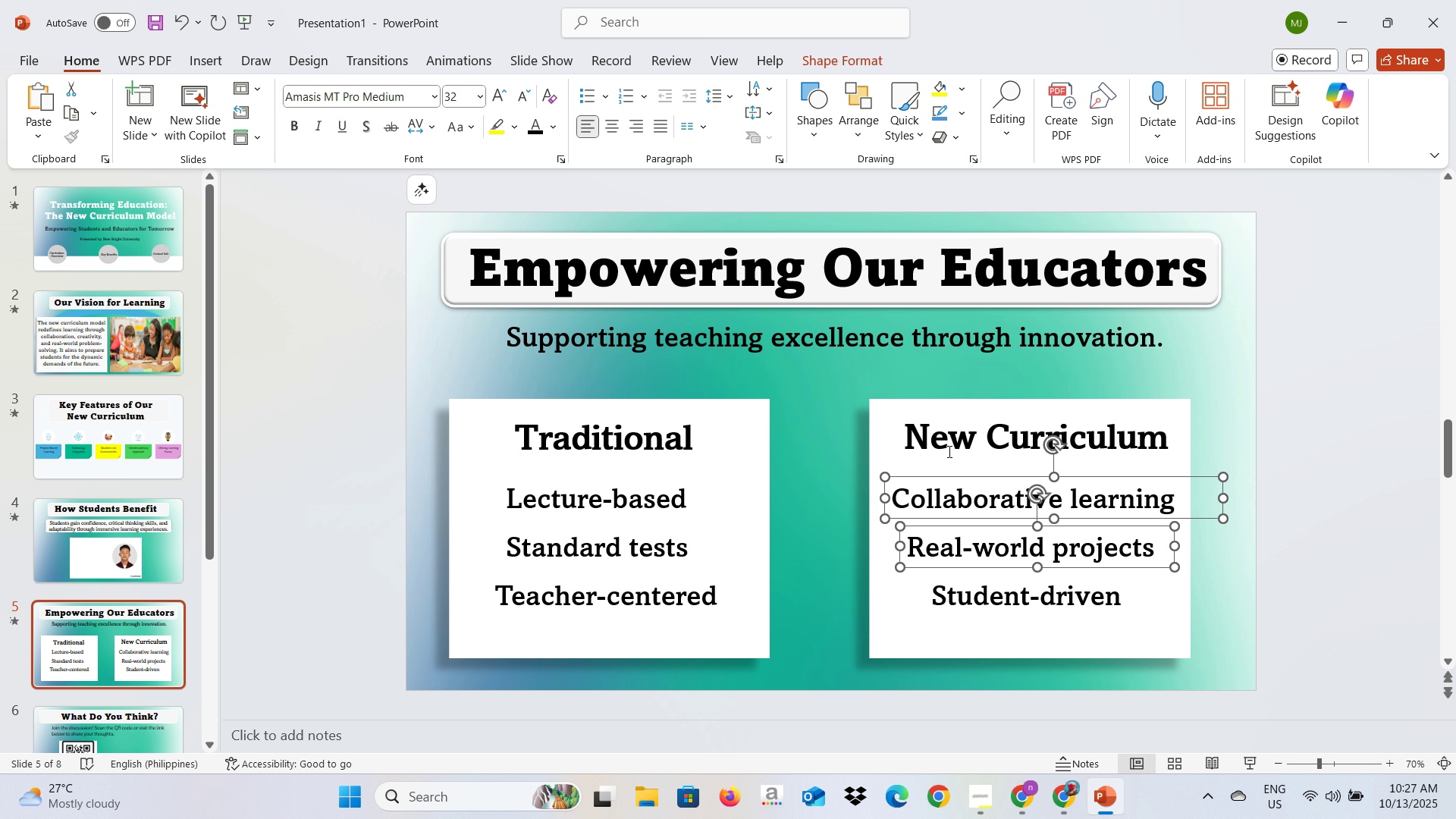 
hold_key(key=ControlLeft, duration=1.46)
left_click([948, 450])
 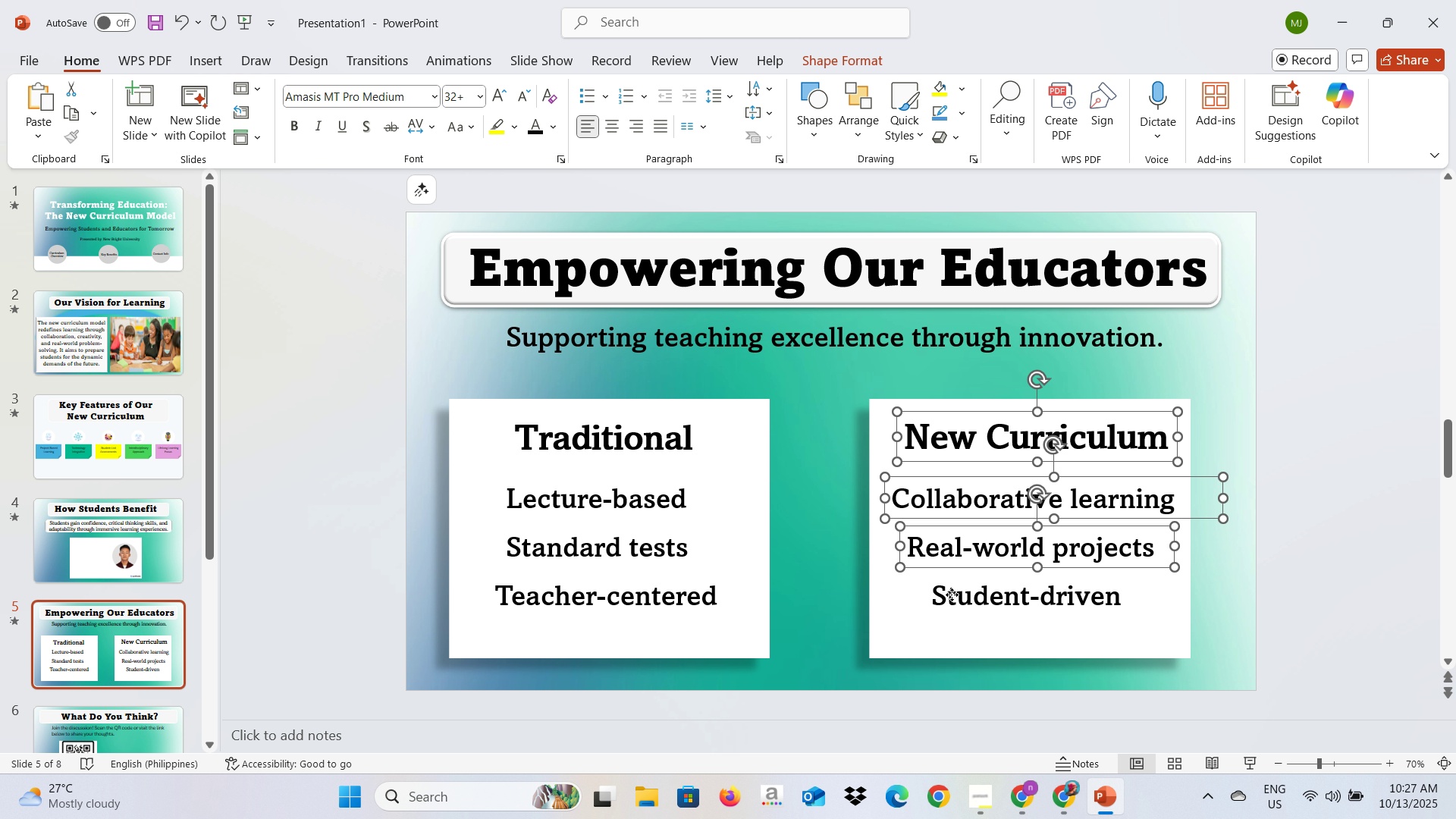 
left_click([952, 595])
 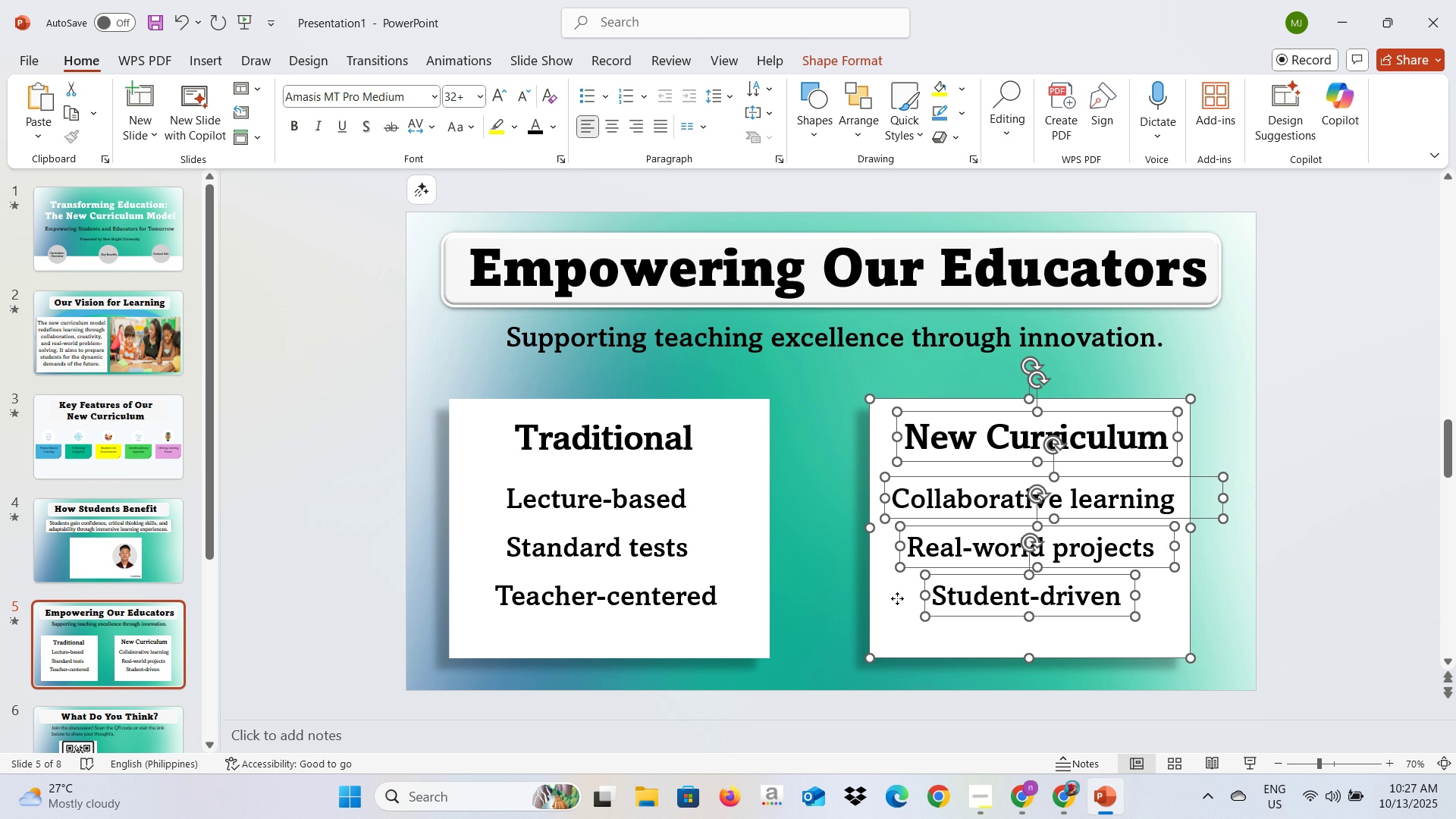 
left_click([897, 598])
 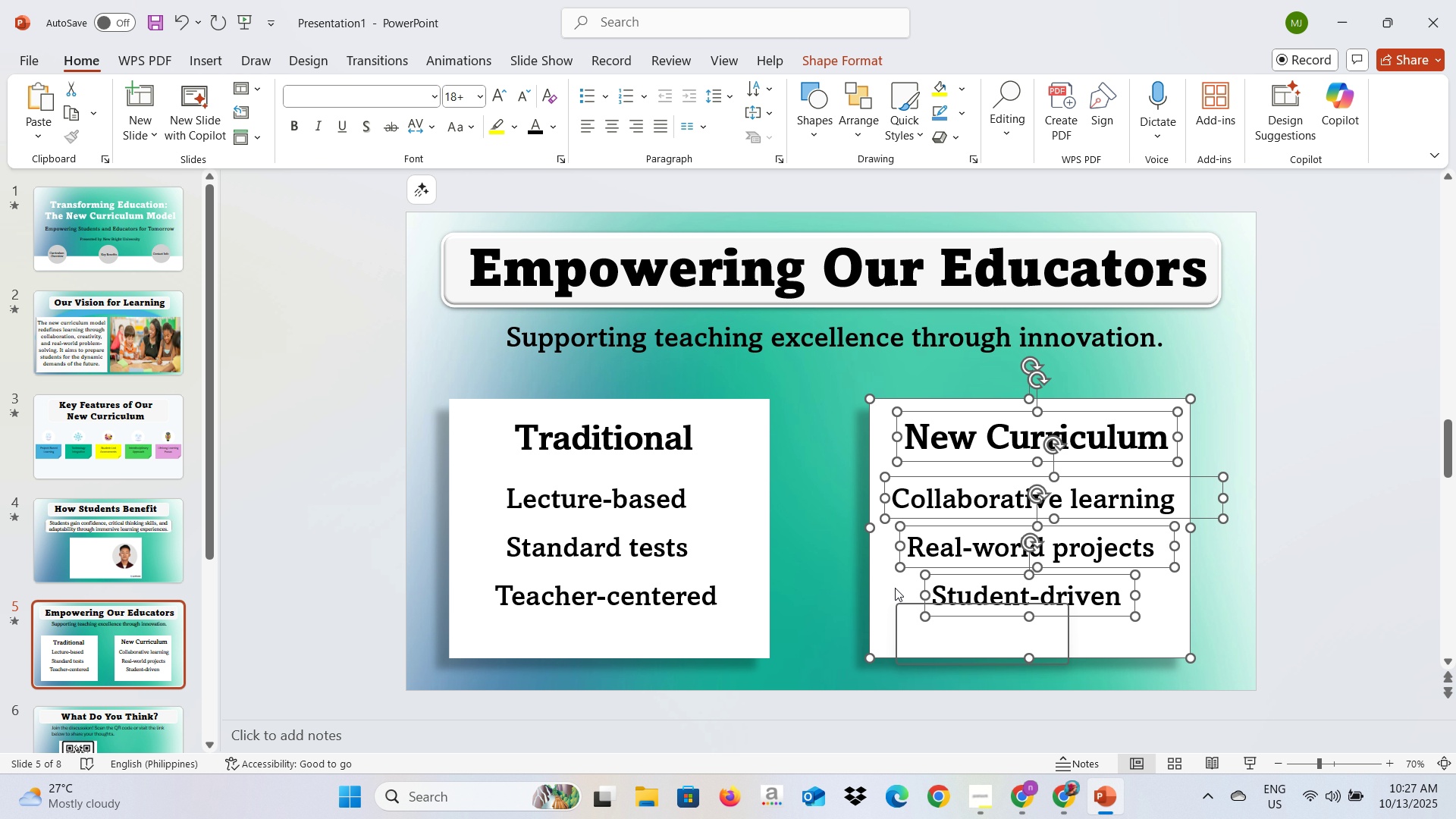 
right_click([895, 588])
 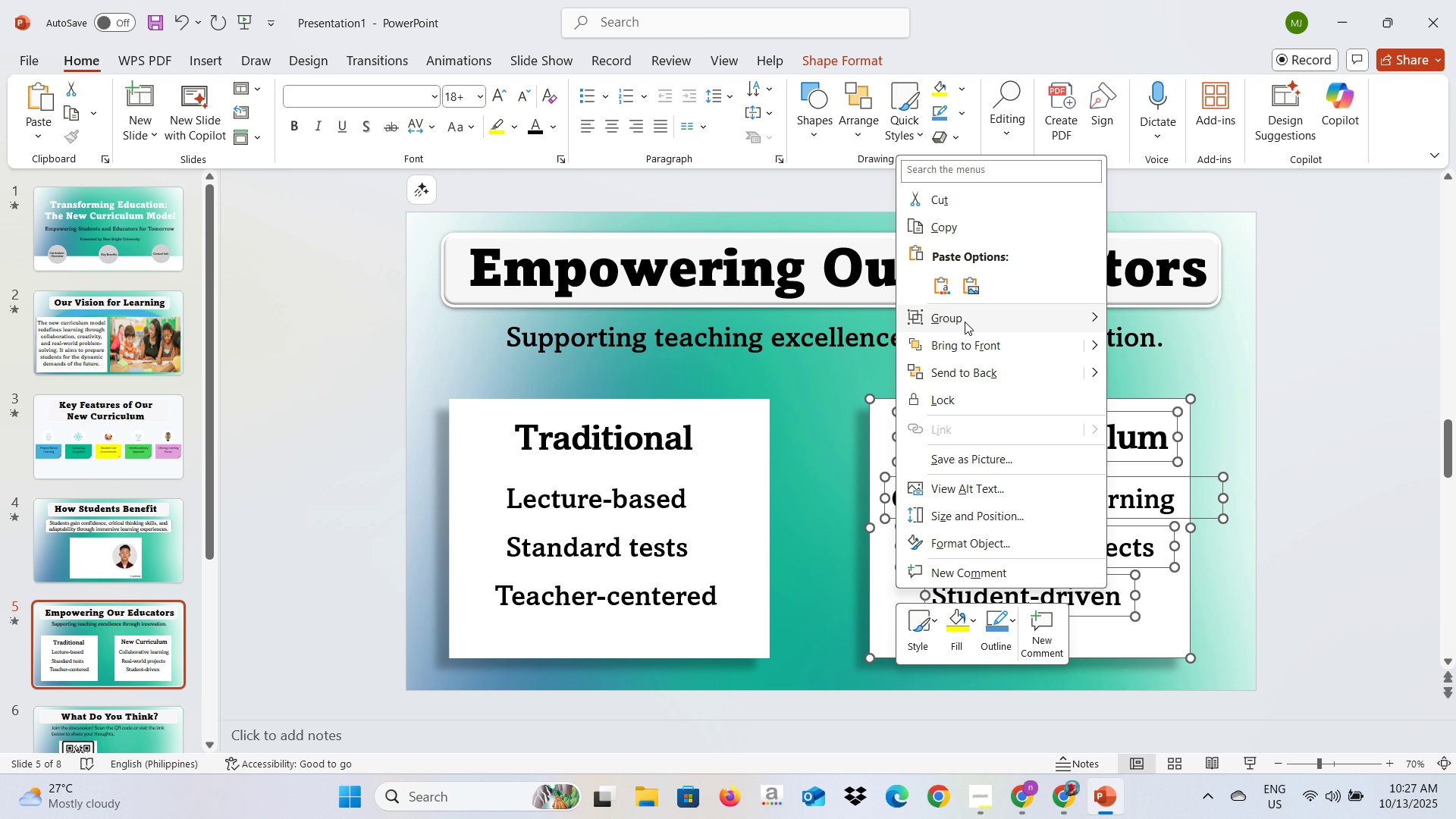 
left_click([966, 321])
 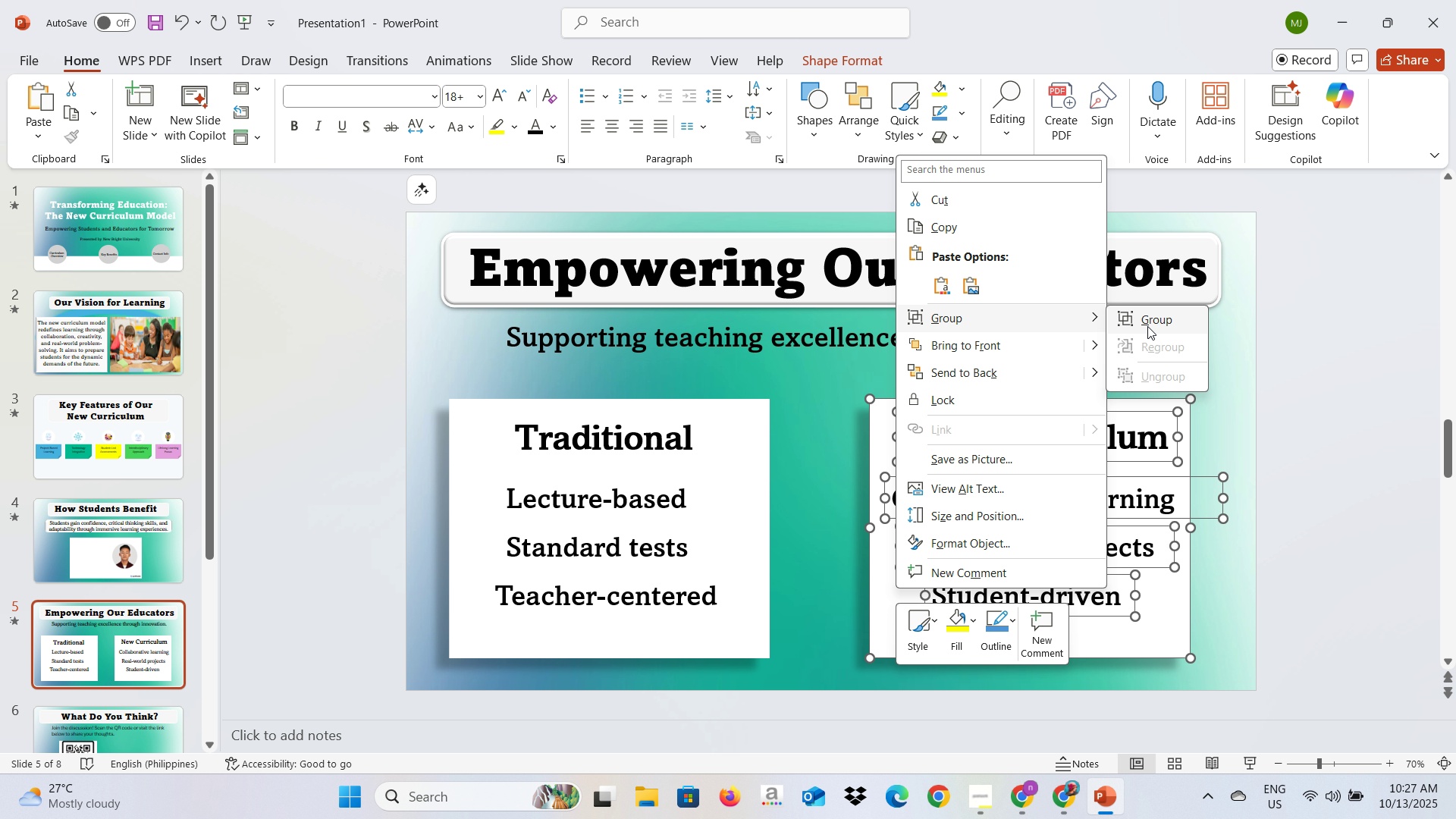 
left_click([1147, 326])
 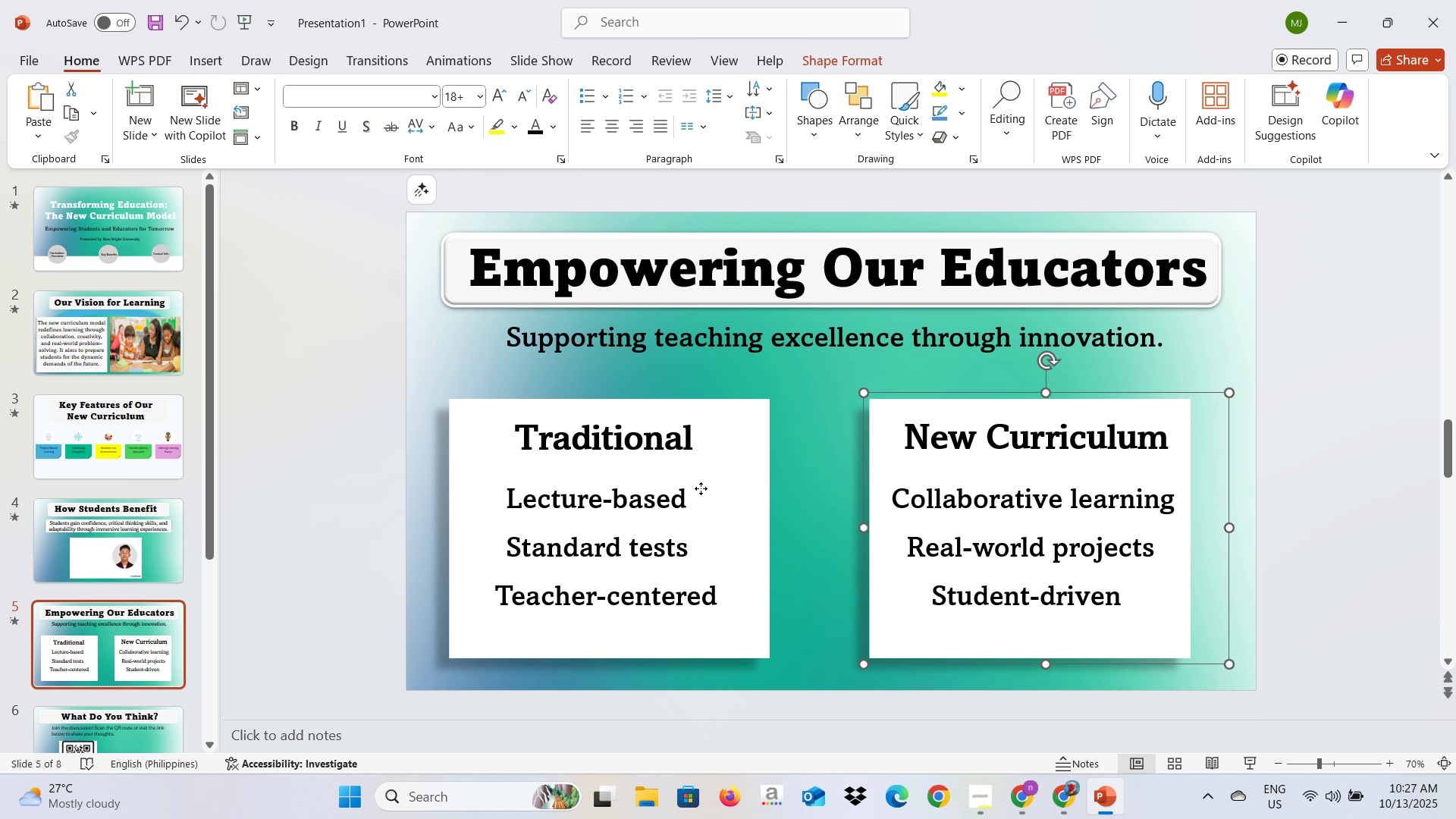 
left_click([701, 488])
 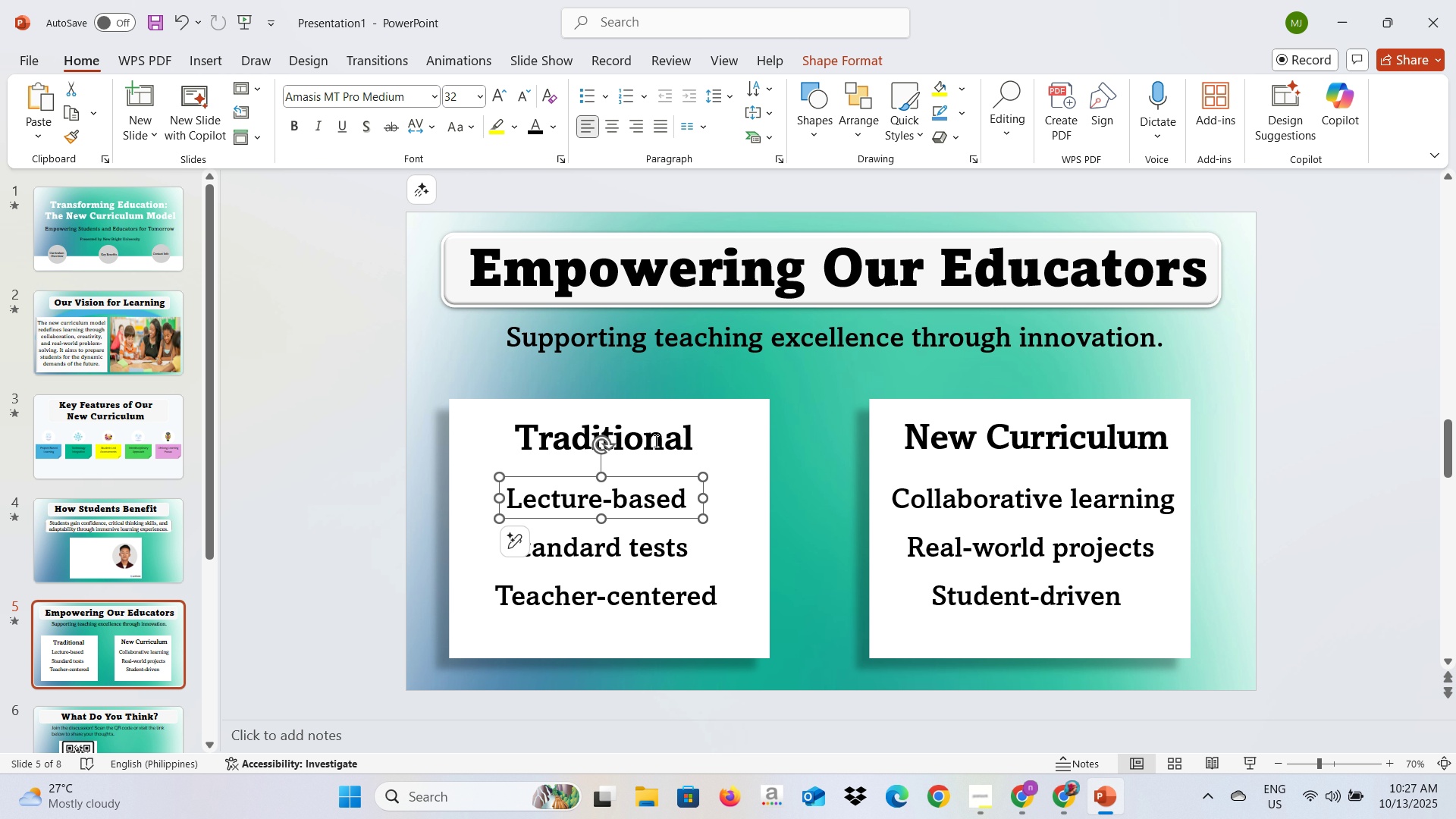 
hold_key(key=ControlLeft, duration=1.53)
left_click([654, 441])
 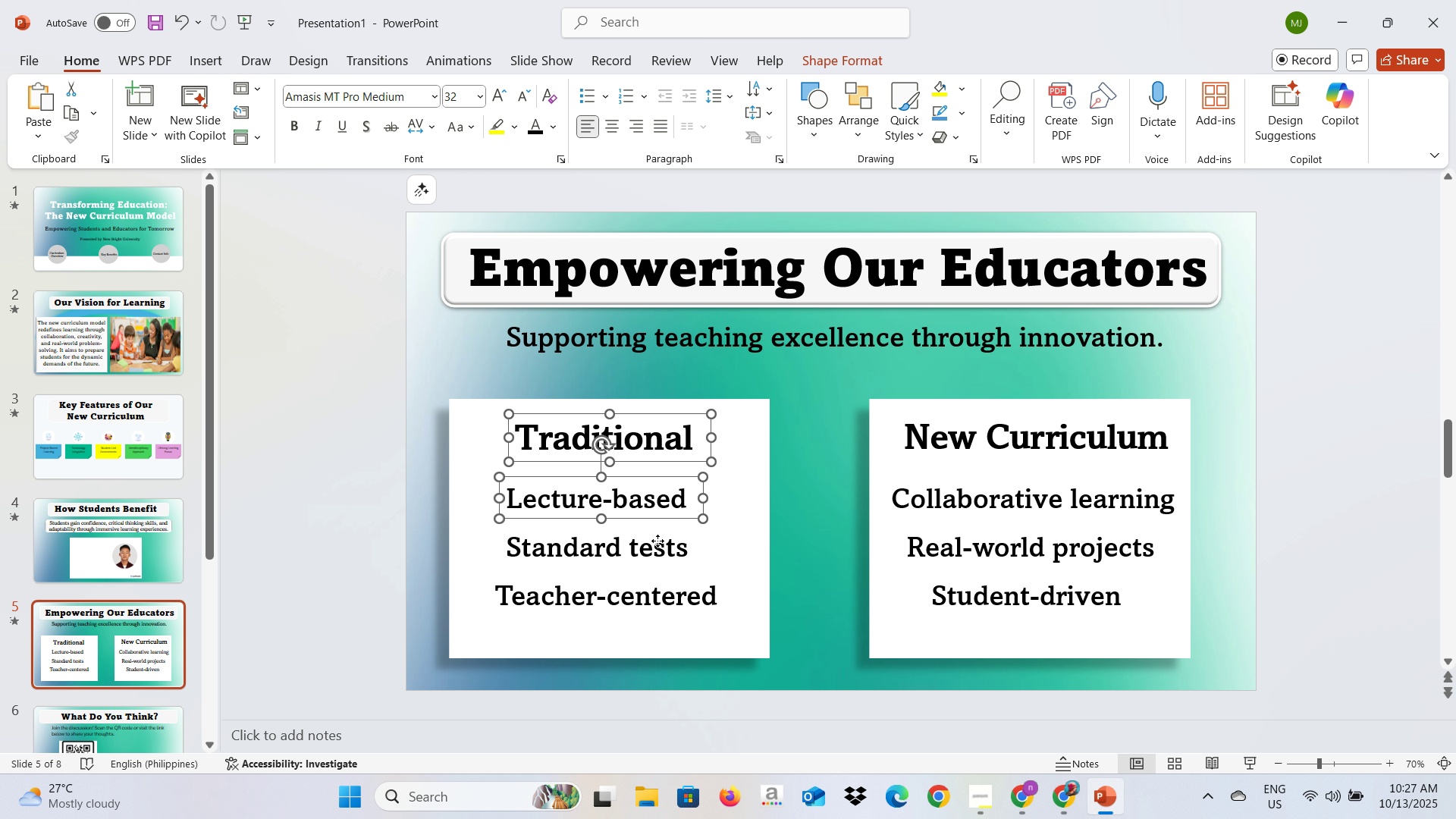 
left_click([657, 541])
 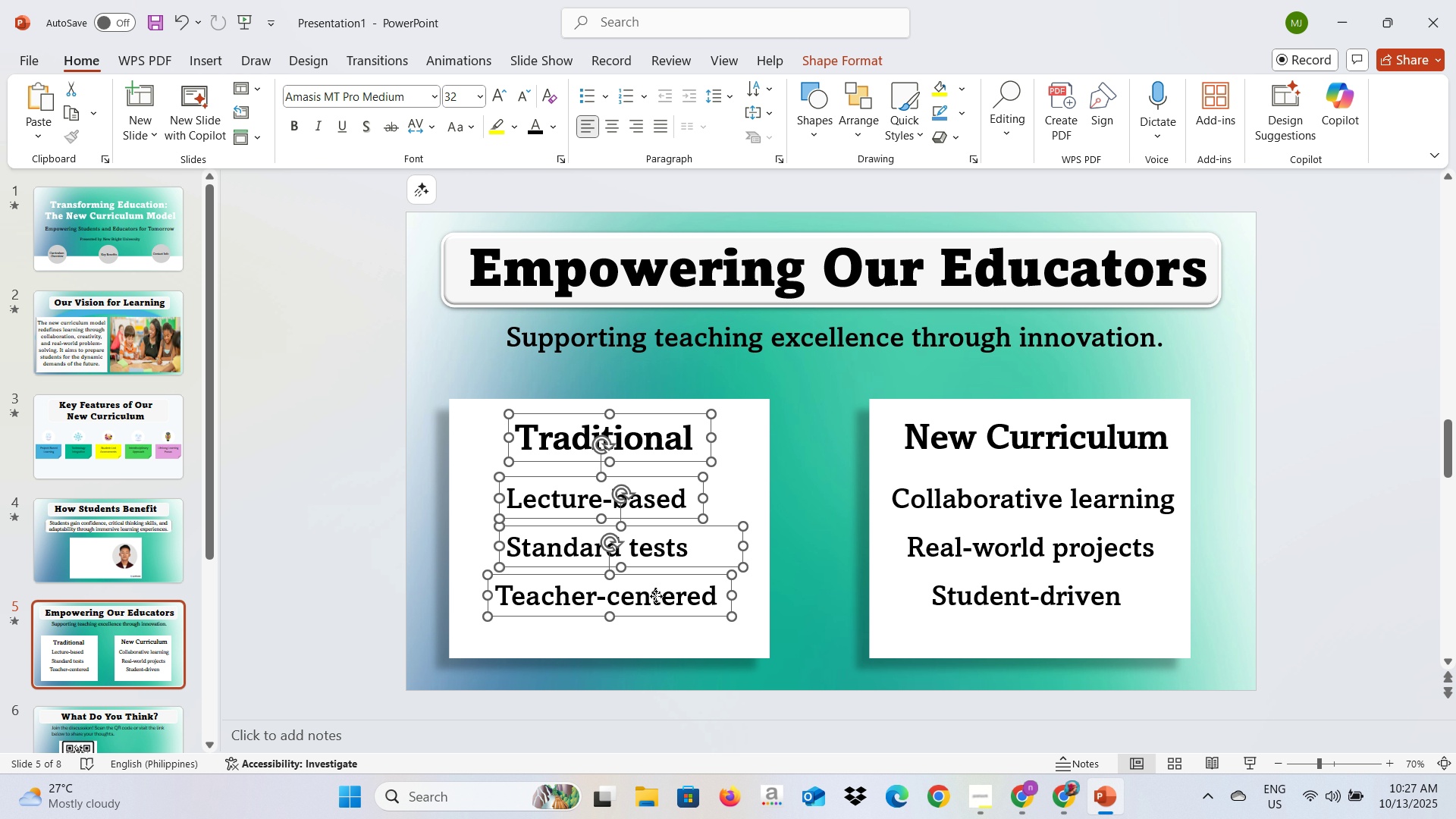 
double_click([656, 596])
 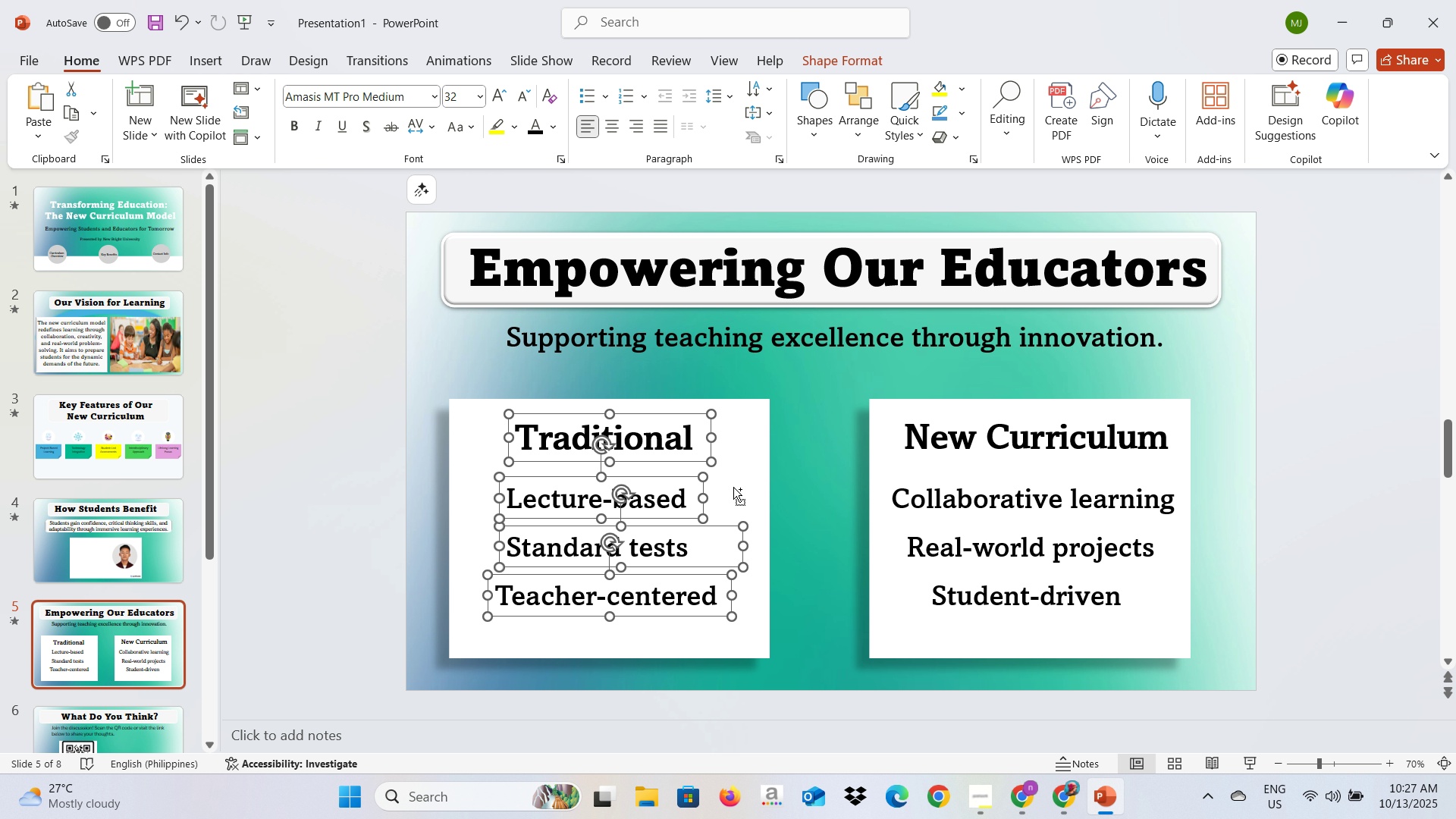 
hold_key(key=ControlLeft, duration=0.48)
triple_click([752, 472])
 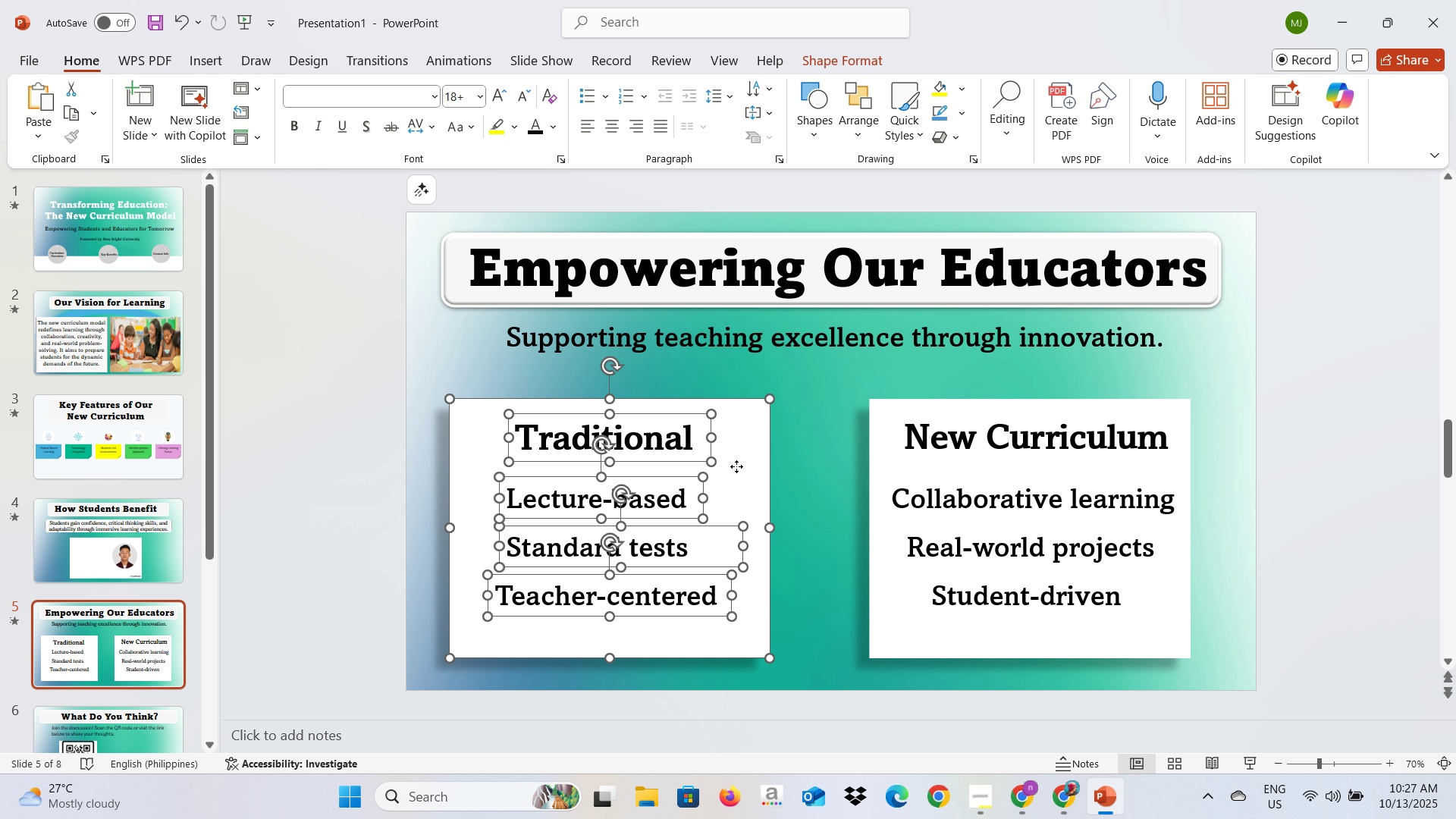 
right_click([736, 466])
 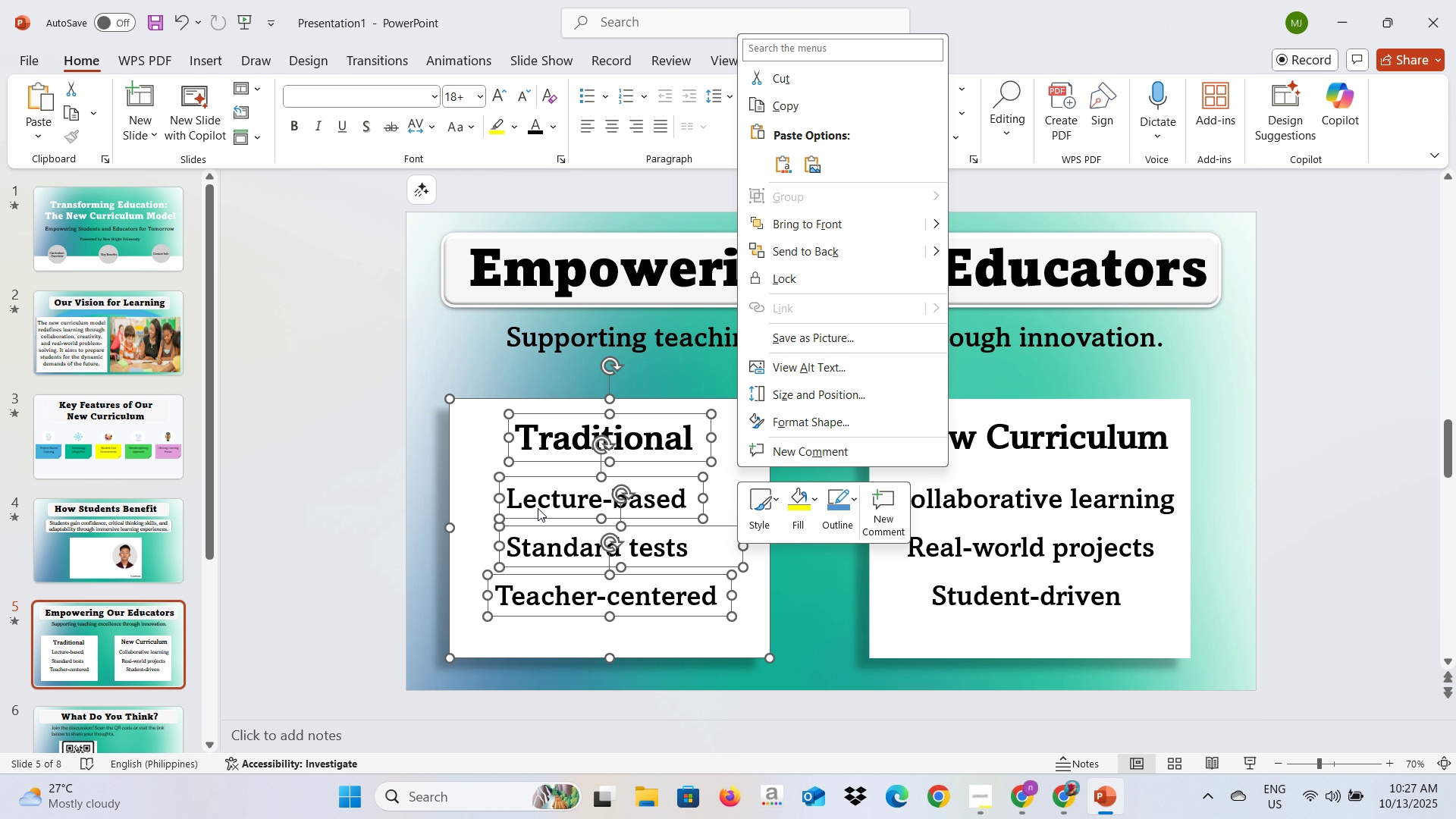 
left_click([362, 533])
 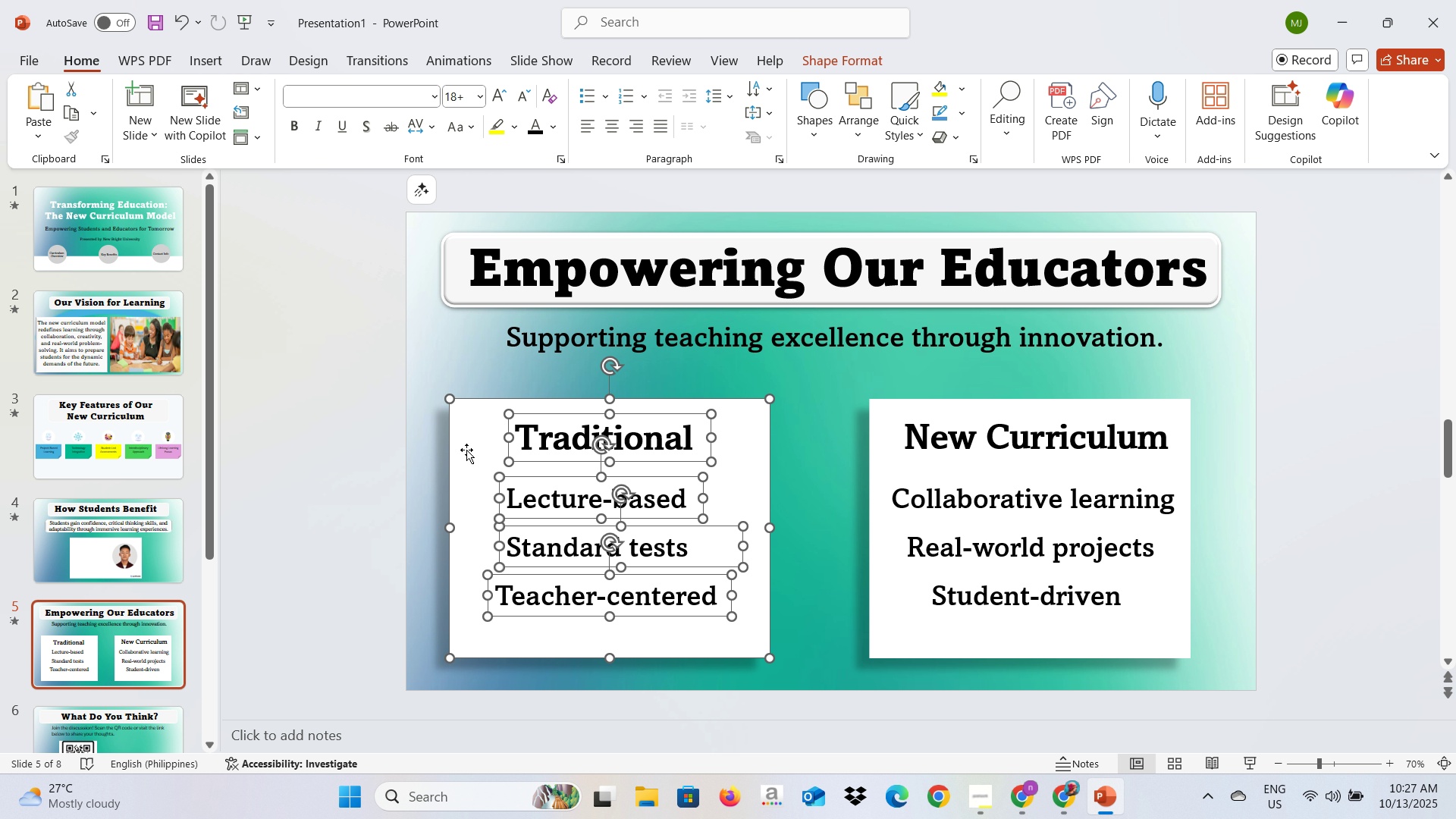 
left_click([469, 451])
 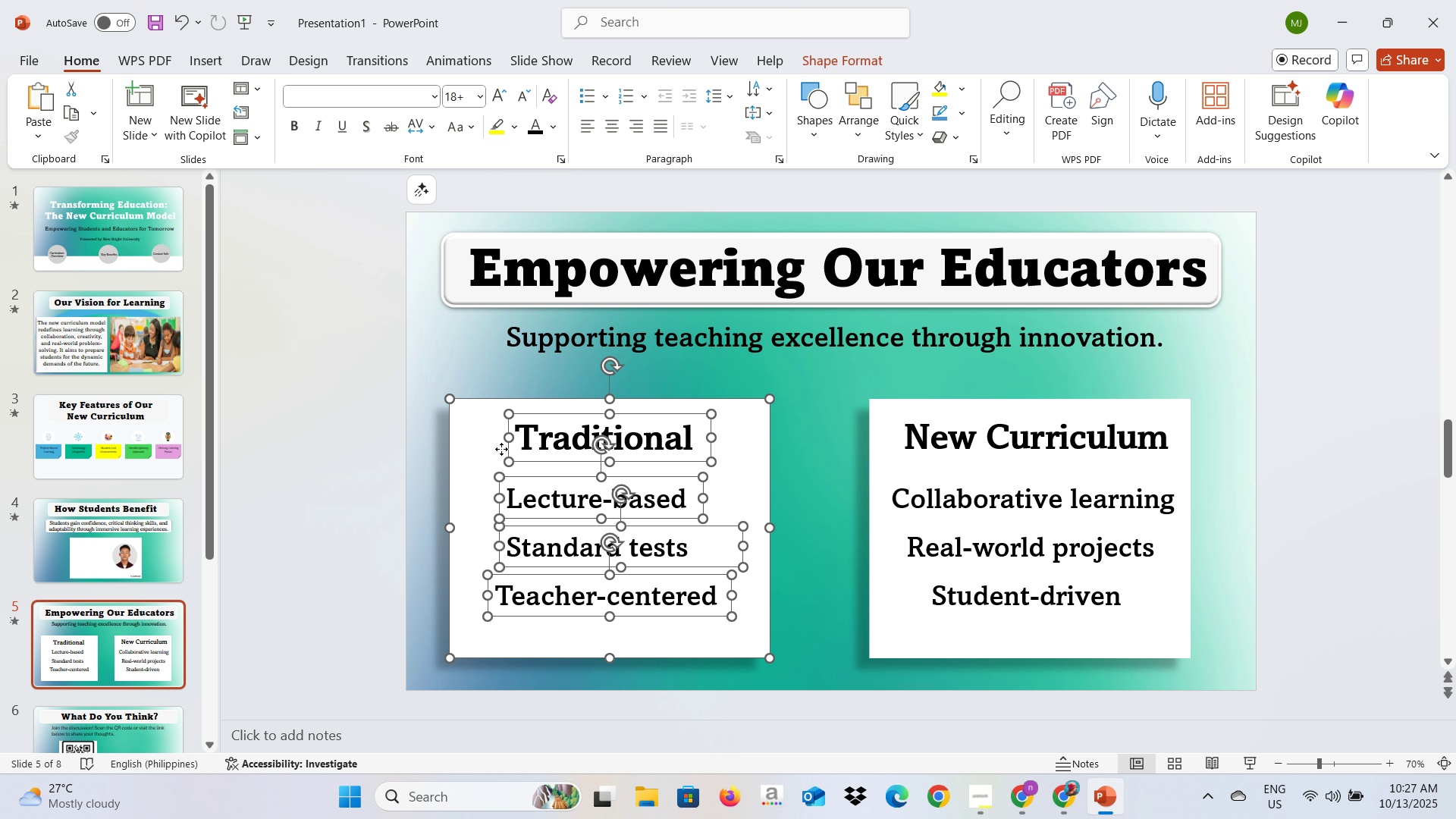 
left_click([579, 447])
 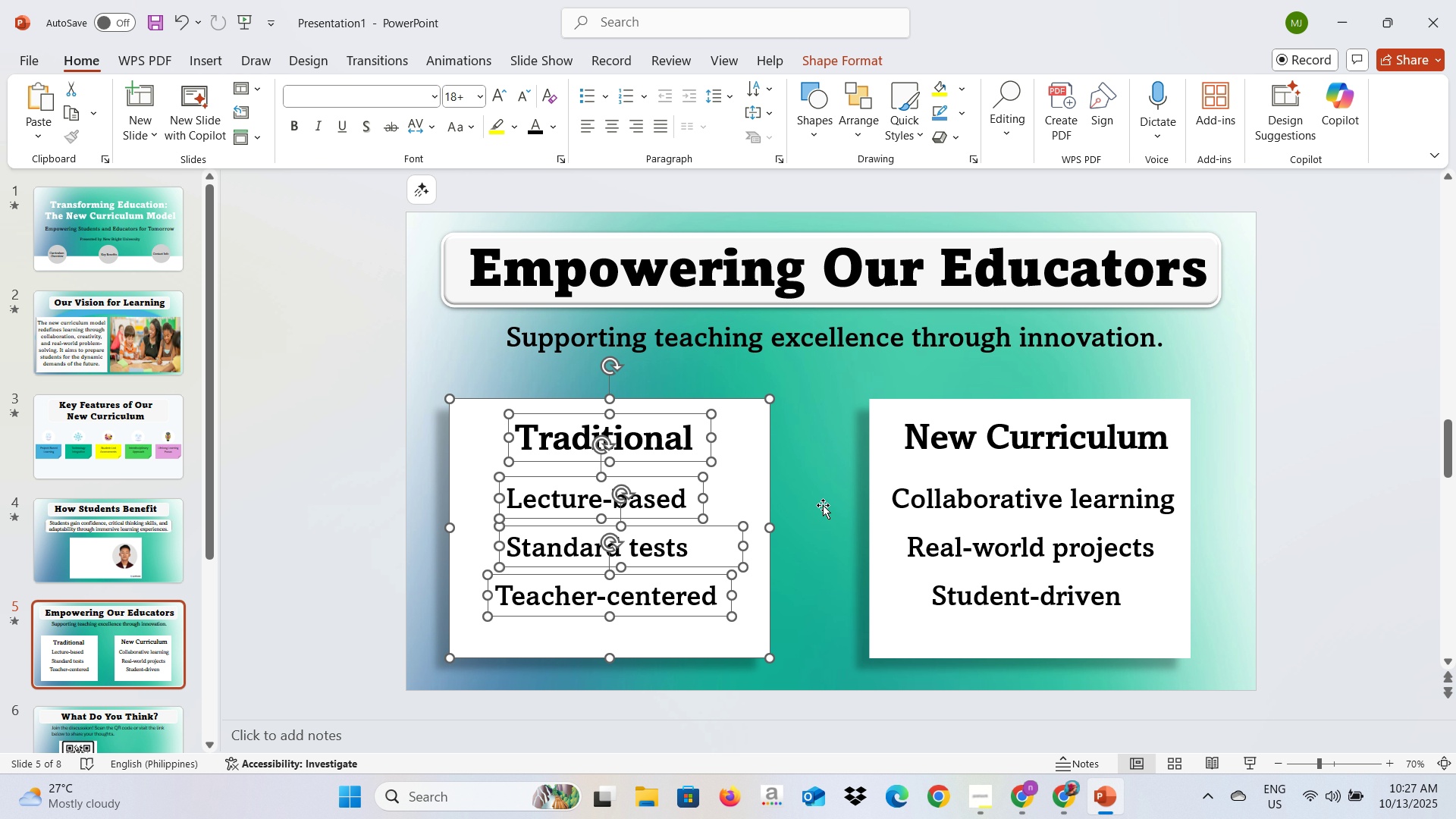 
left_click([817, 513])
 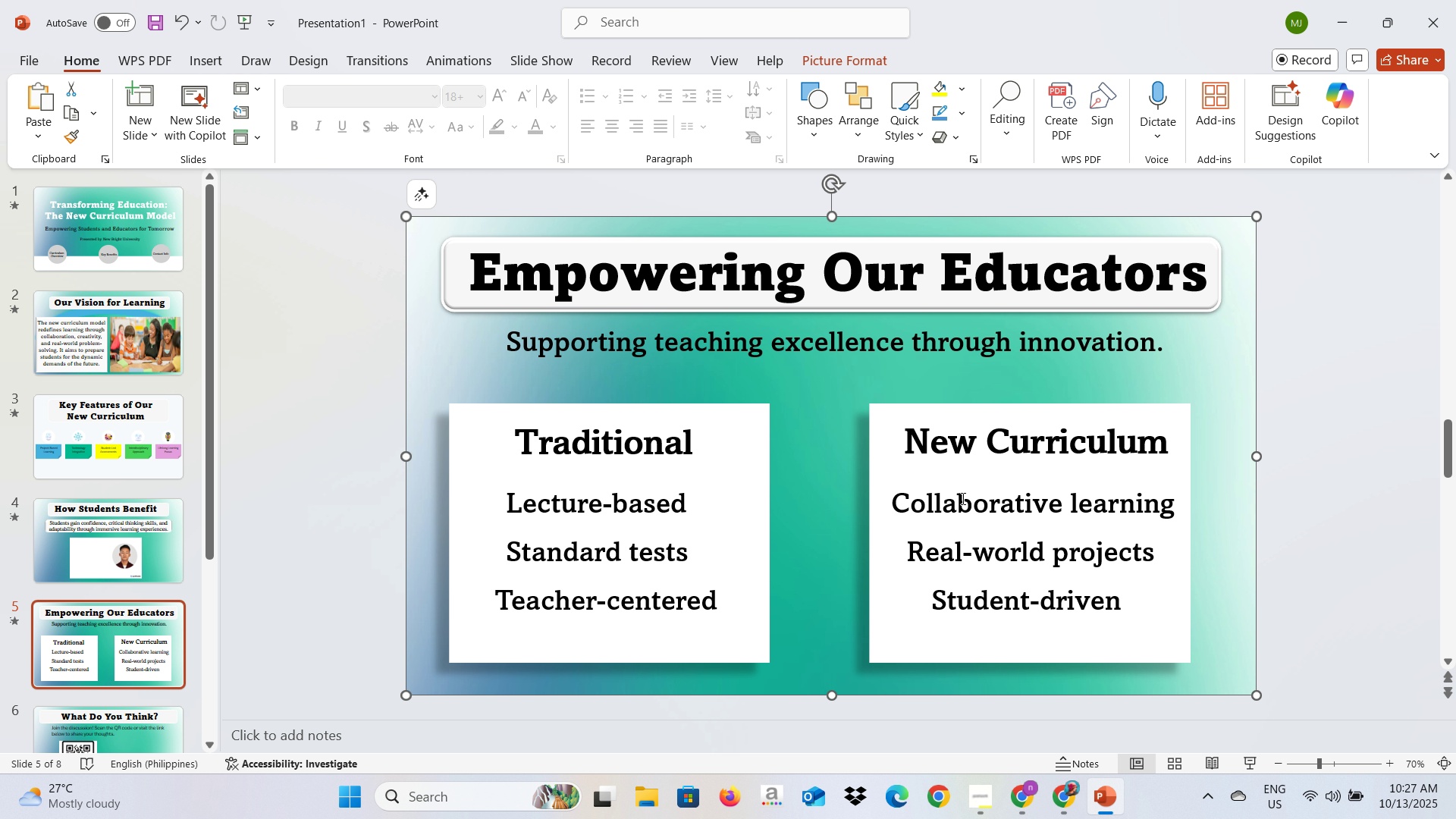 
left_click([962, 498])
 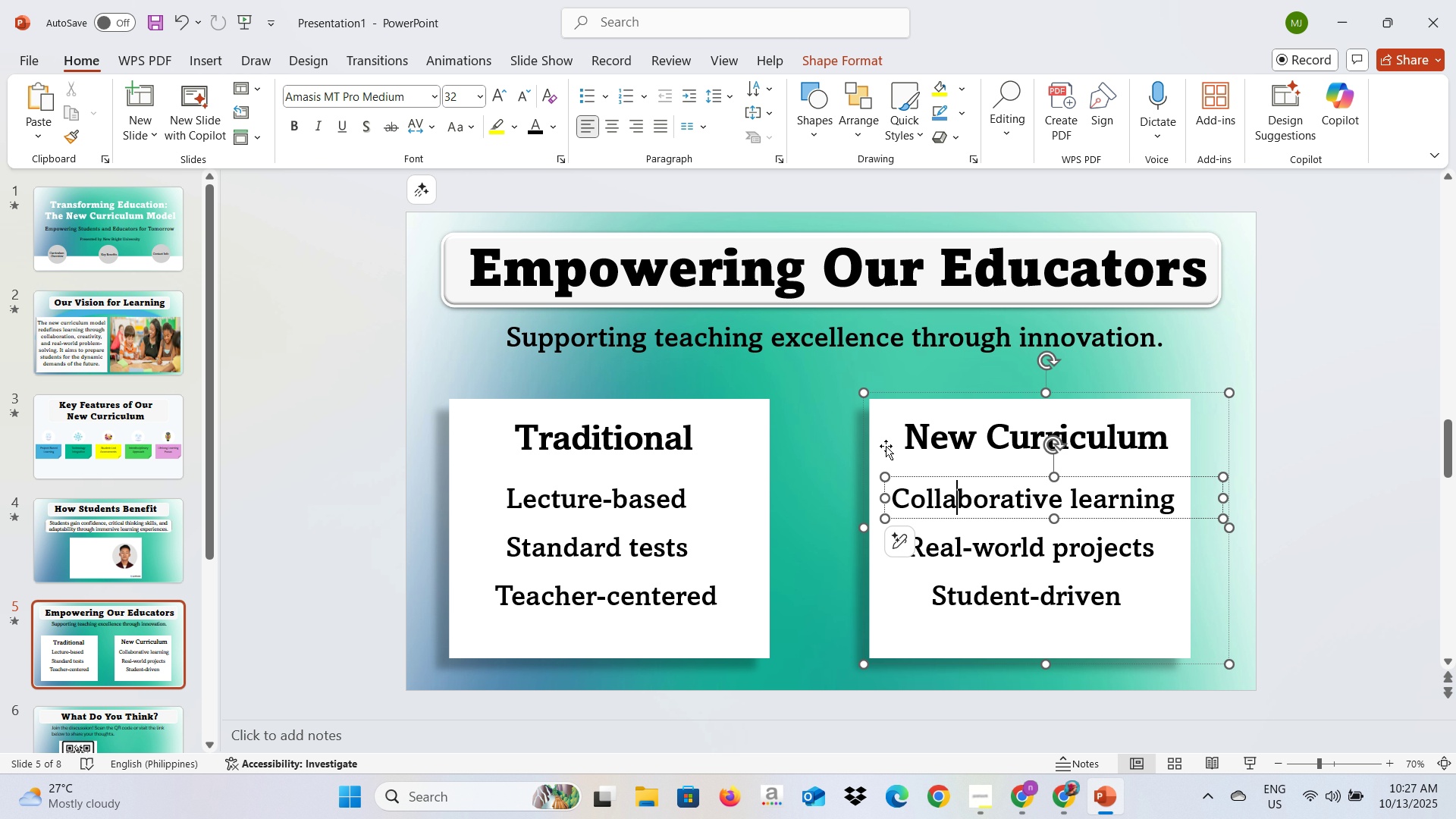 
left_click([939, 432])
 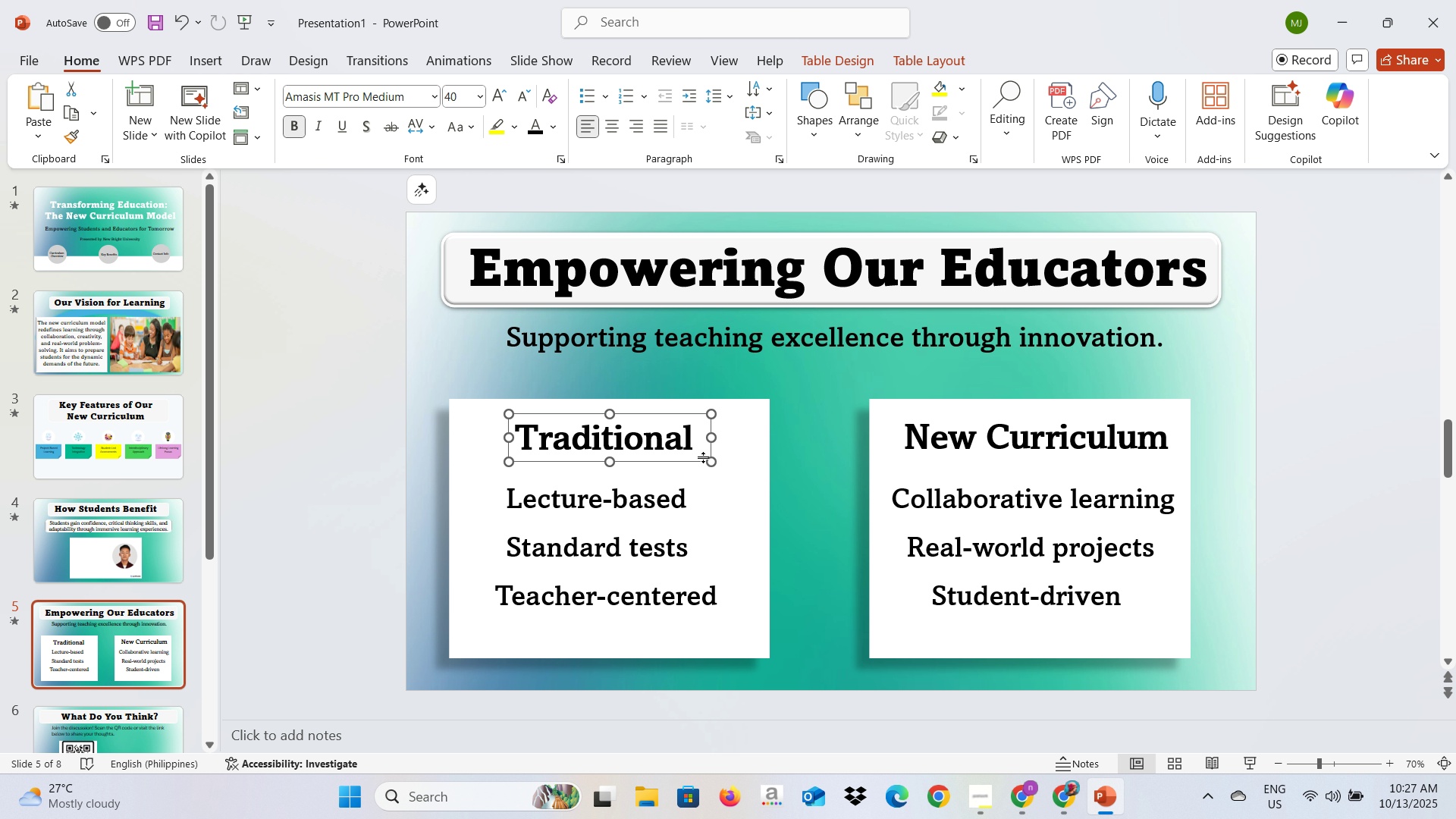 
hold_key(key=ControlLeft, duration=1.53)
left_click([663, 514])
 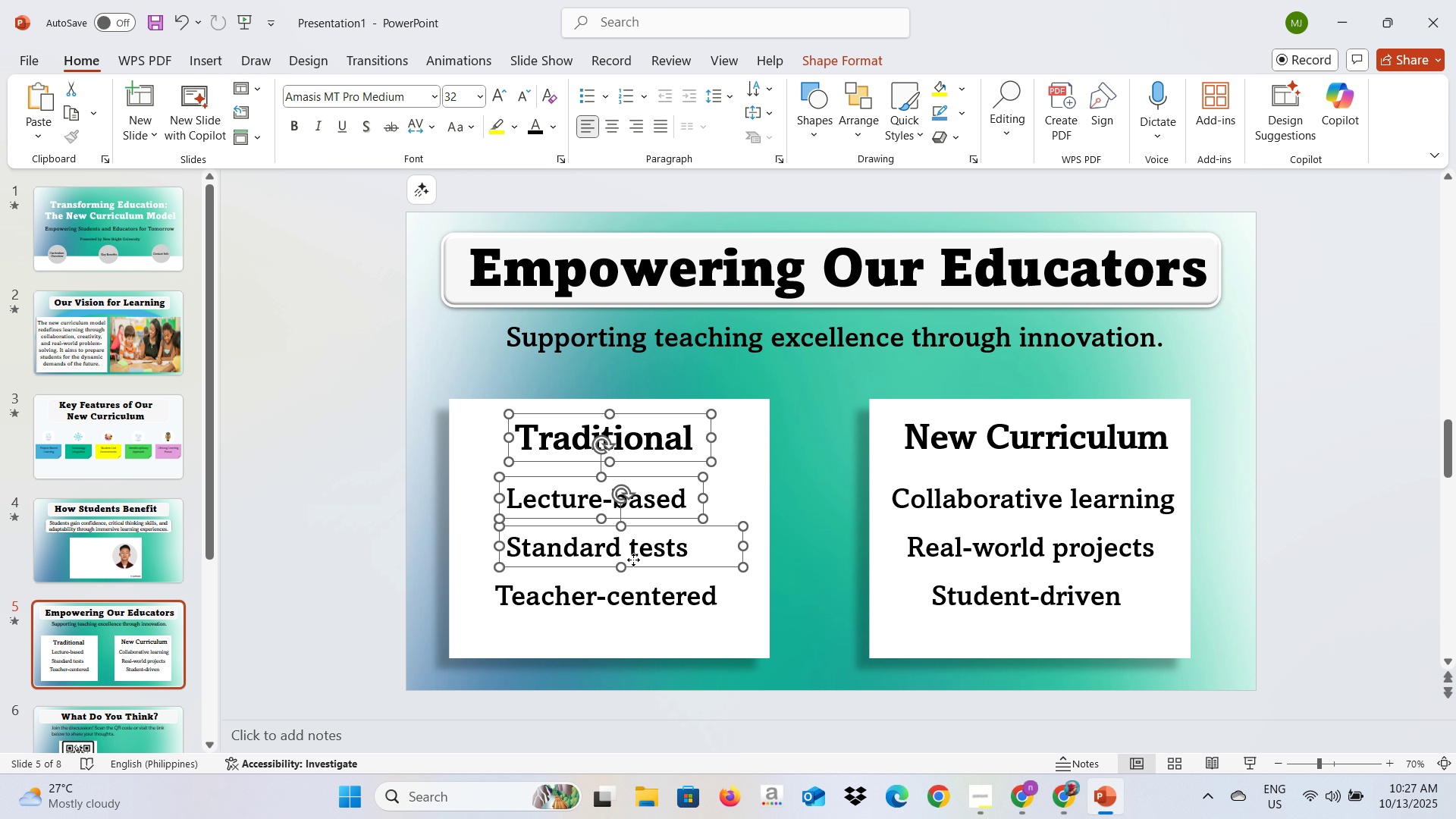 
double_click([633, 560])
 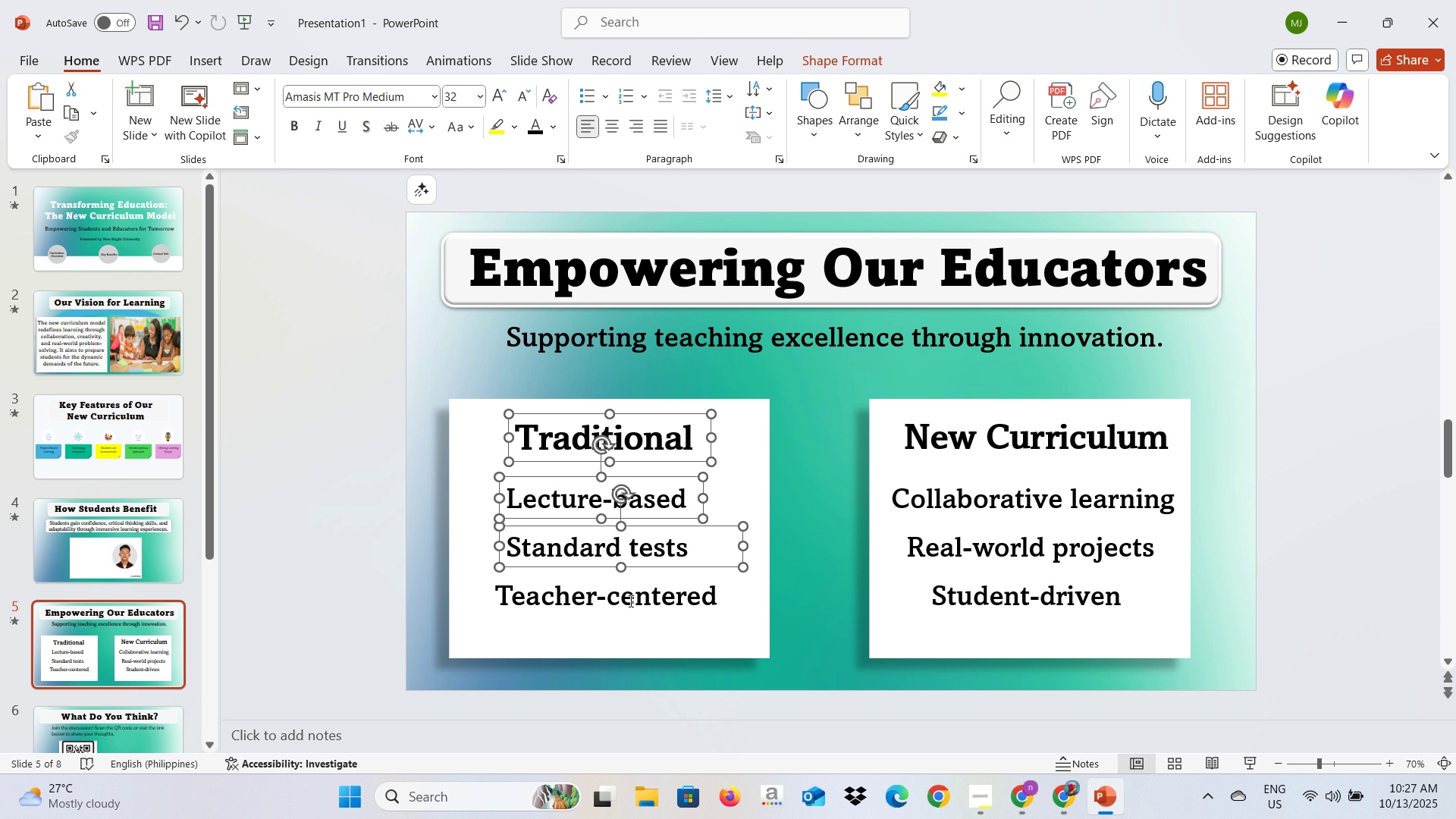 
hold_key(key=ControlLeft, duration=1.51)
left_click([629, 608])
 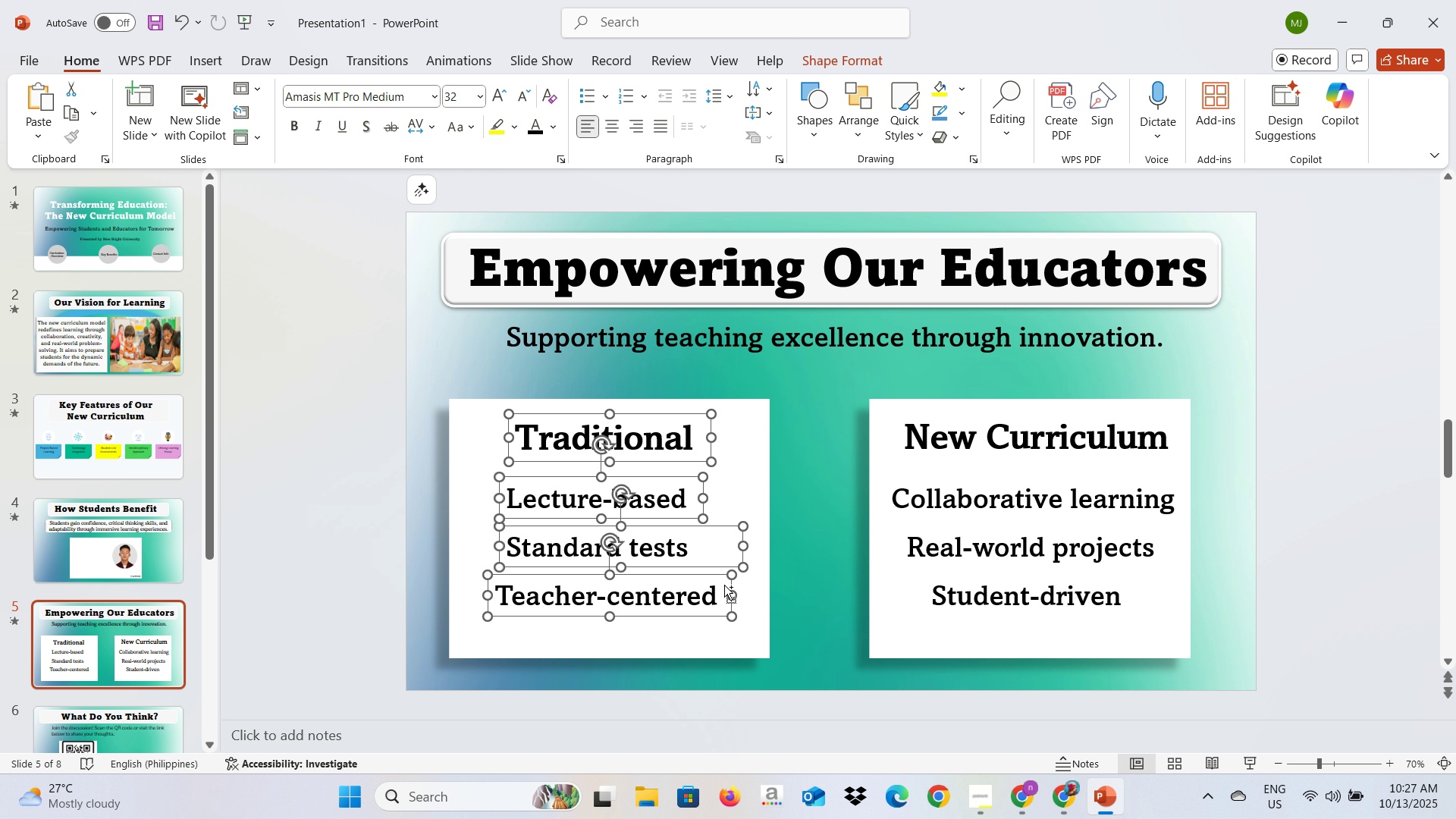 
hold_key(key=ControlLeft, duration=1.41)
left_click([750, 599])
 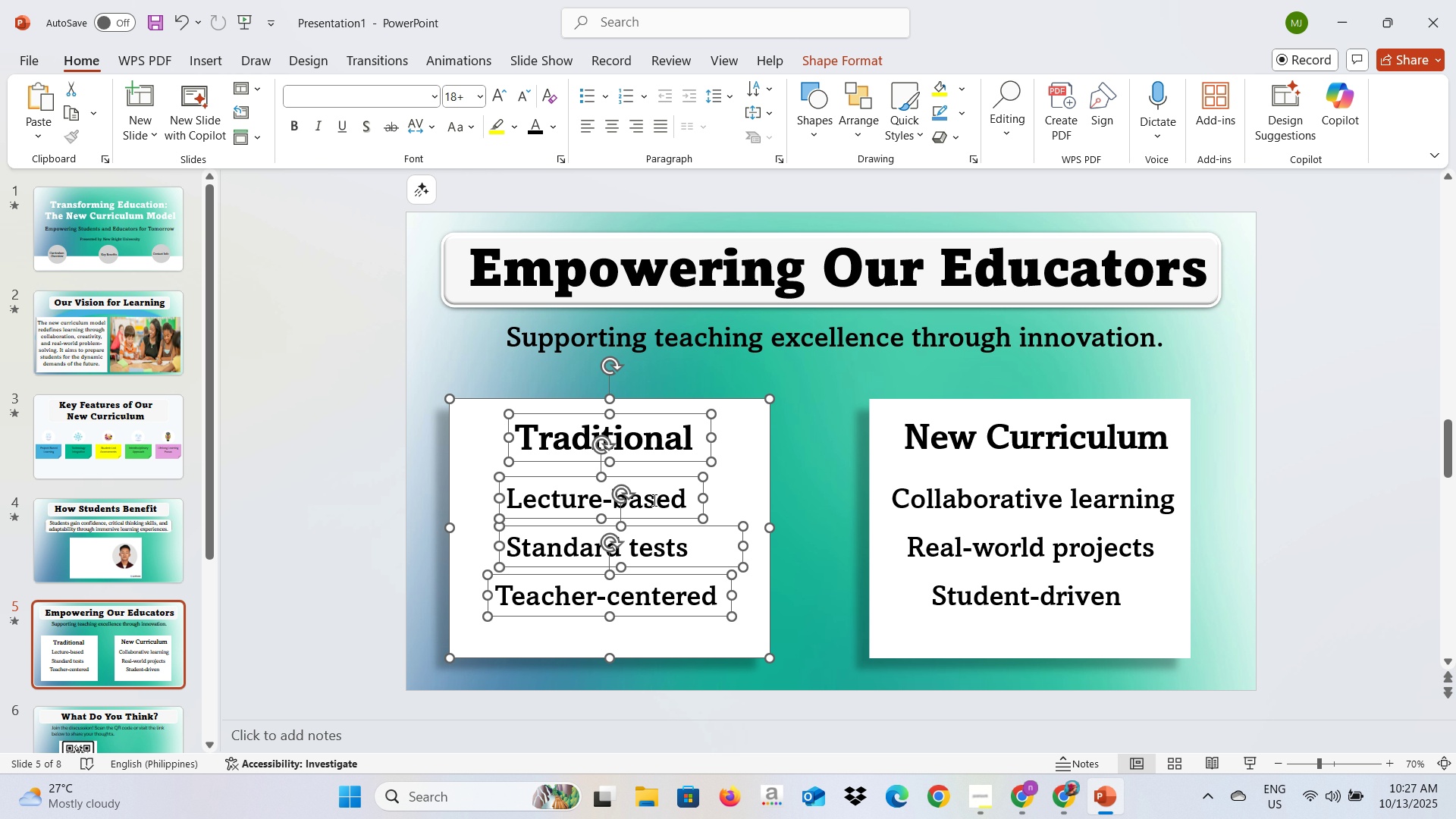 
right_click([668, 447])
 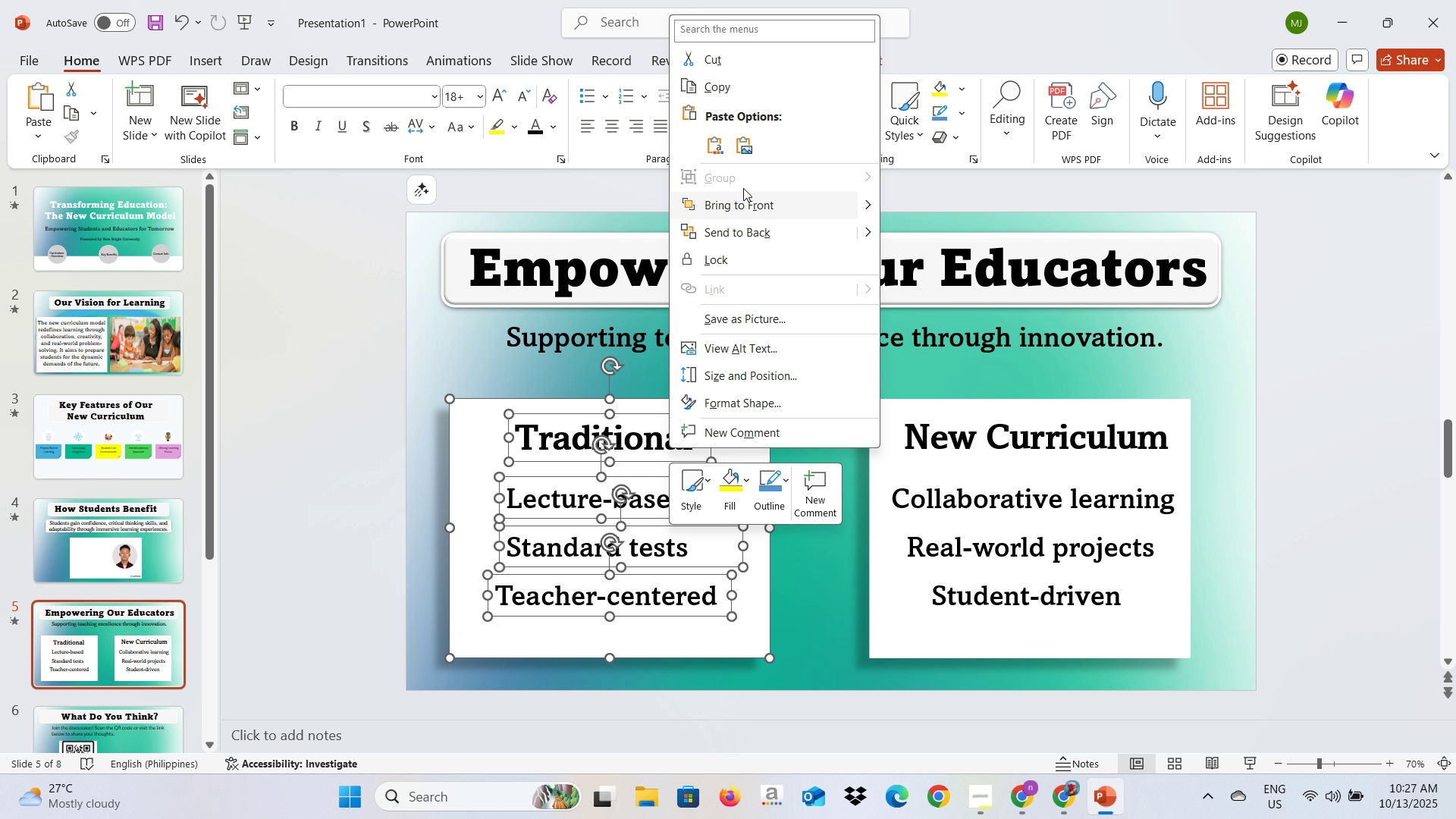 
left_click([747, 177])
 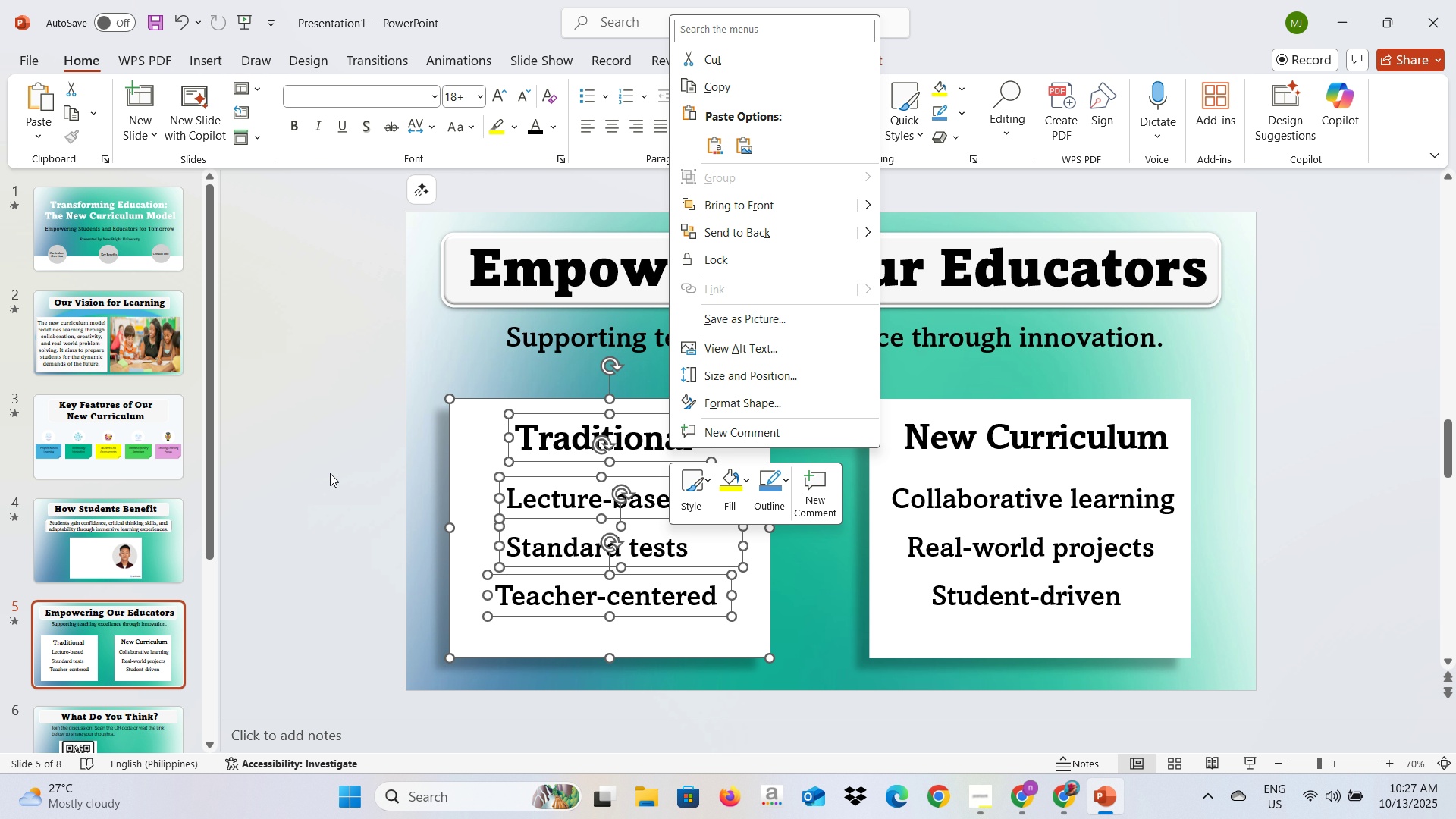 
left_click([325, 476])
 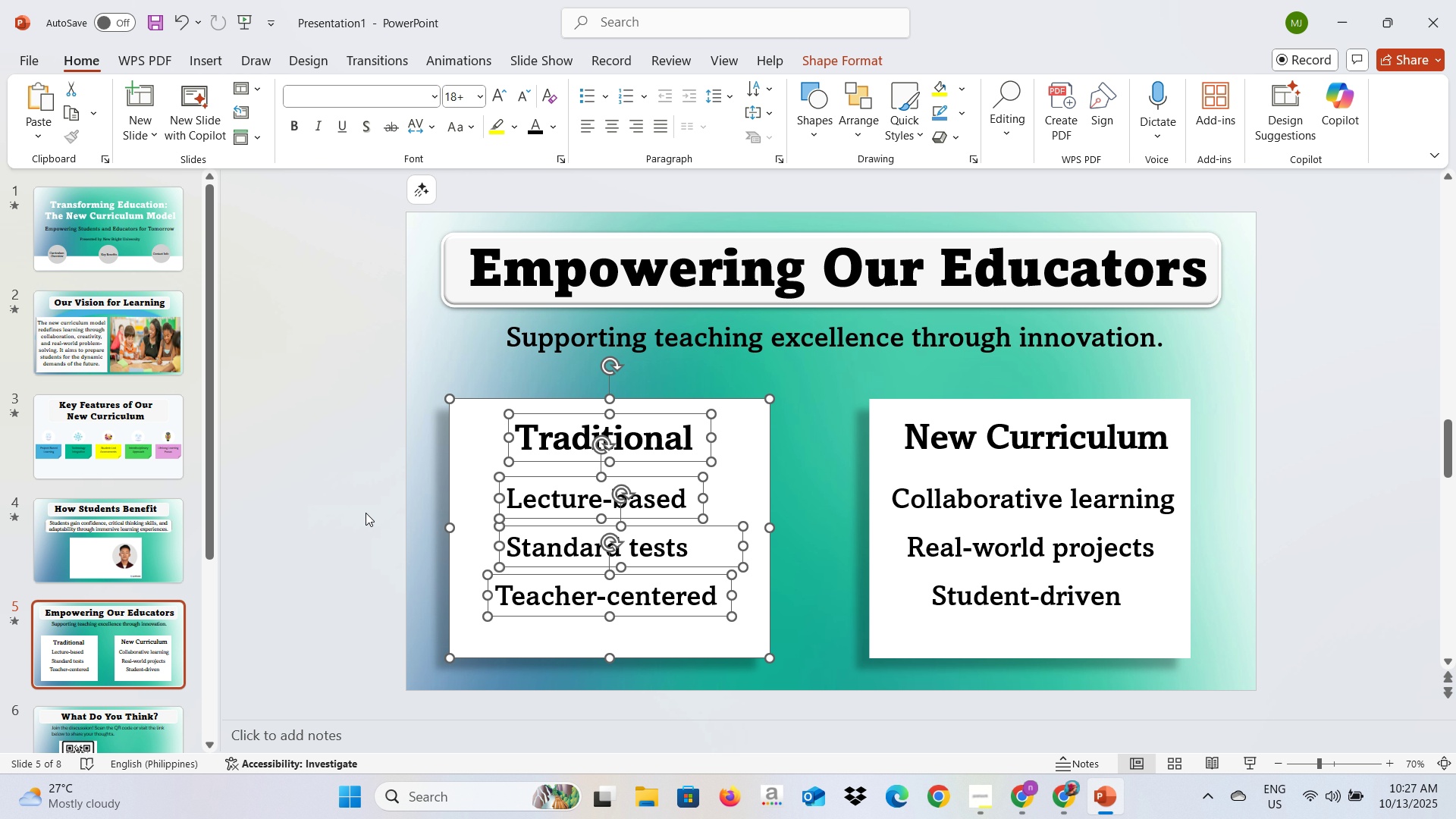 
left_click([366, 513])
 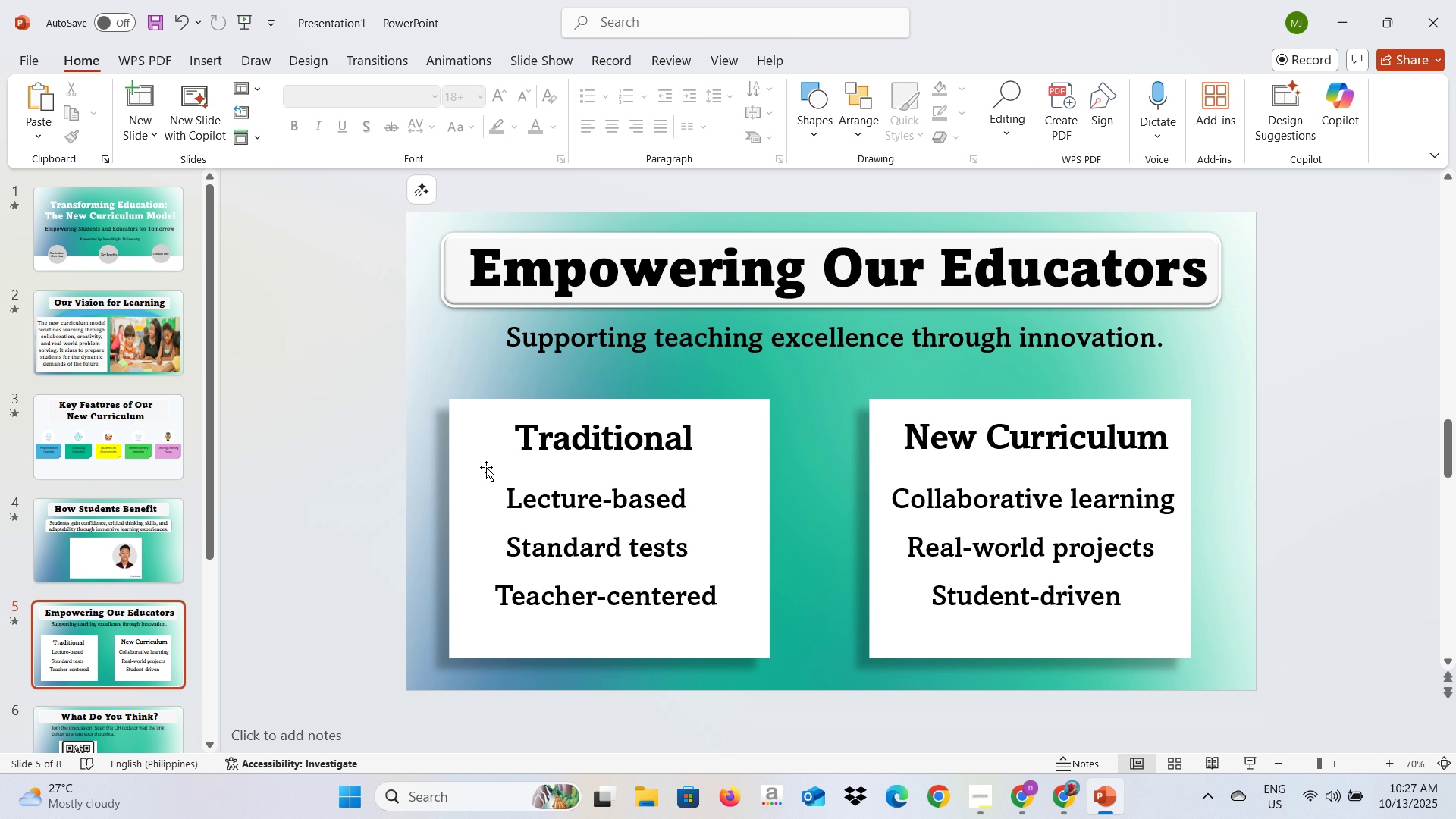 
hold_key(key=ControlLeft, duration=1.53)
left_click([475, 463])
 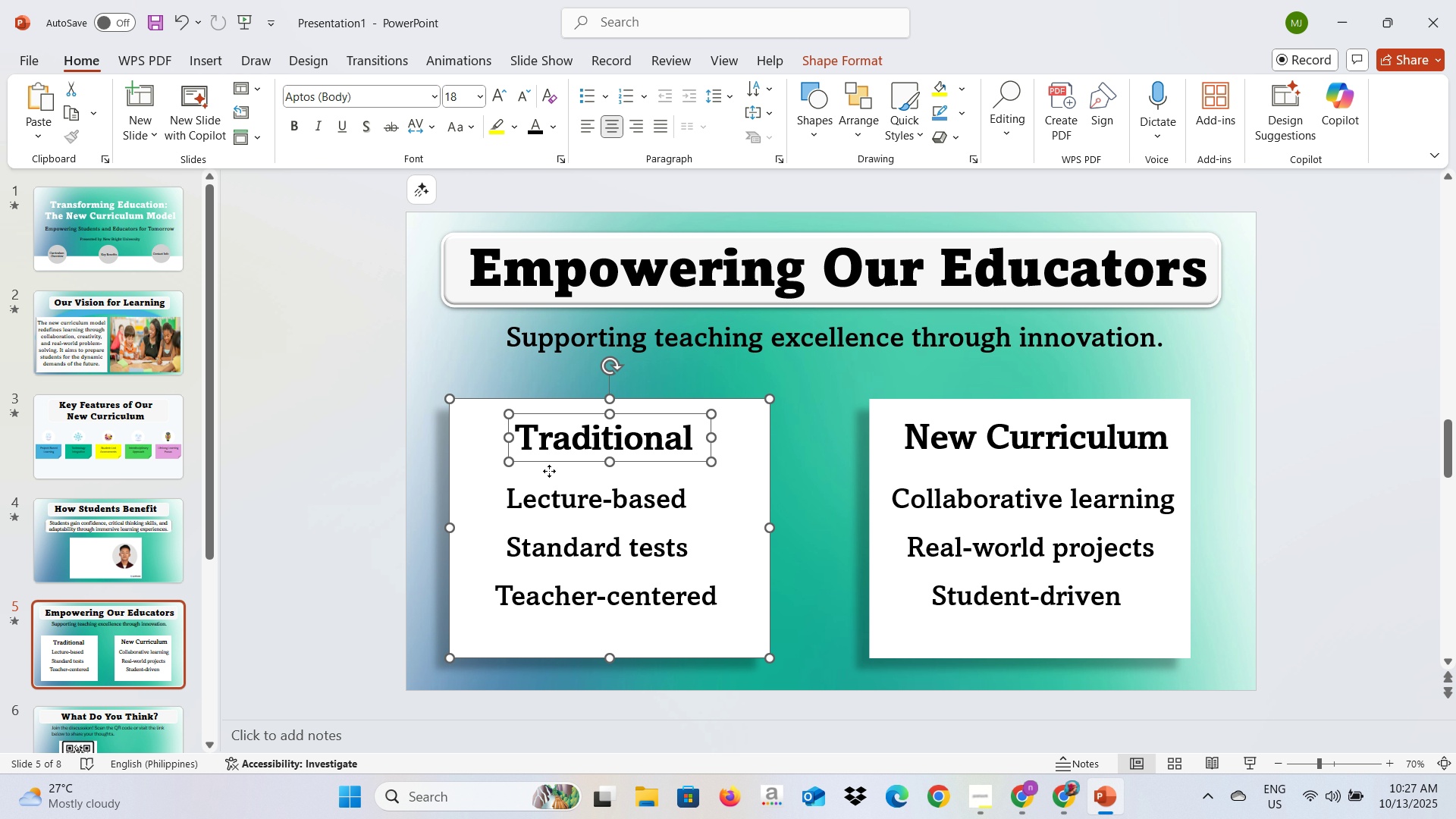 
hold_key(key=ControlLeft, duration=1.49)
left_click([551, 544])
 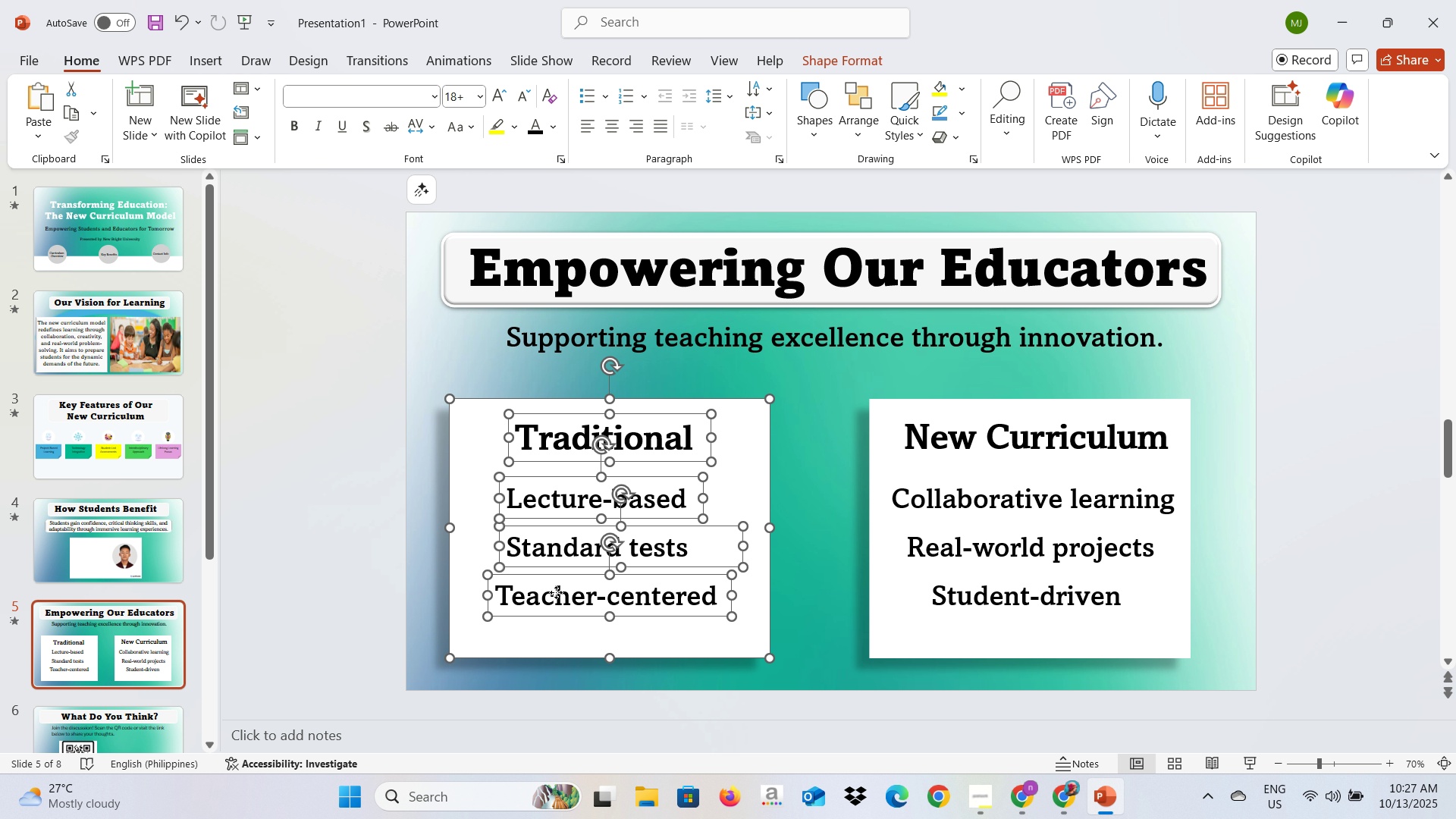 
double_click([556, 592])
 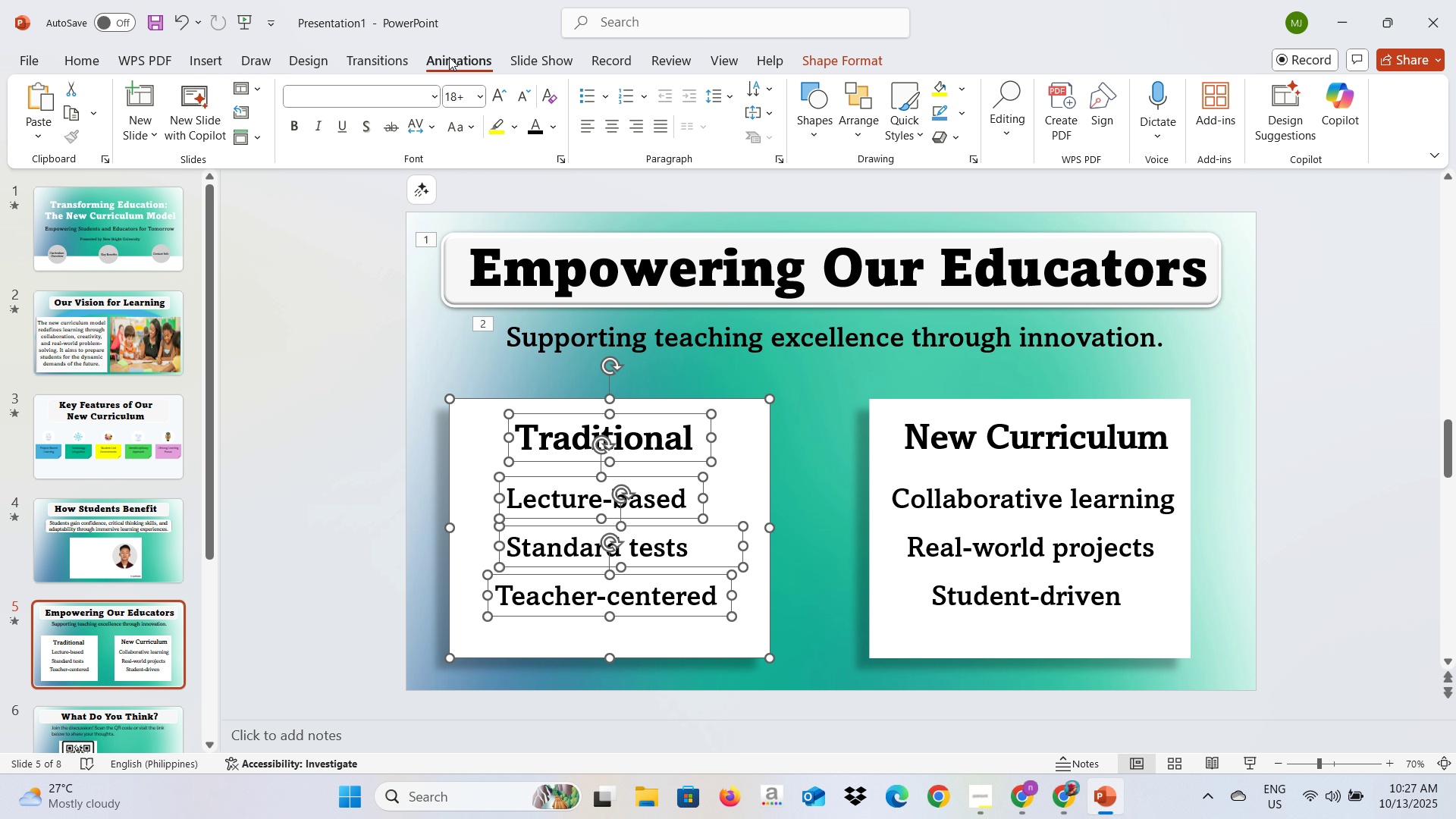 
left_click([449, 57])
 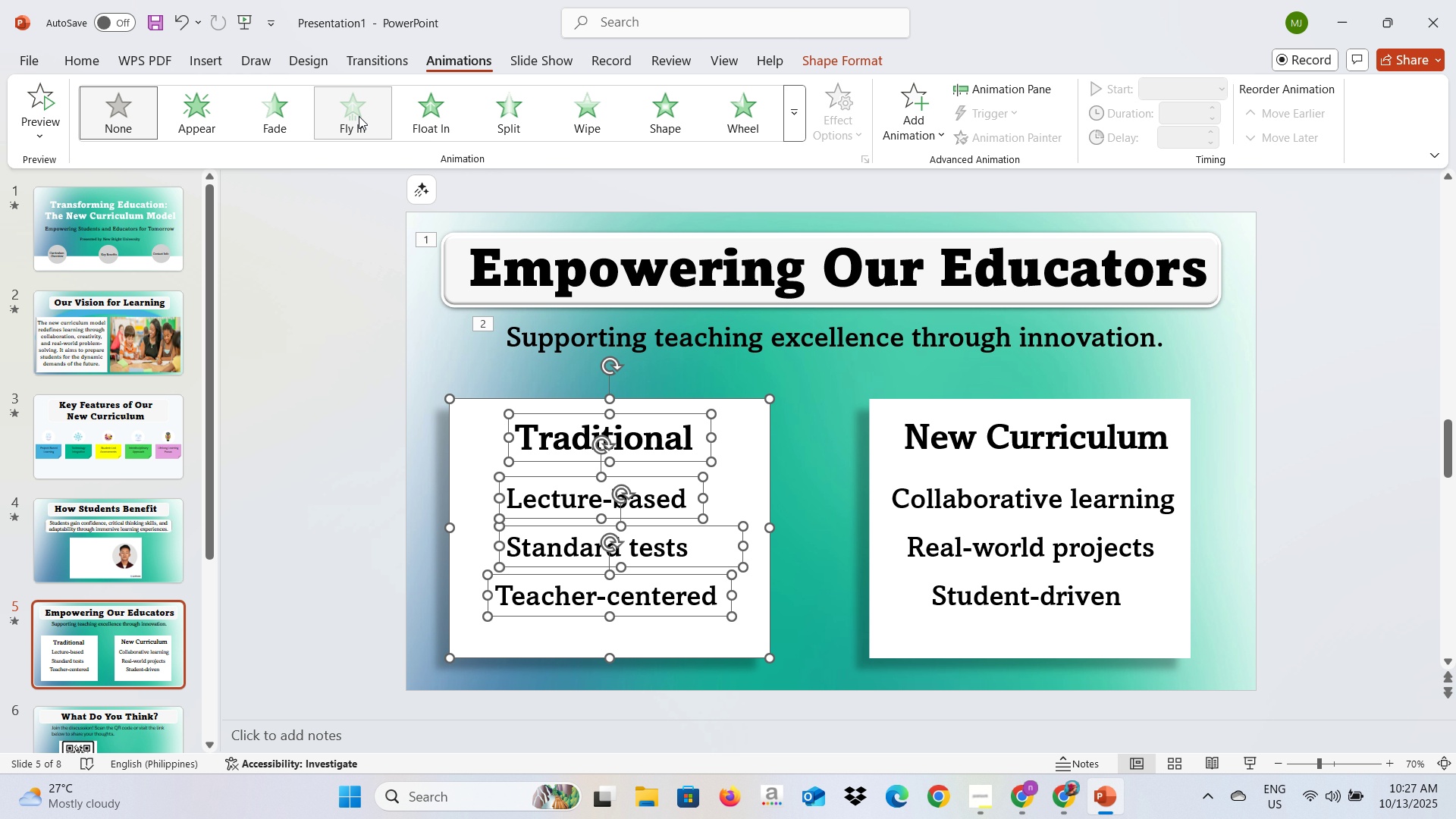 
left_click([359, 116])
 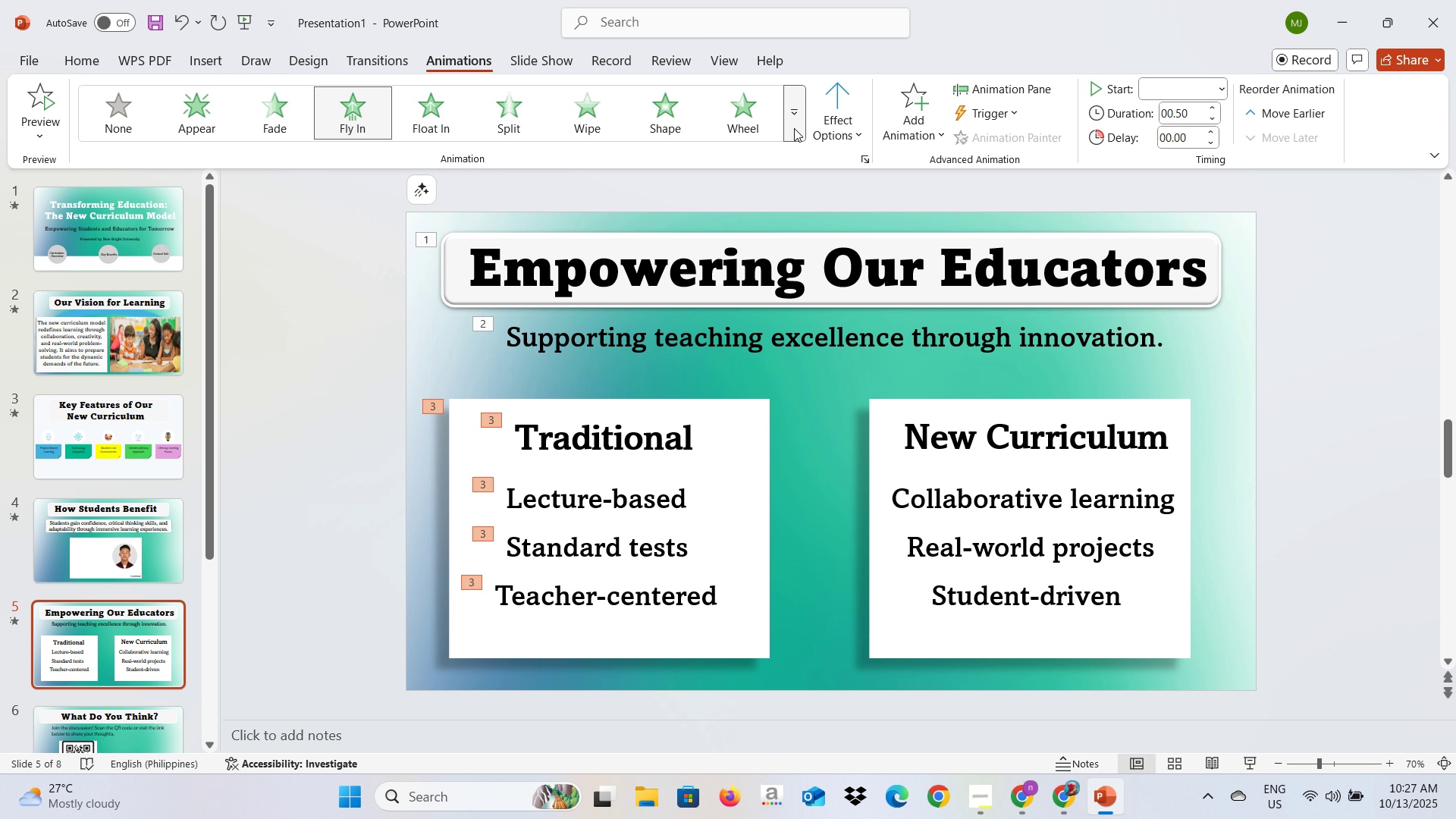 
left_click([821, 117])
 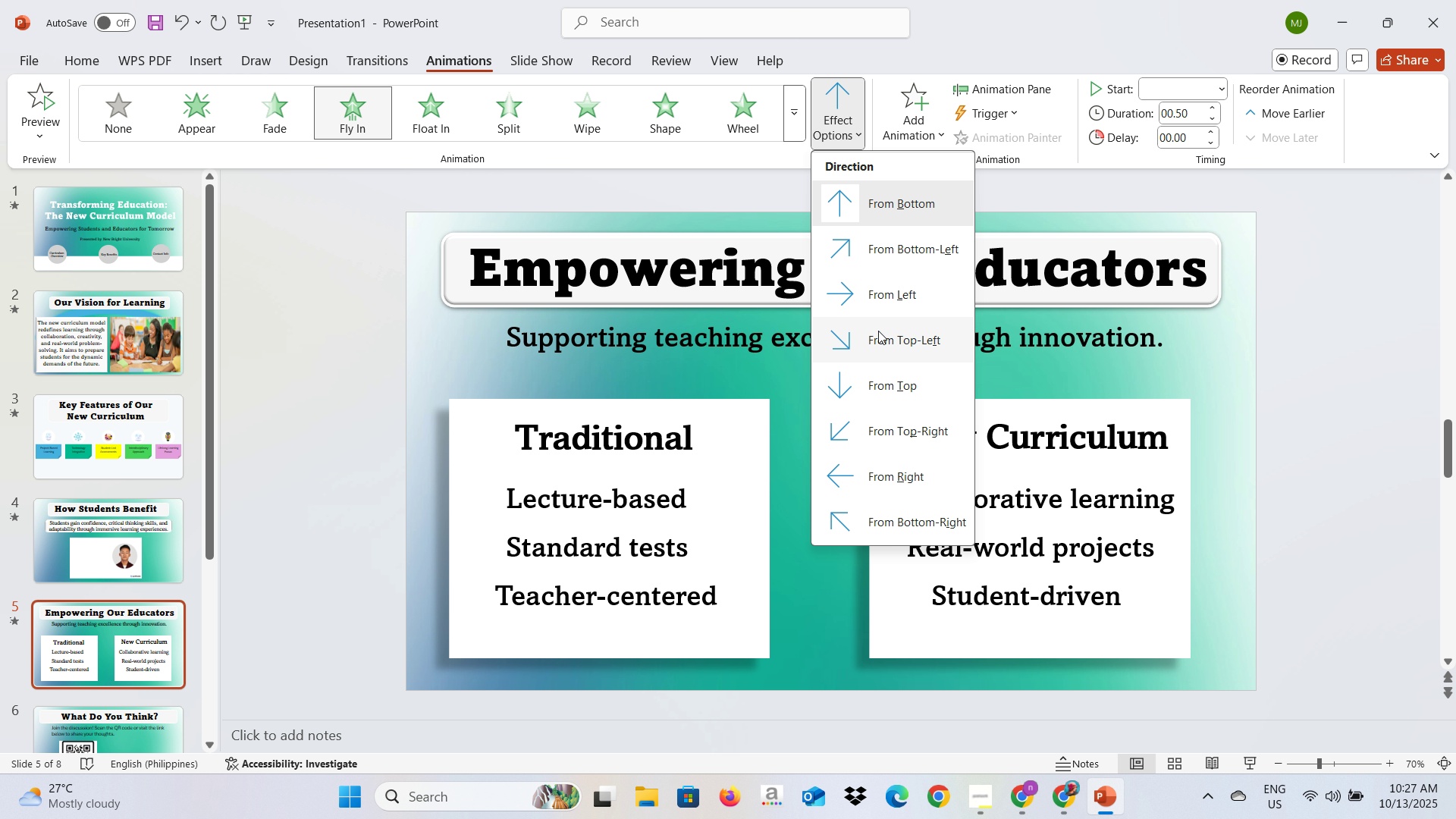 
left_click([883, 296])
 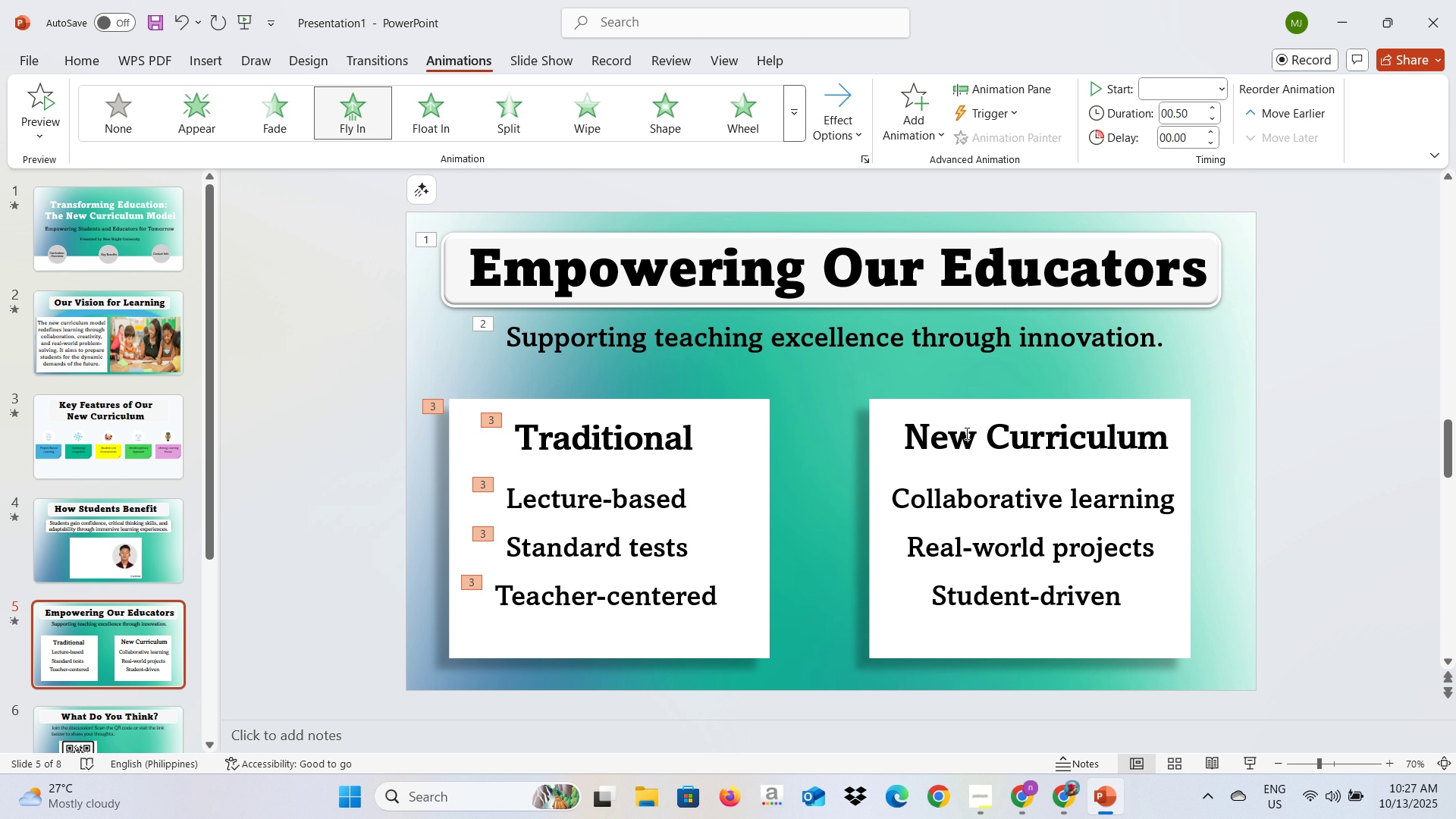 
key(Control+ControlLeft)
 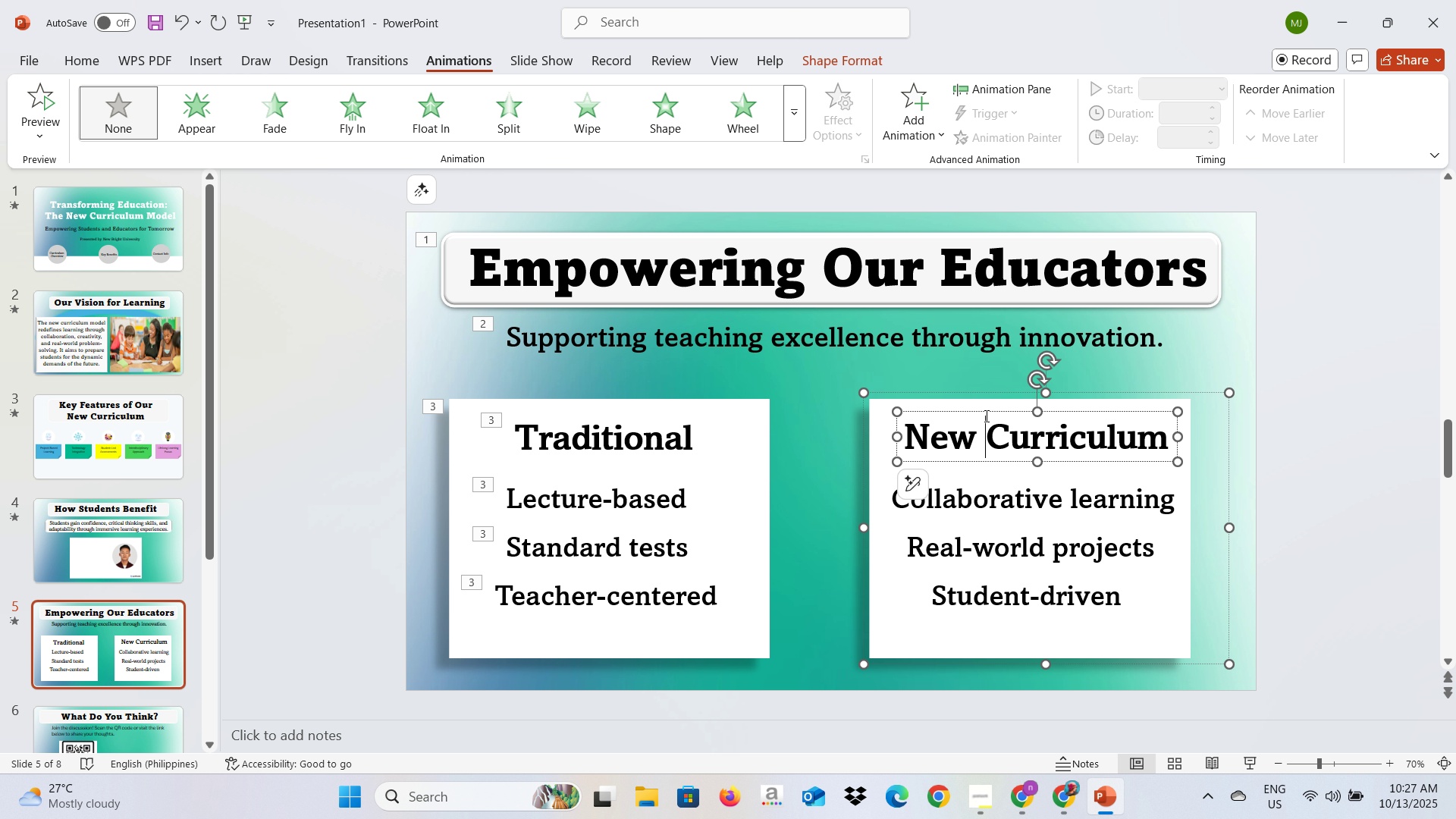 
left_click([985, 416])
 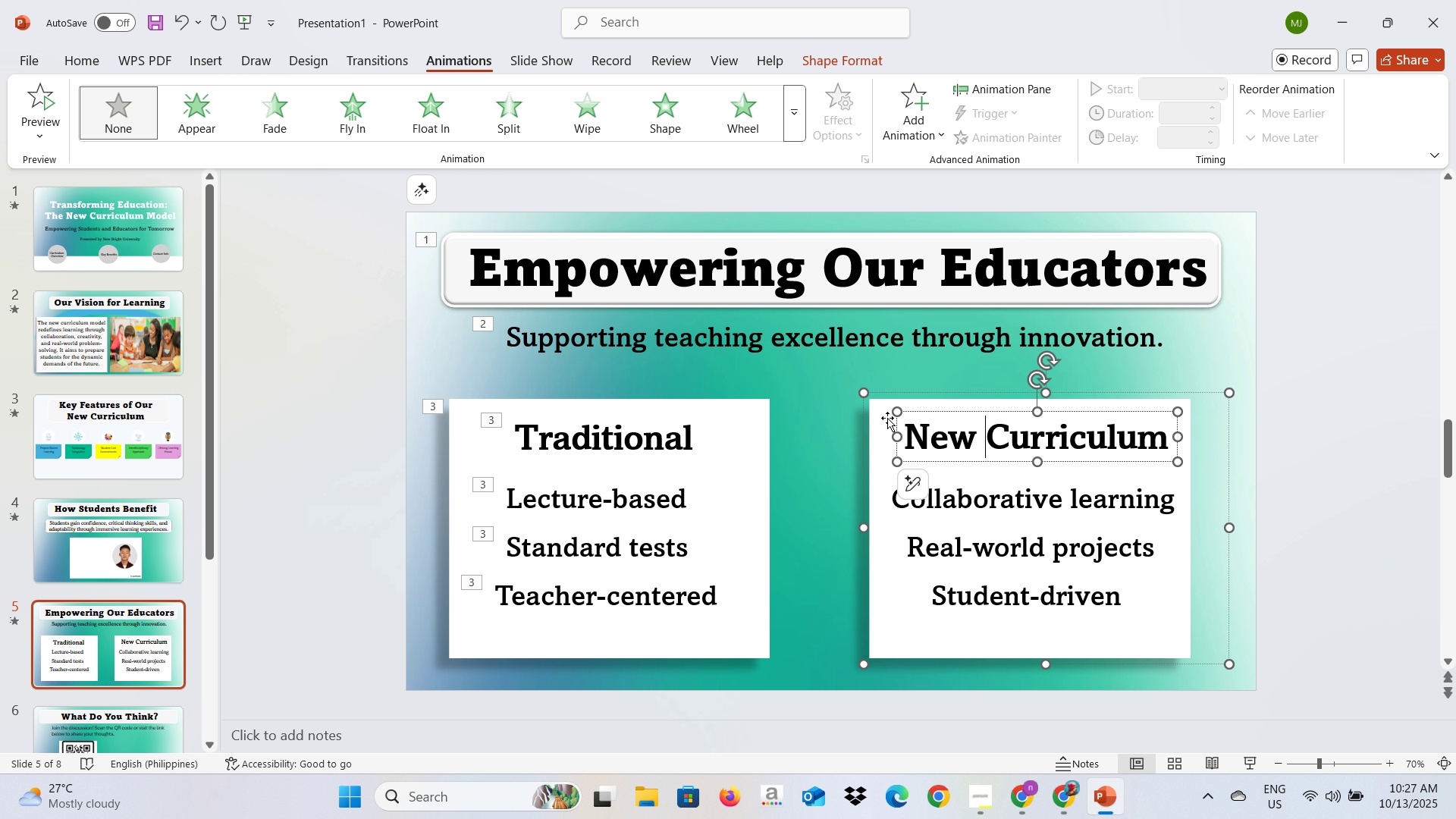 
hold_key(key=ControlLeft, duration=1.53)
left_click([977, 497])
 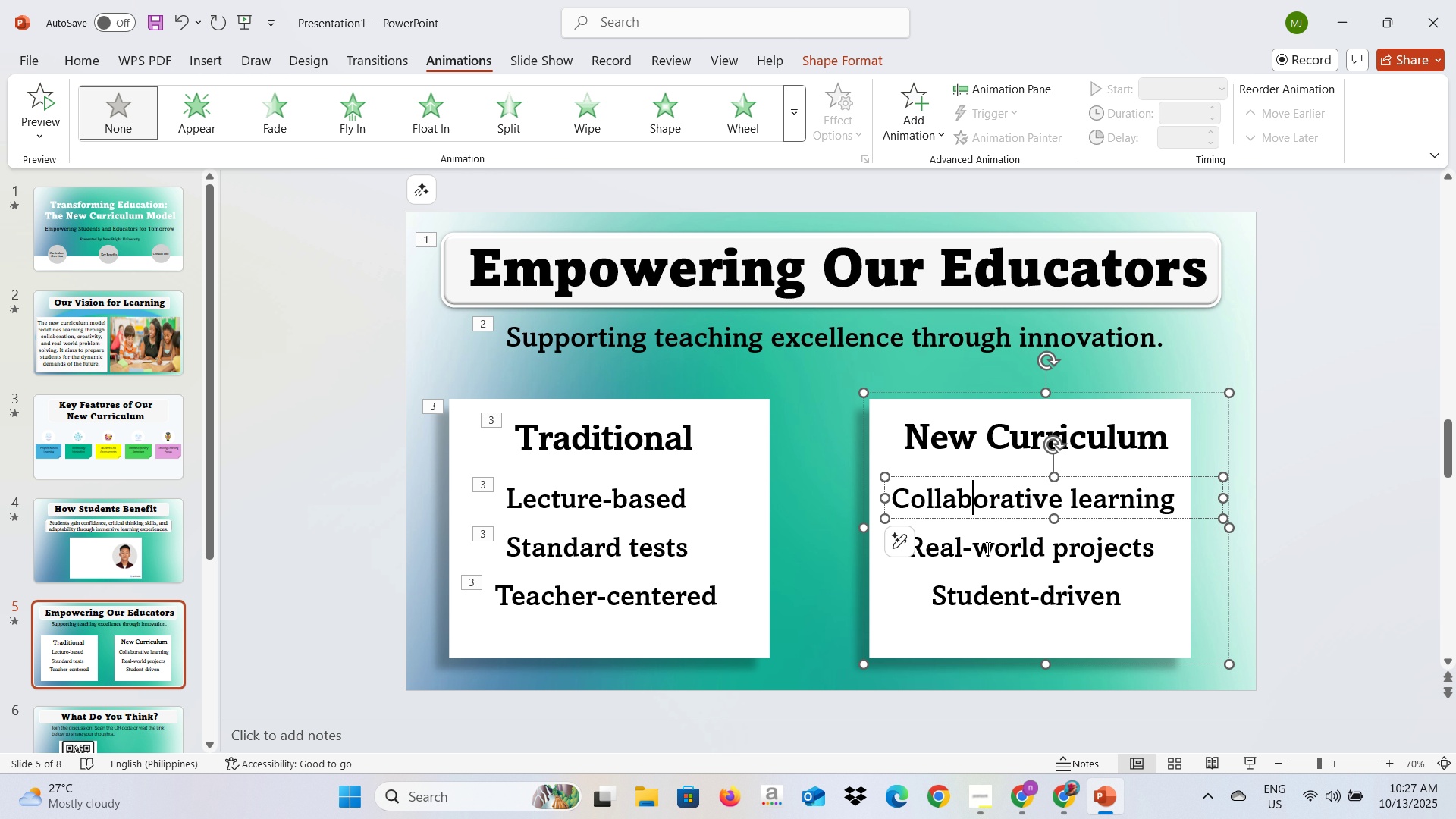 
key(Control+ControlLeft)
 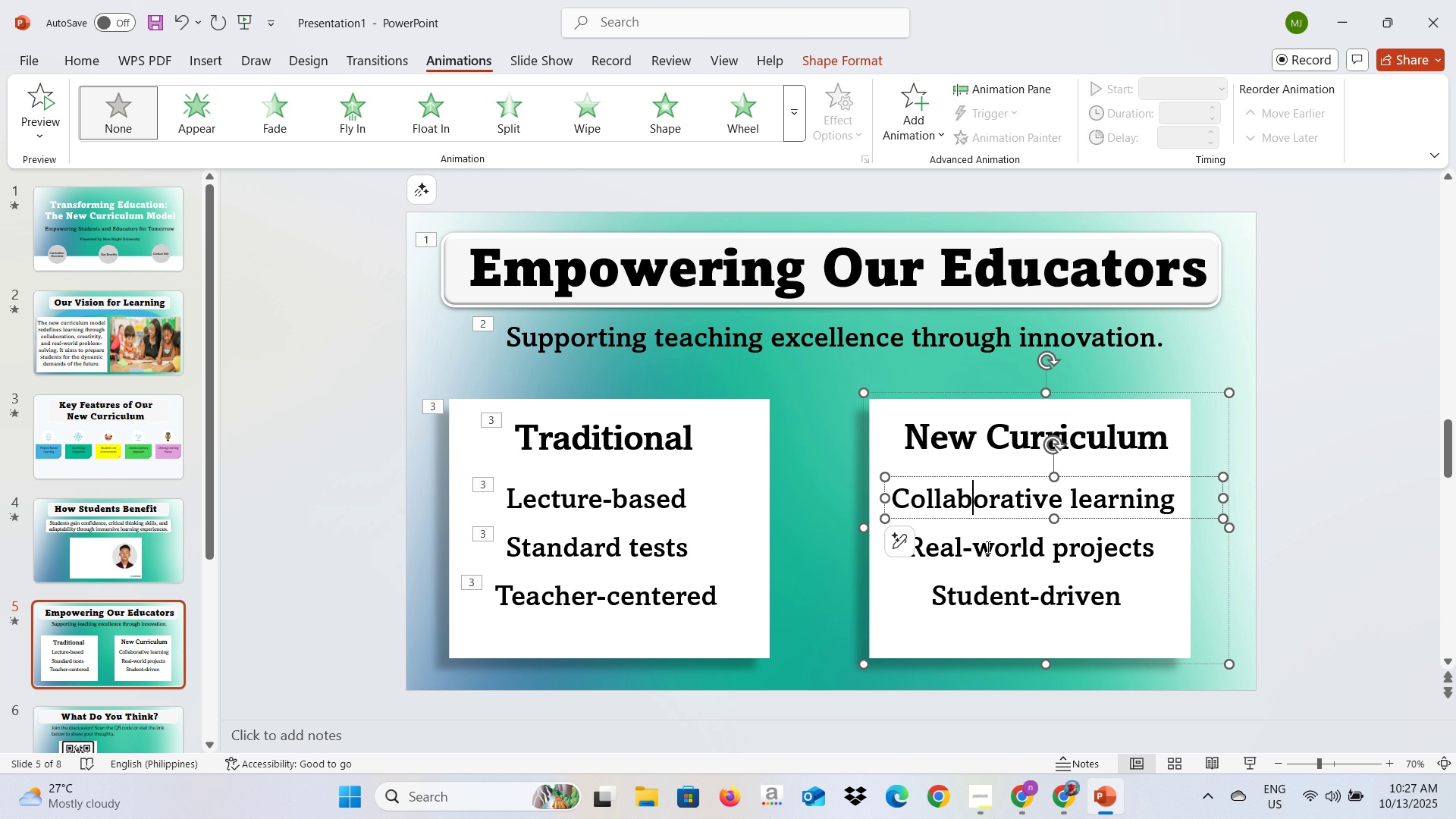 
key(Control+ControlLeft)
 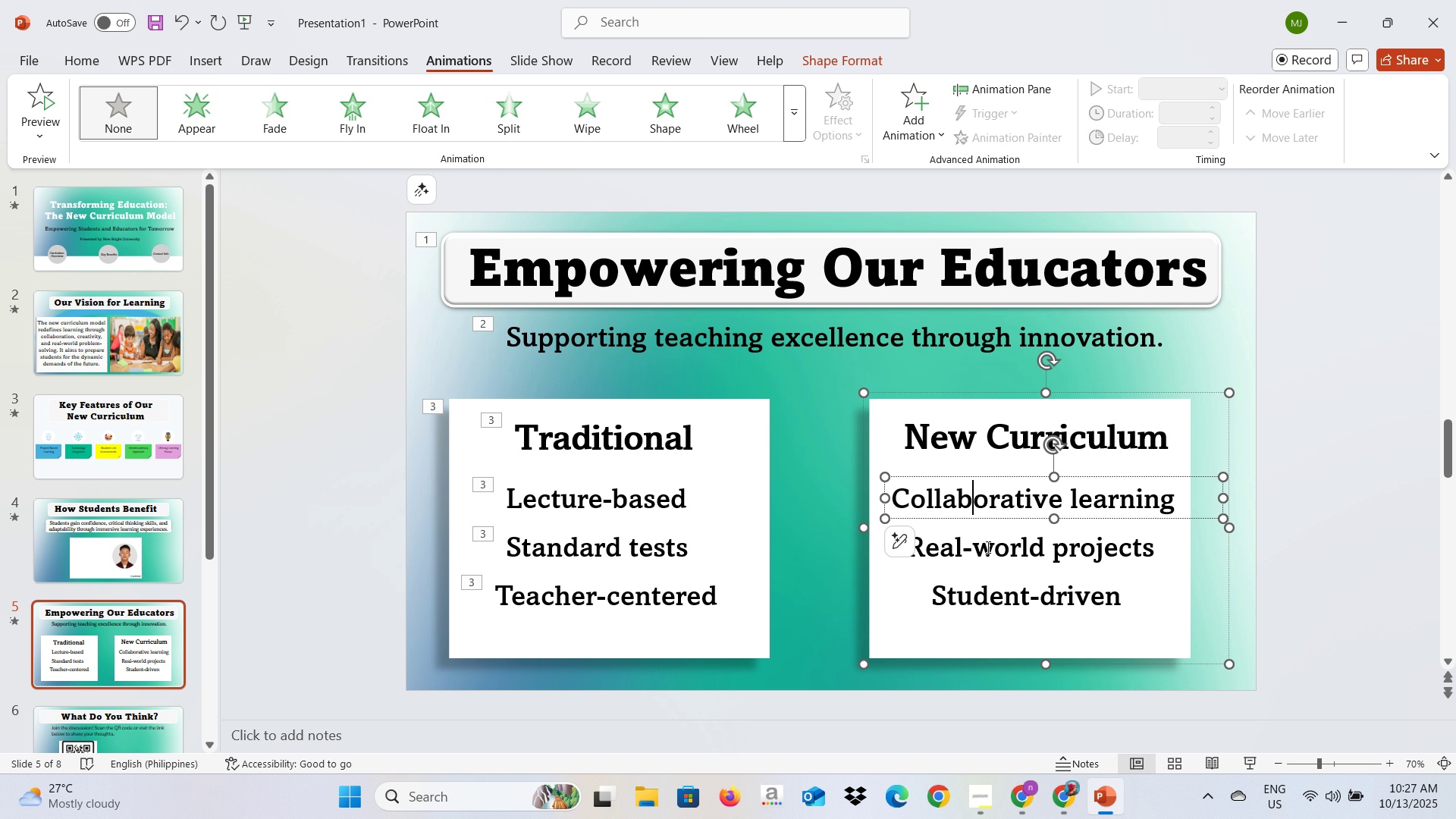 
key(Control+ControlLeft)
 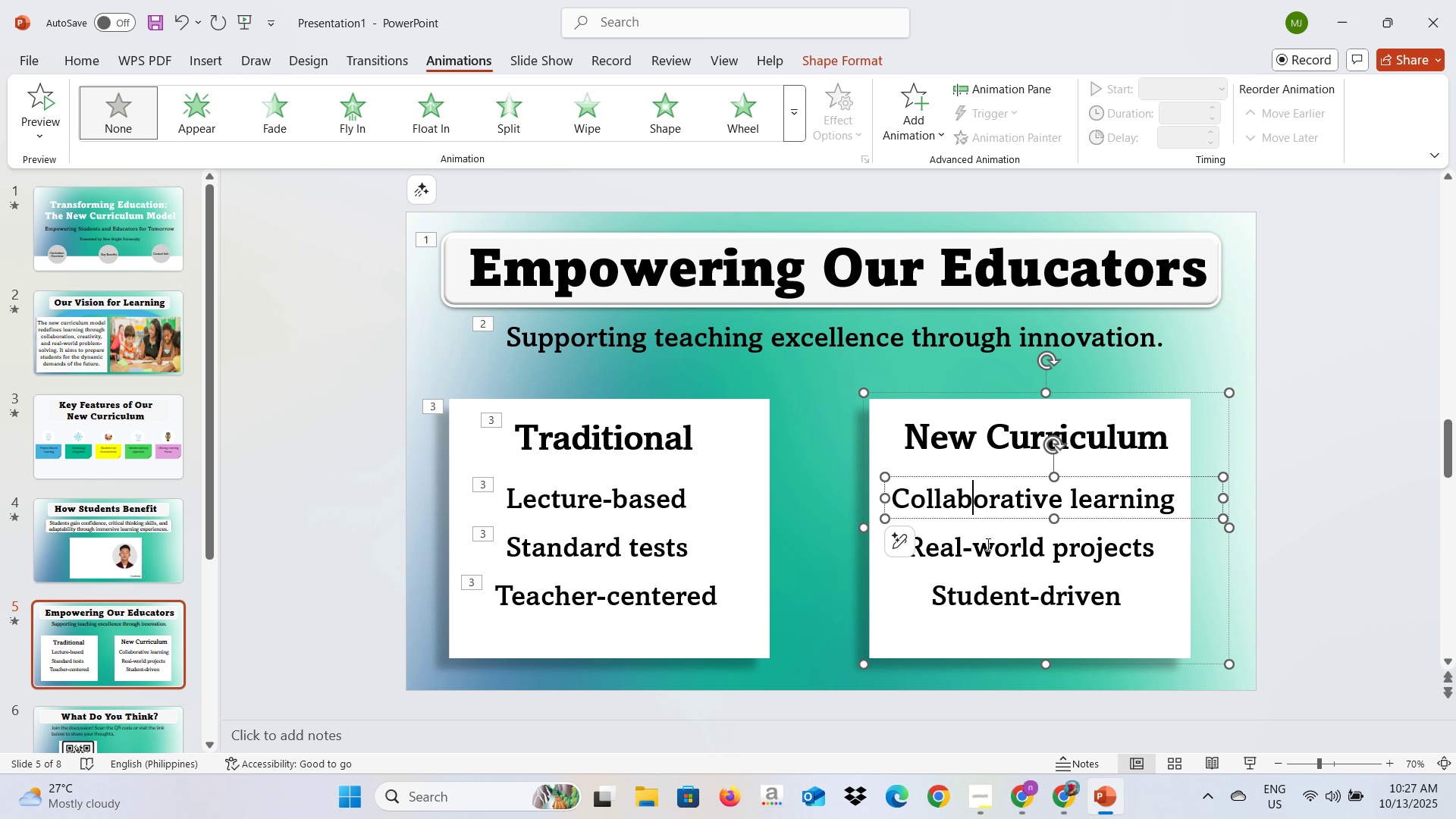 
key(Control+ControlLeft)
 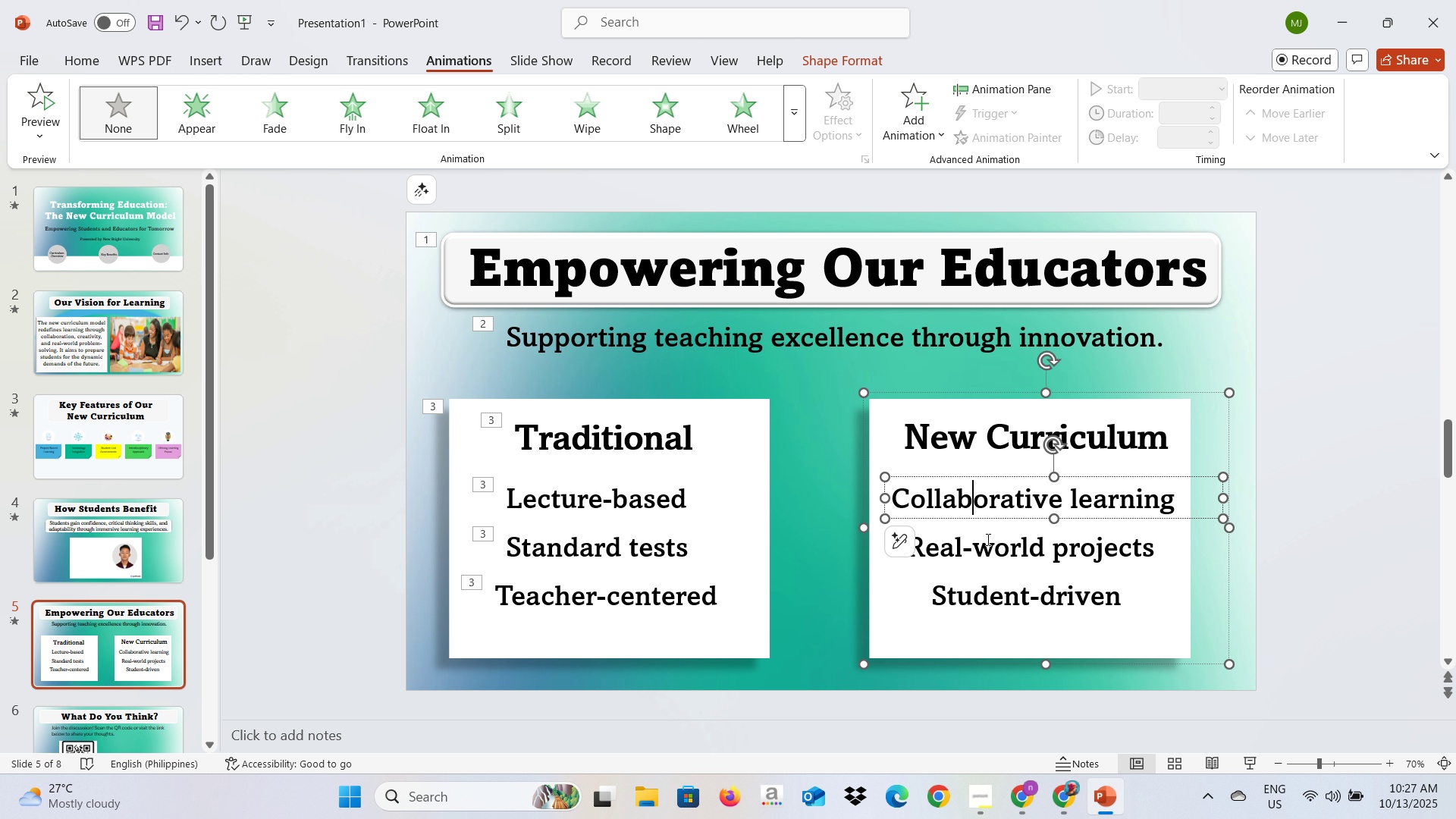 
key(Control+ControlLeft)
 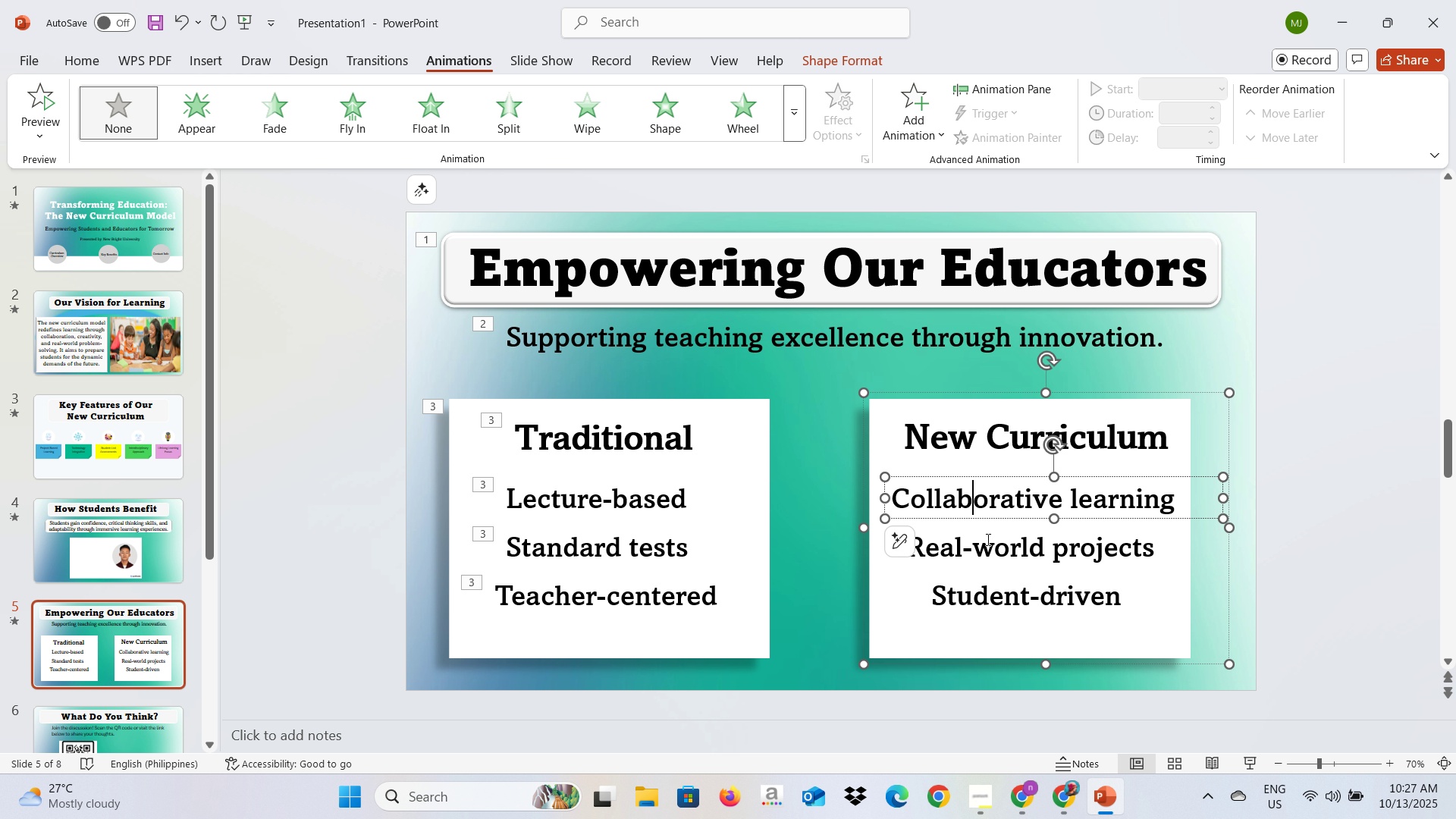 
key(Control+ControlLeft)
 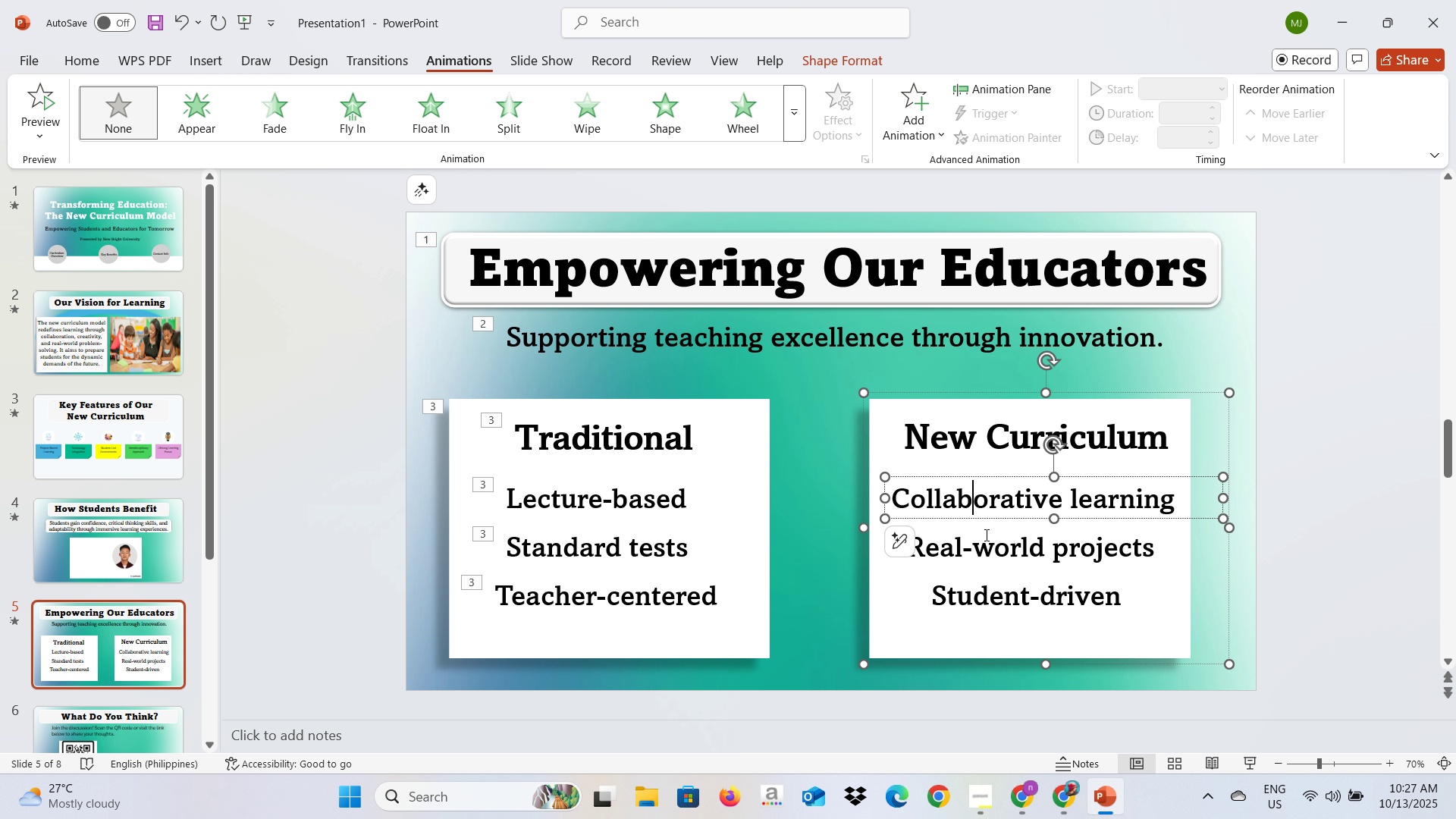 
key(Control+ControlLeft)
 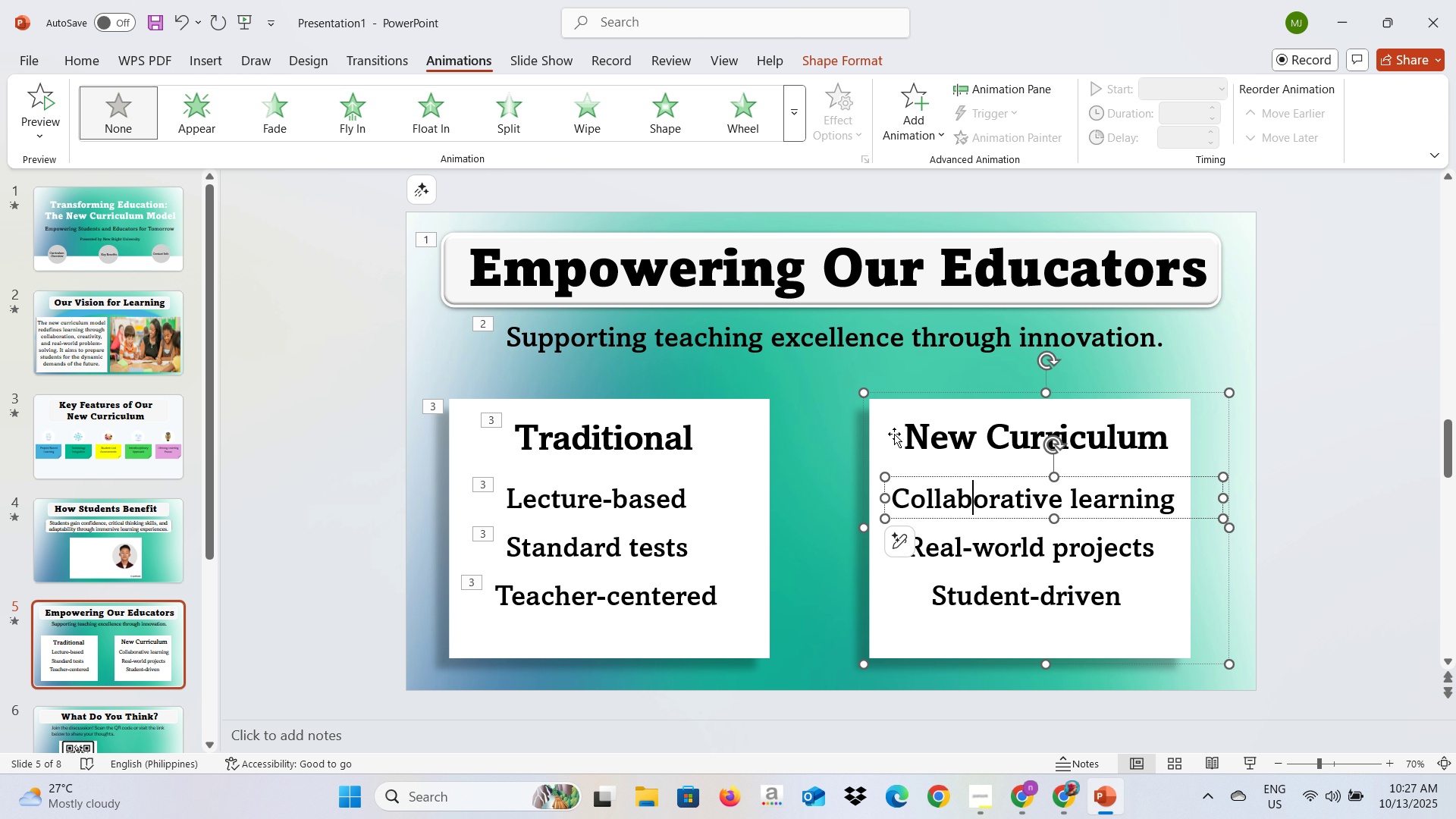 
left_click([887, 430])
 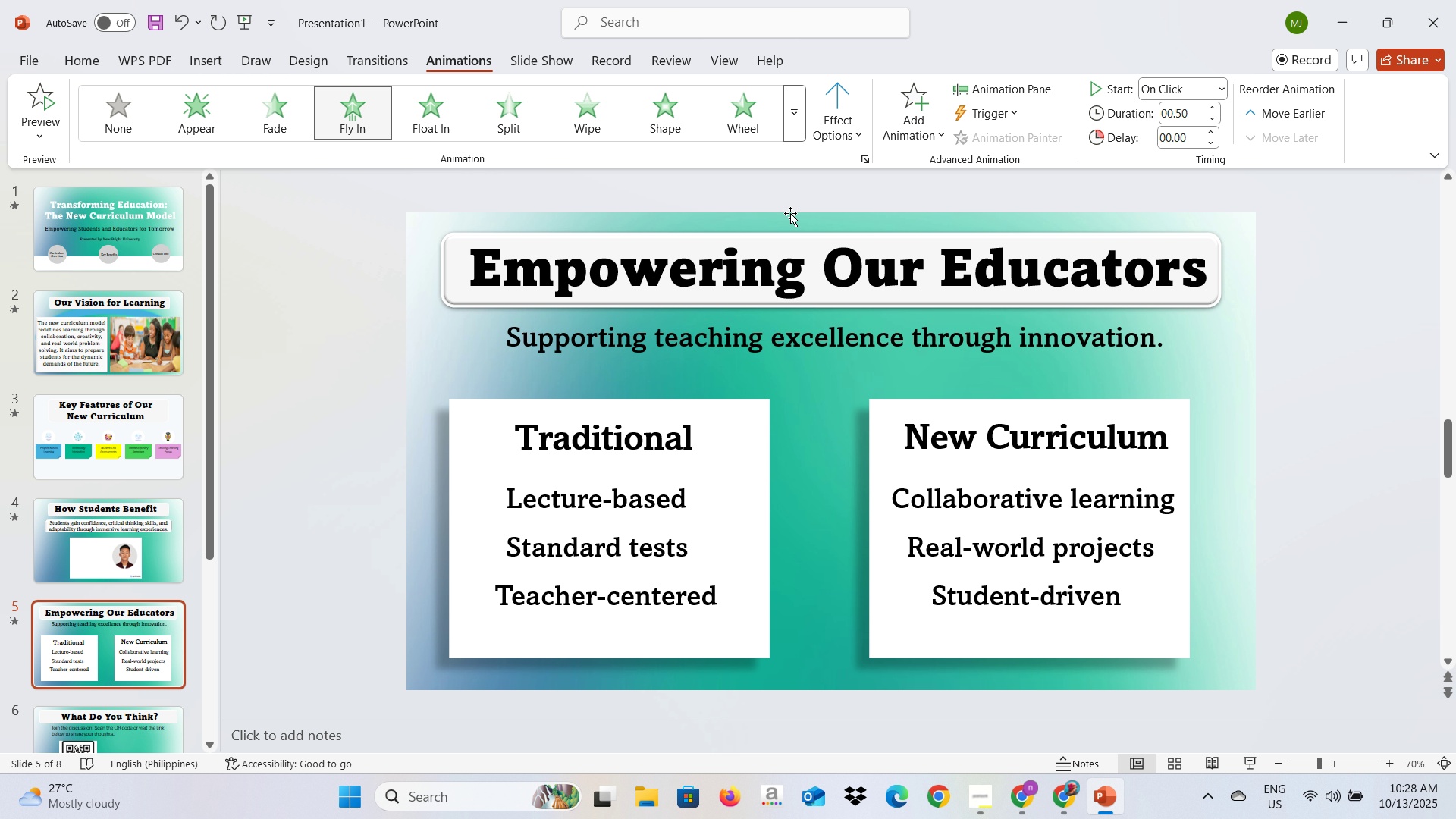 
left_click([832, 112])
 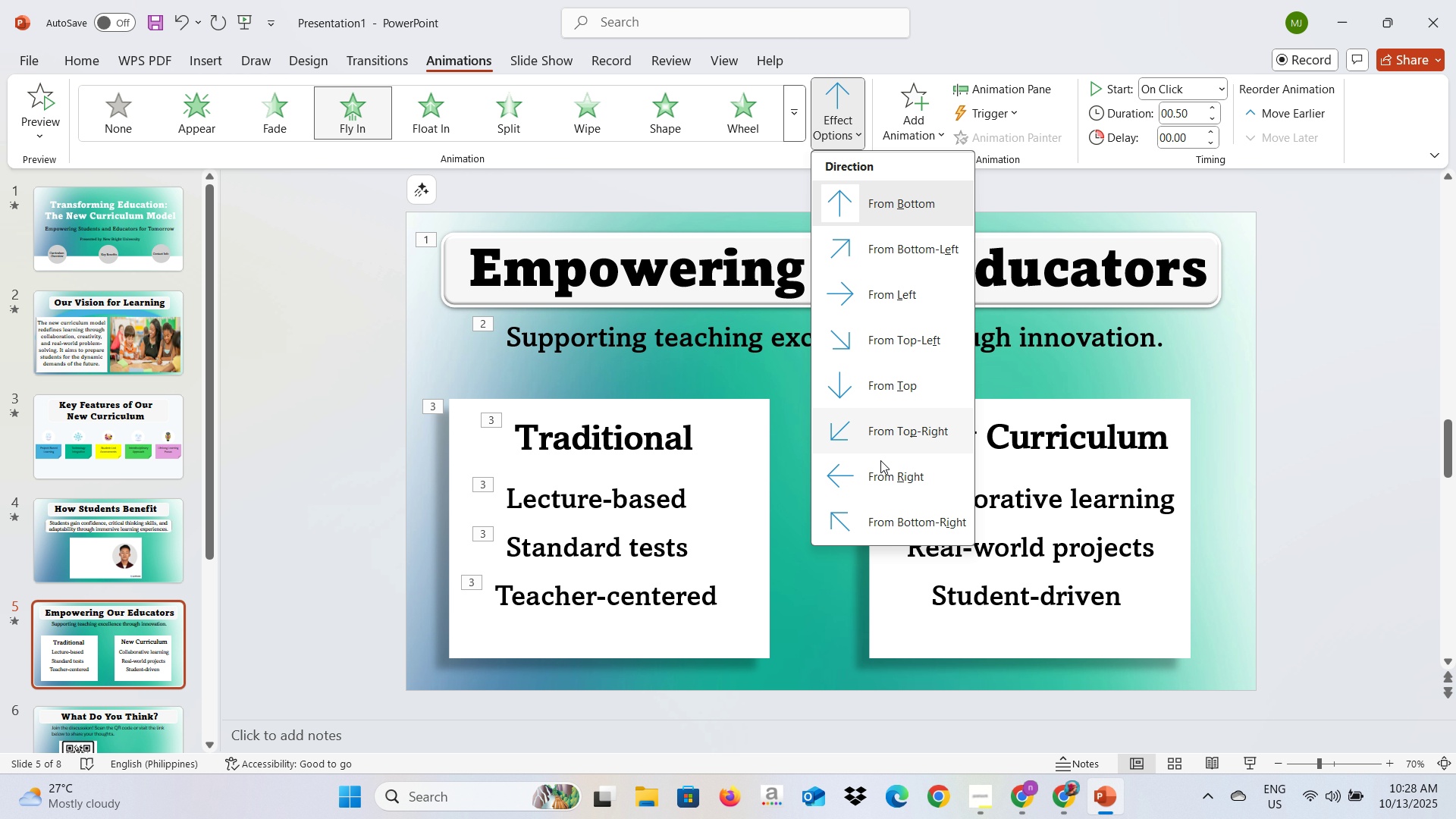 
left_click([880, 469])
 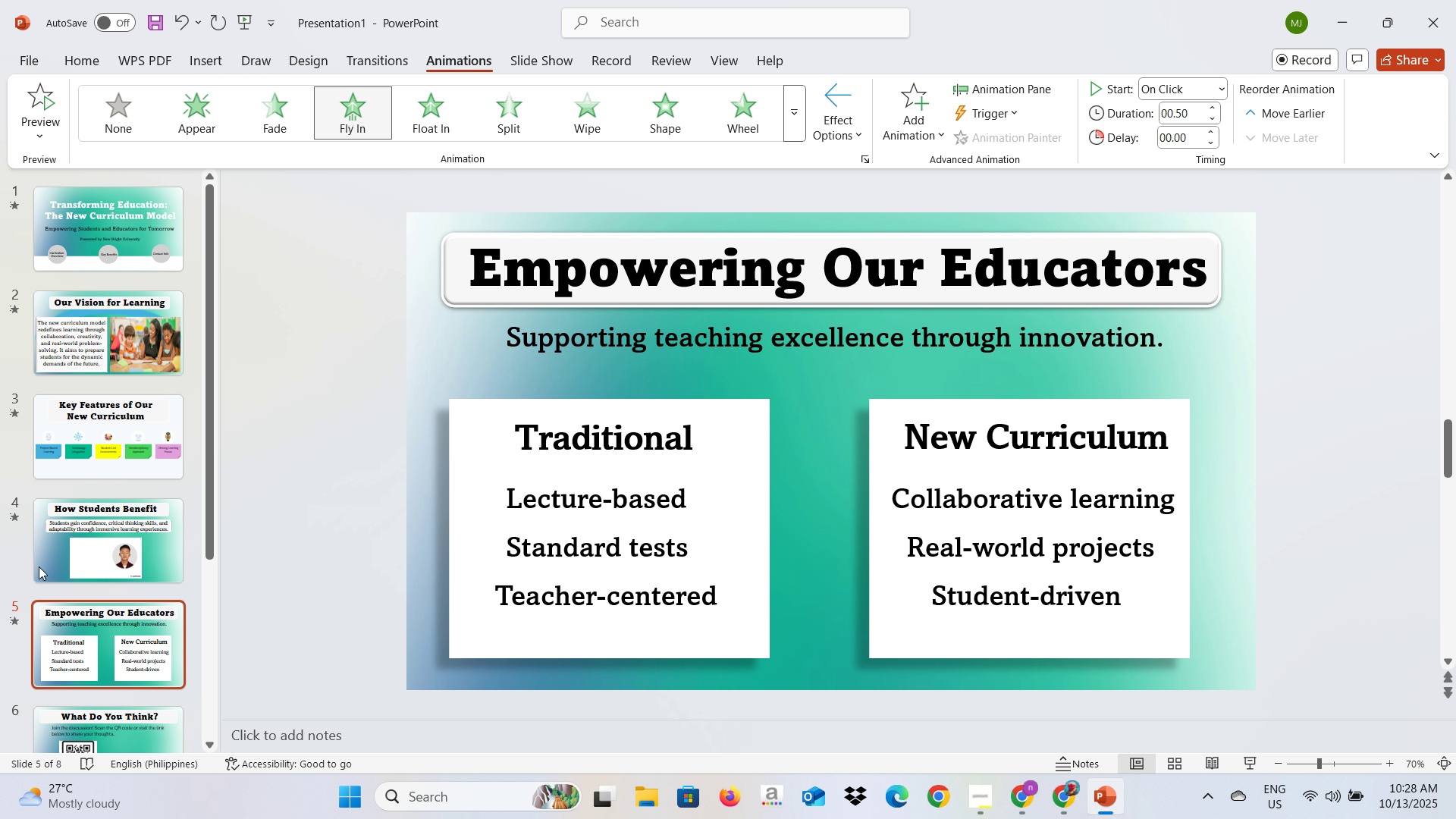 
scroll: coordinate [105, 670], scroll_direction: down, amount: 2.0
 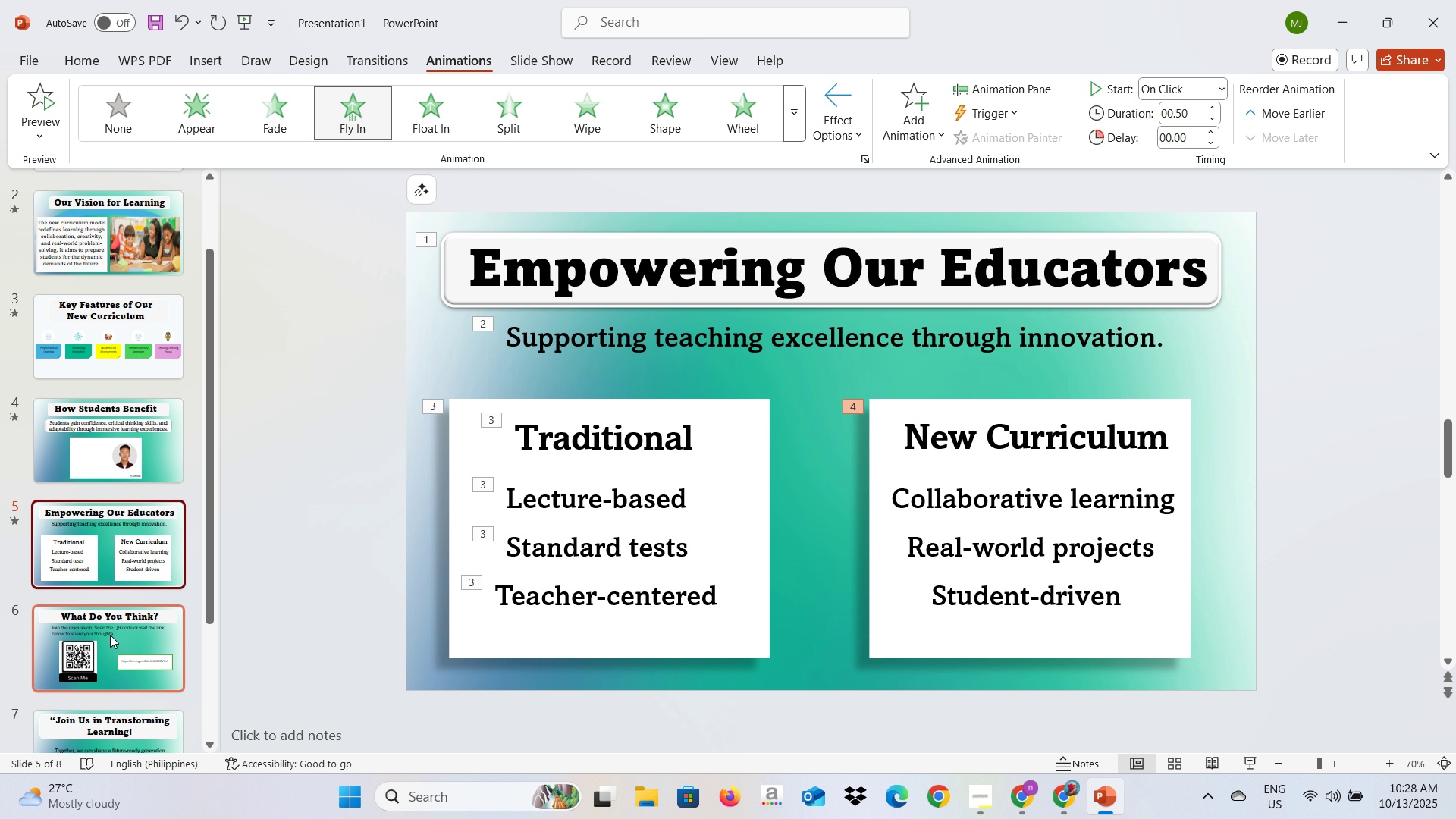 
left_click([110, 635])
 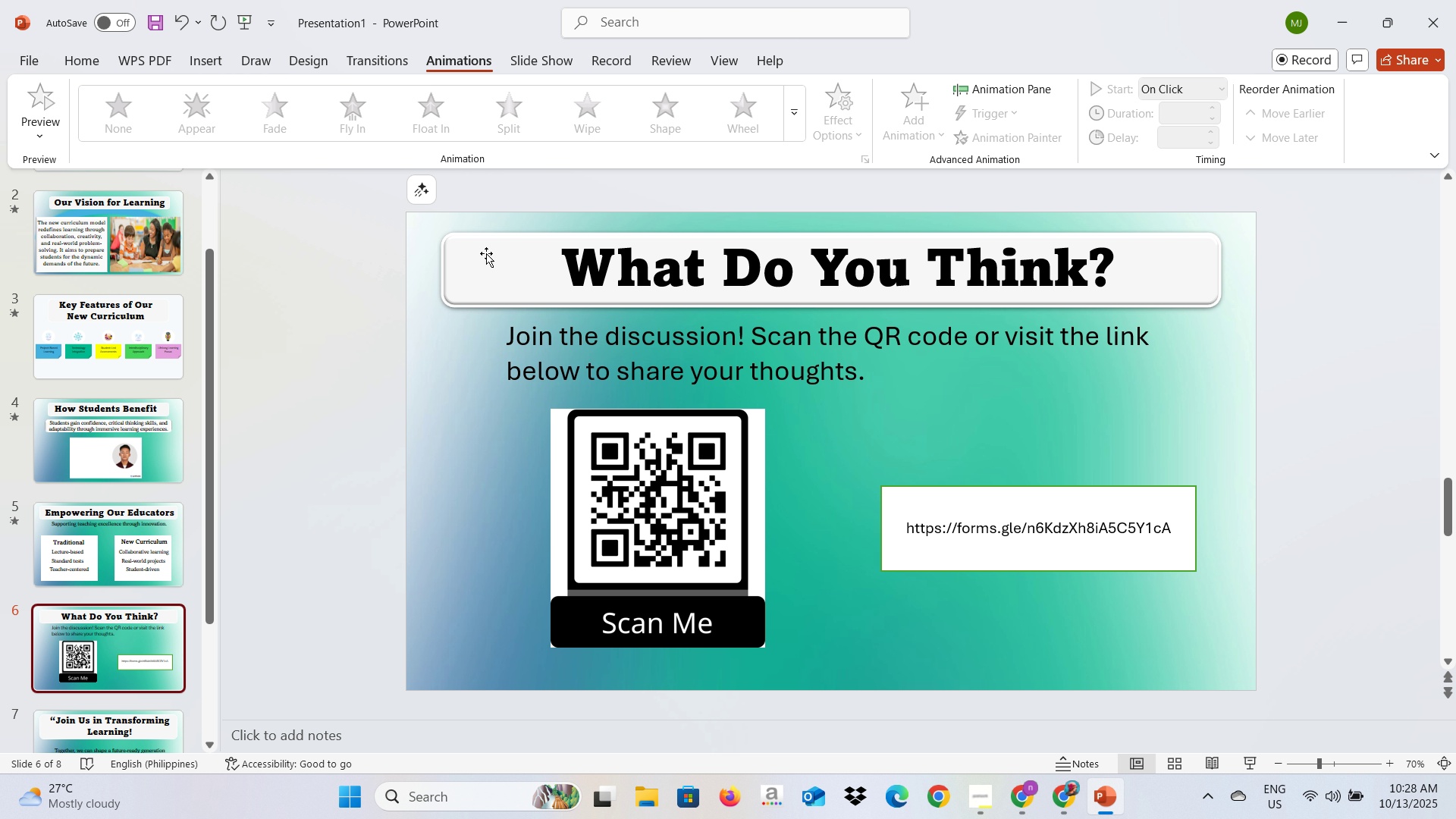 
left_click([486, 253])
 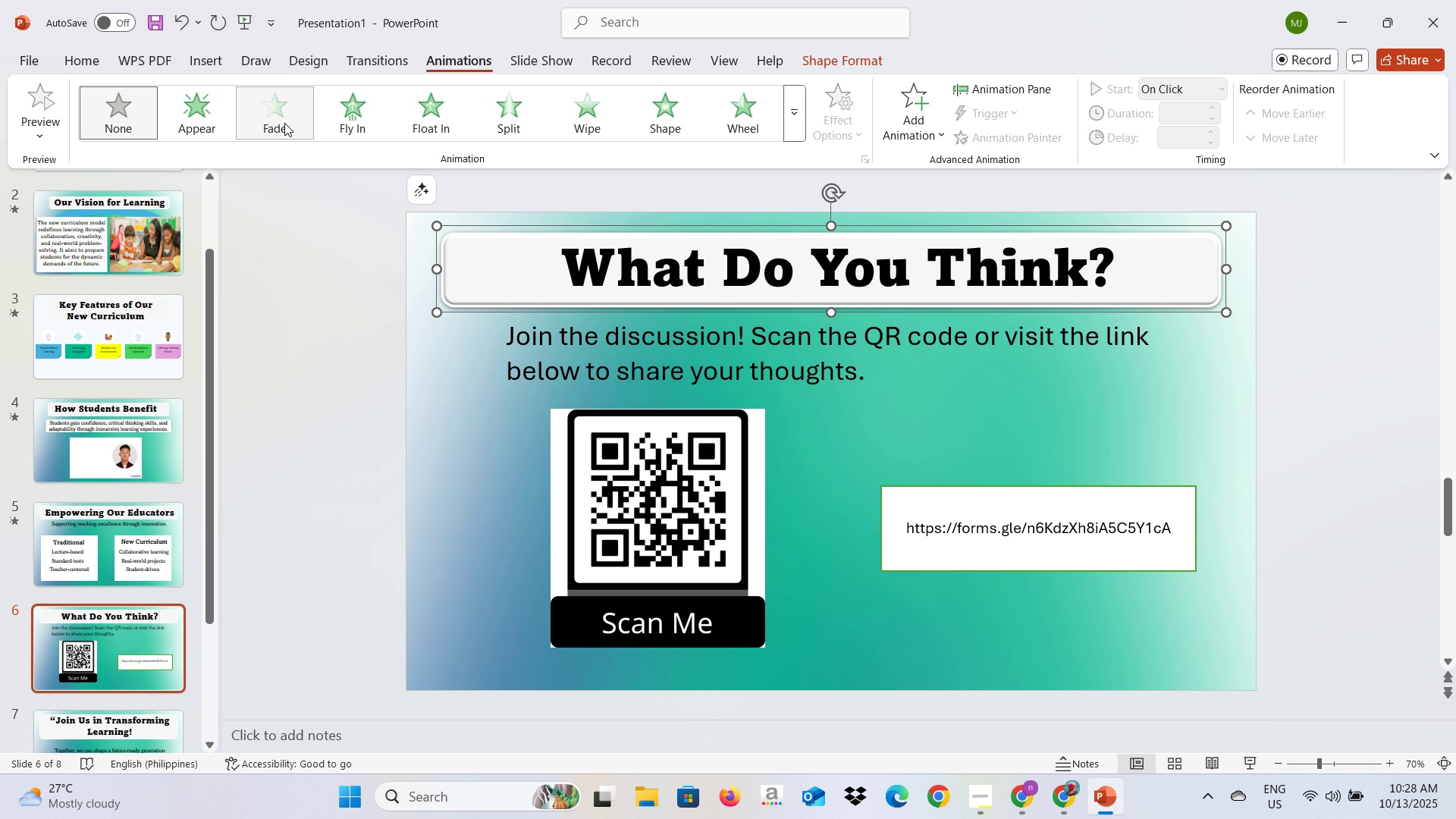 
left_click([284, 123])
 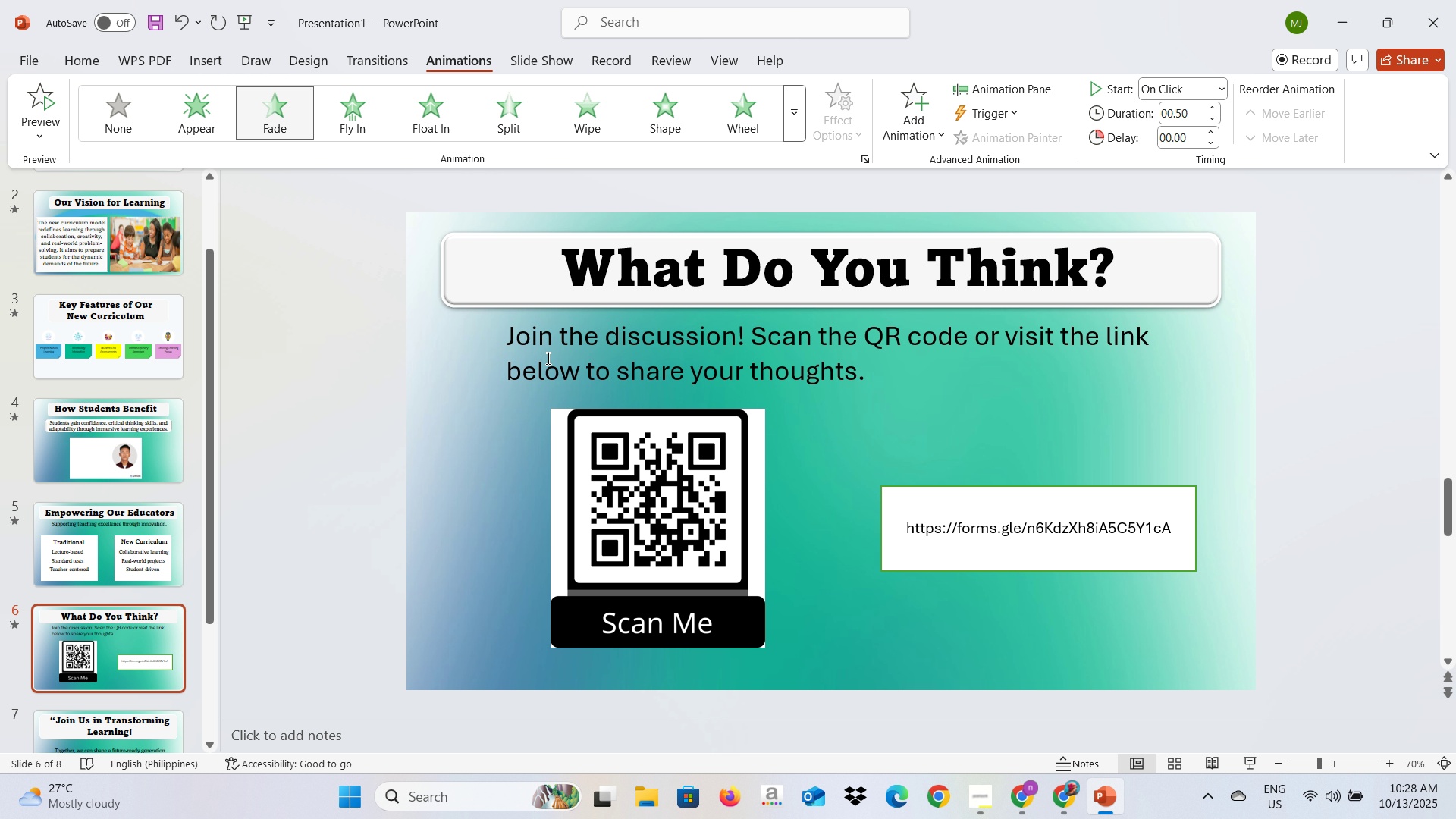 
left_click([547, 358])
 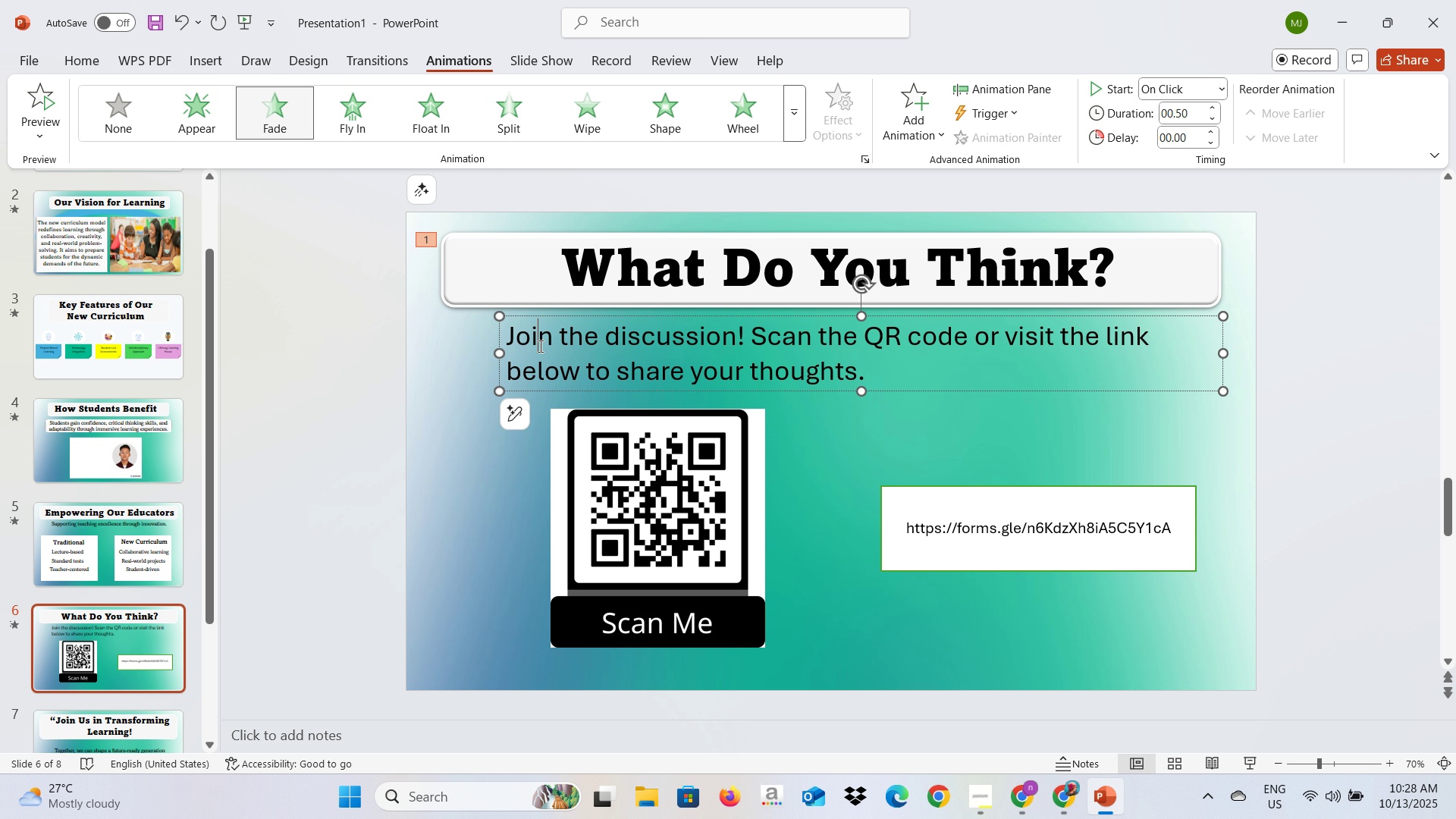 
left_click([539, 346])
 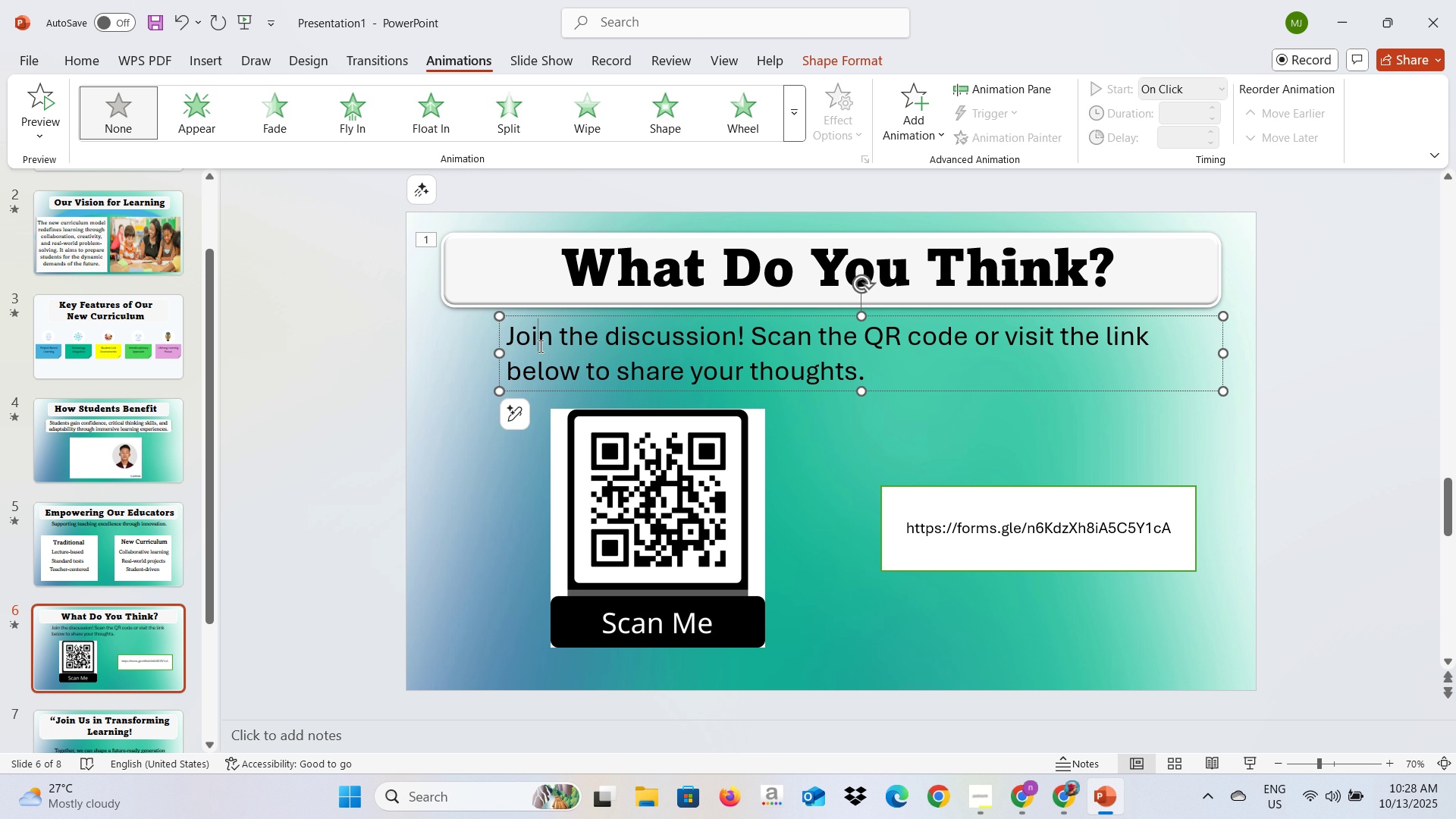 
key(Control+A)
 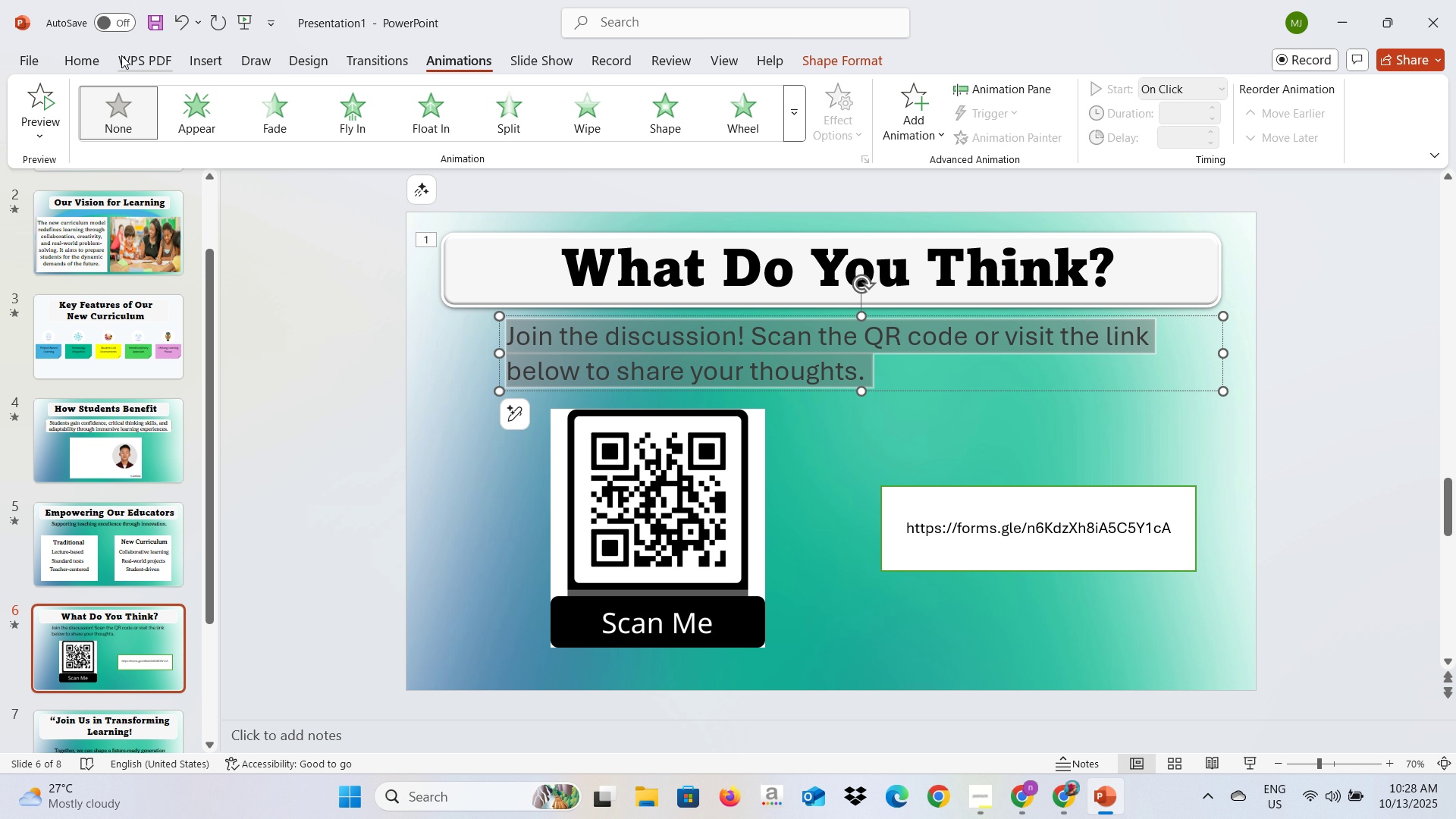 
left_click([99, 65])
 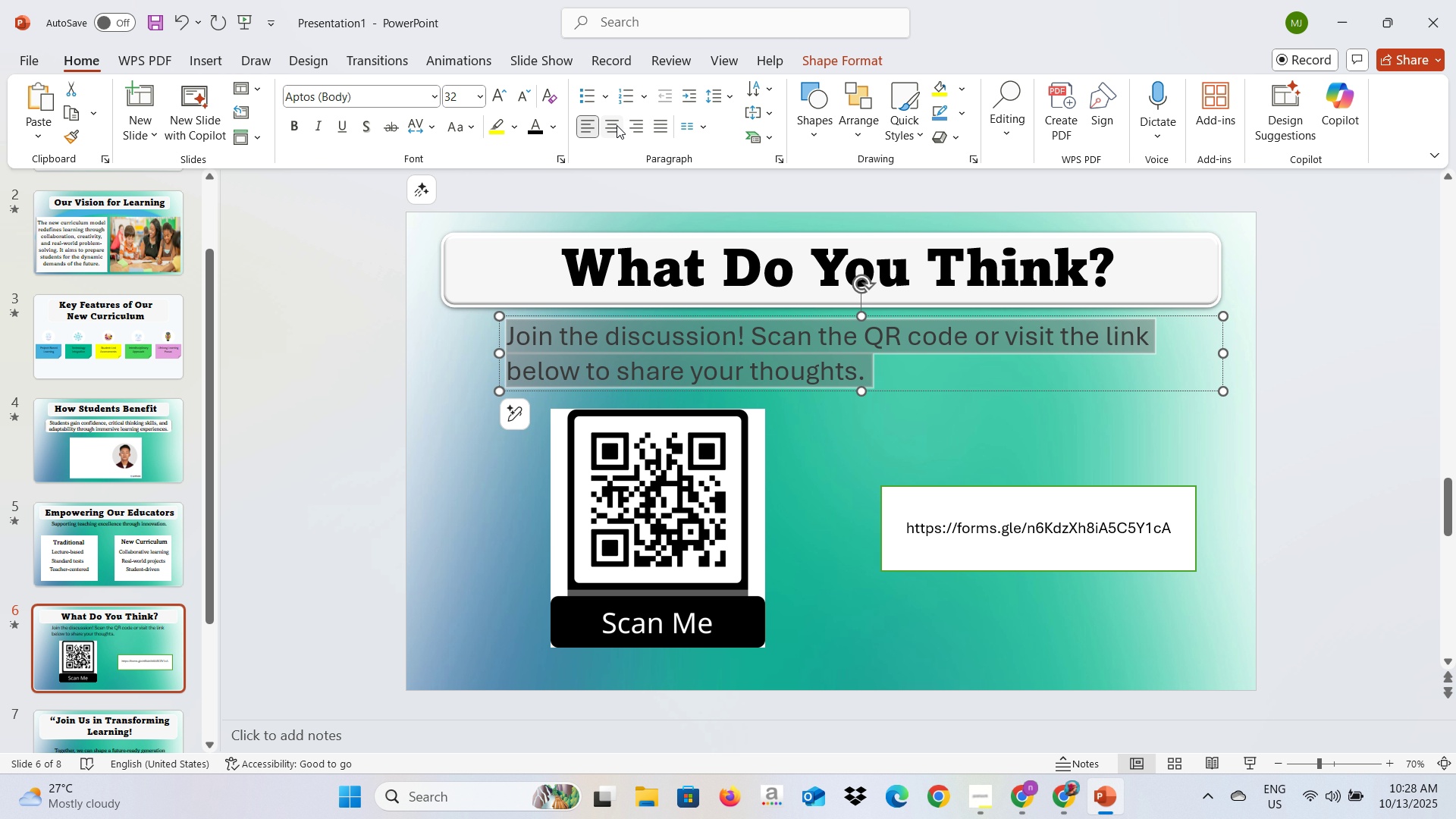 
left_click([617, 125])
 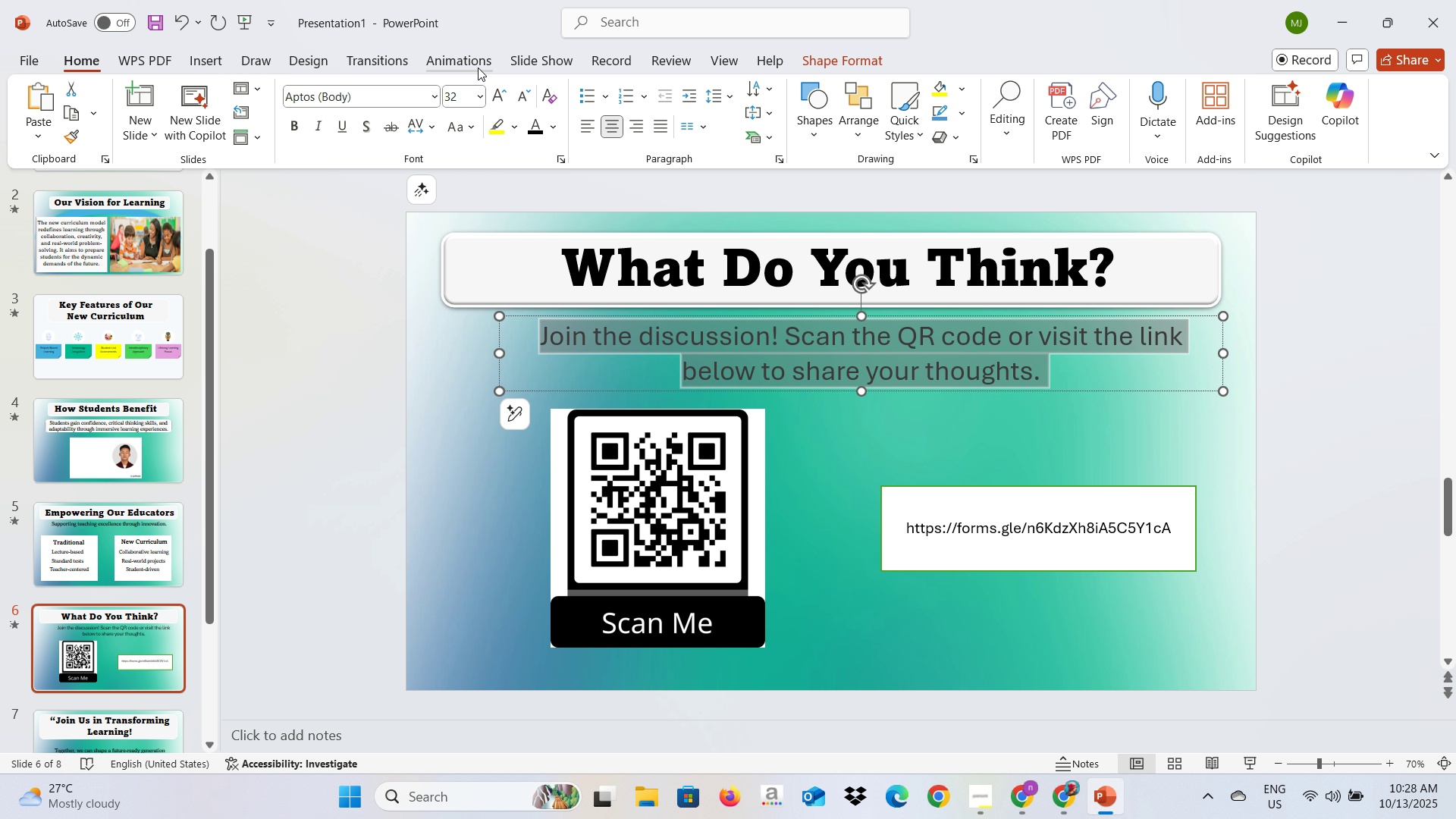 
left_click([475, 64])
 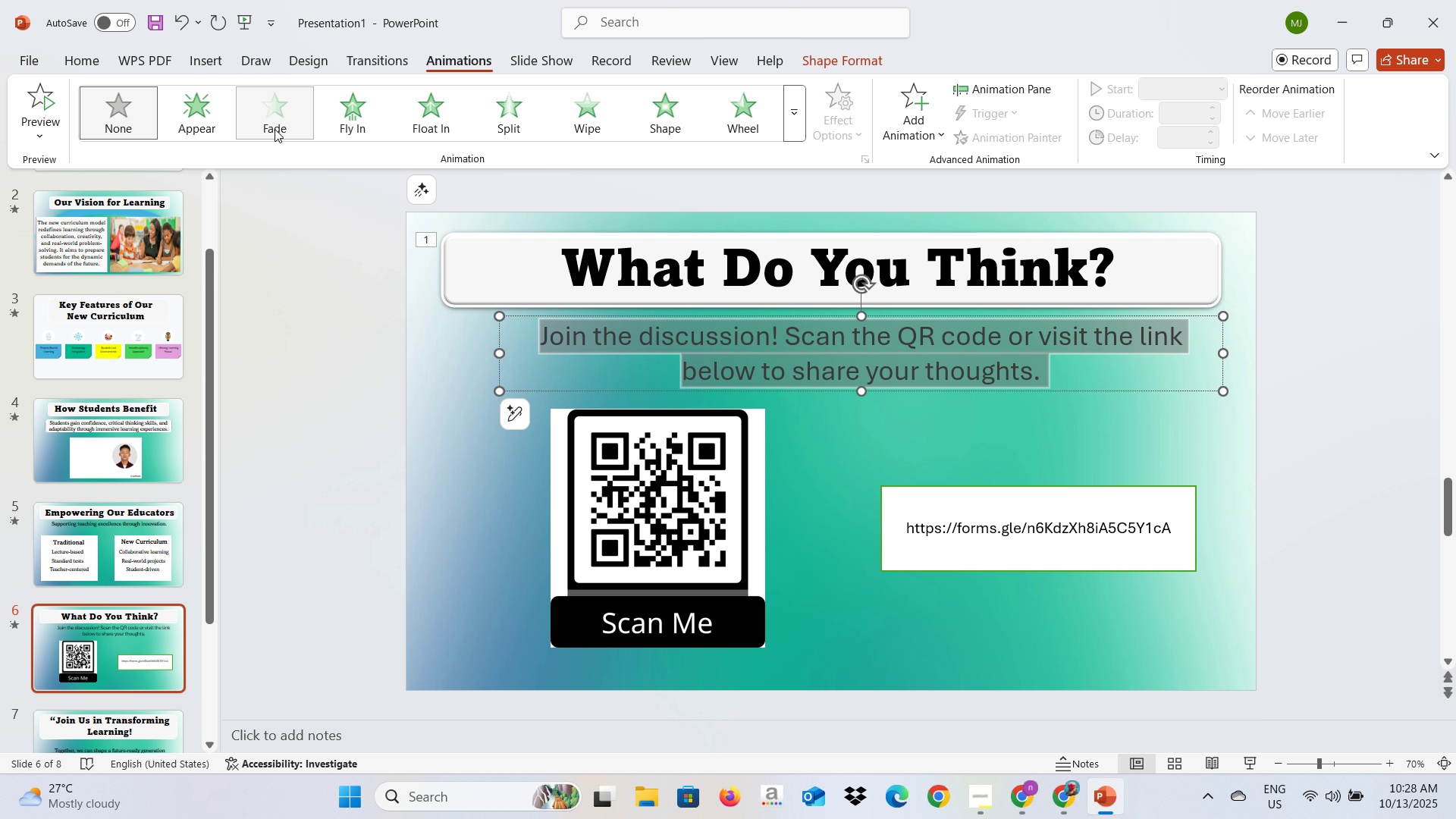 
left_click([275, 129])
 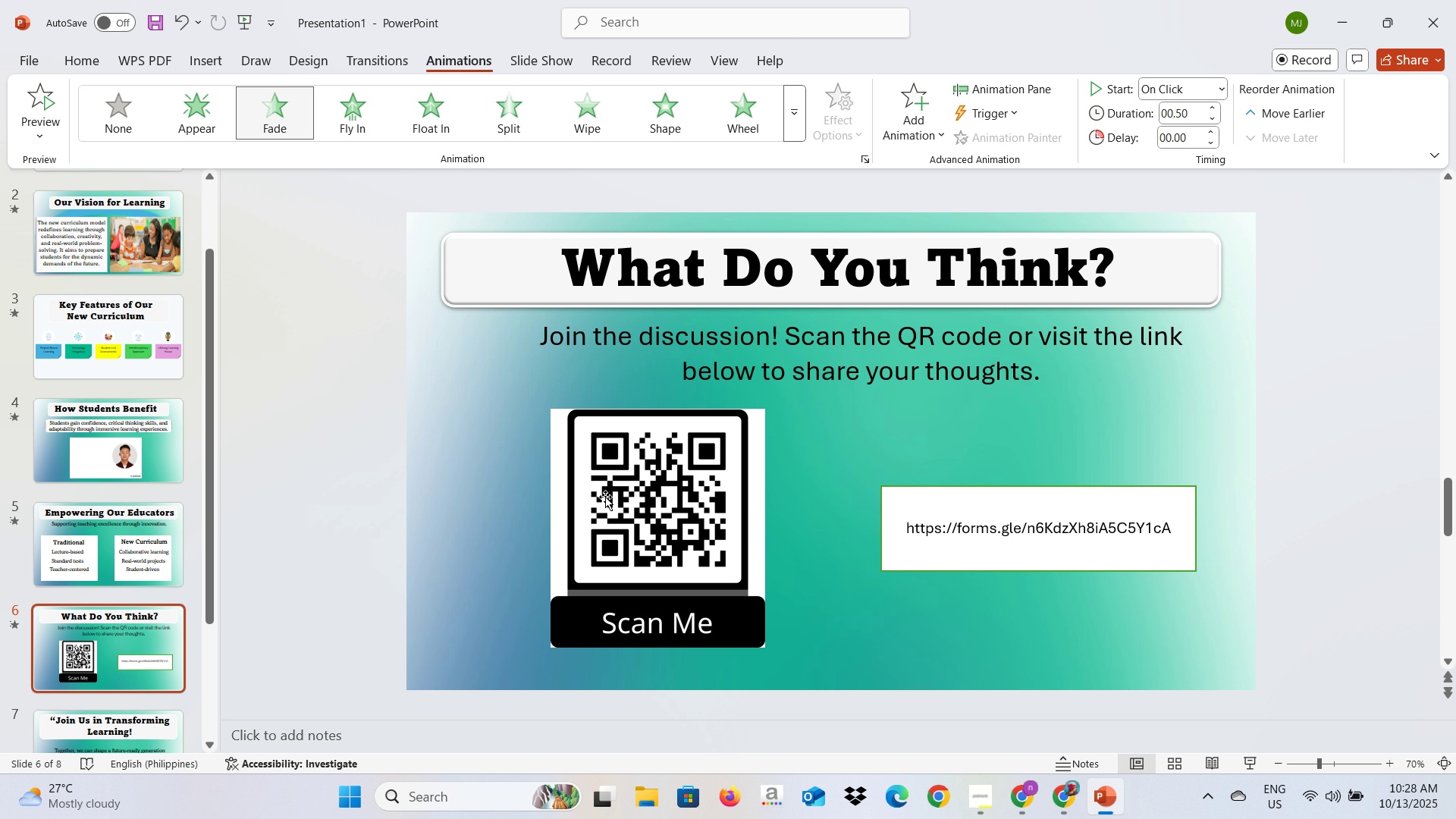 
left_click([603, 493])
 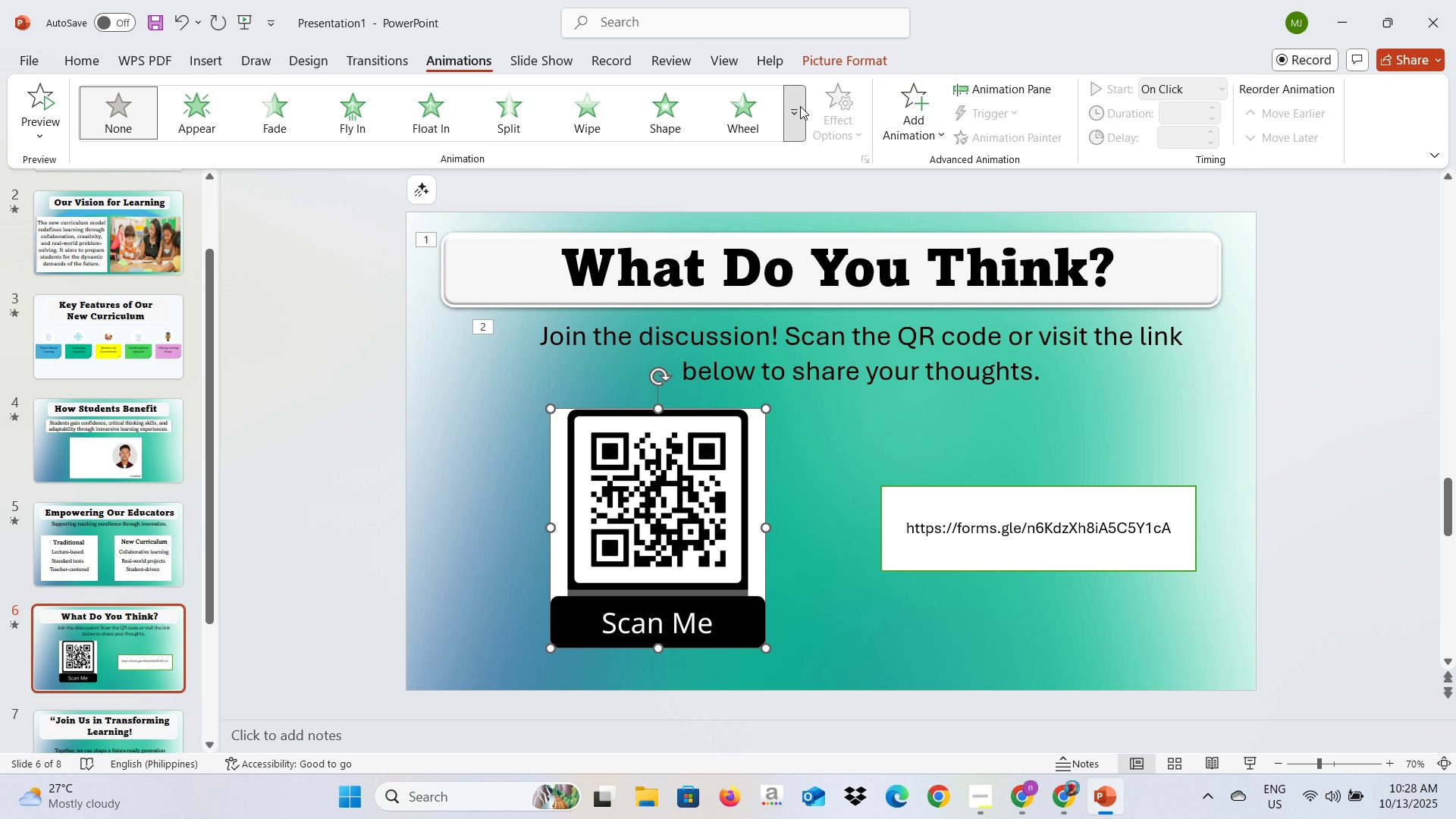 
left_click([800, 106])
 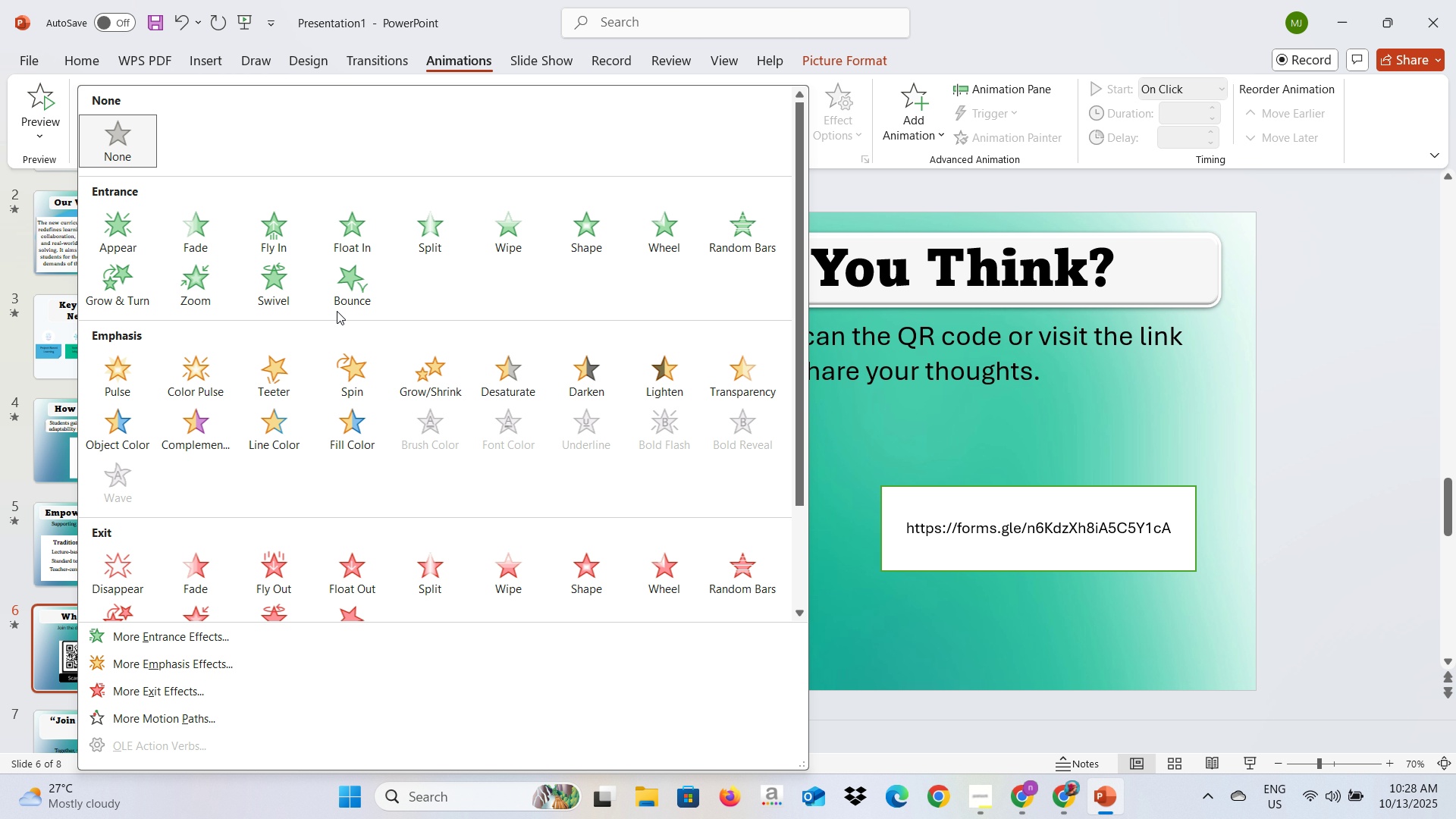 
double_click([342, 288])
 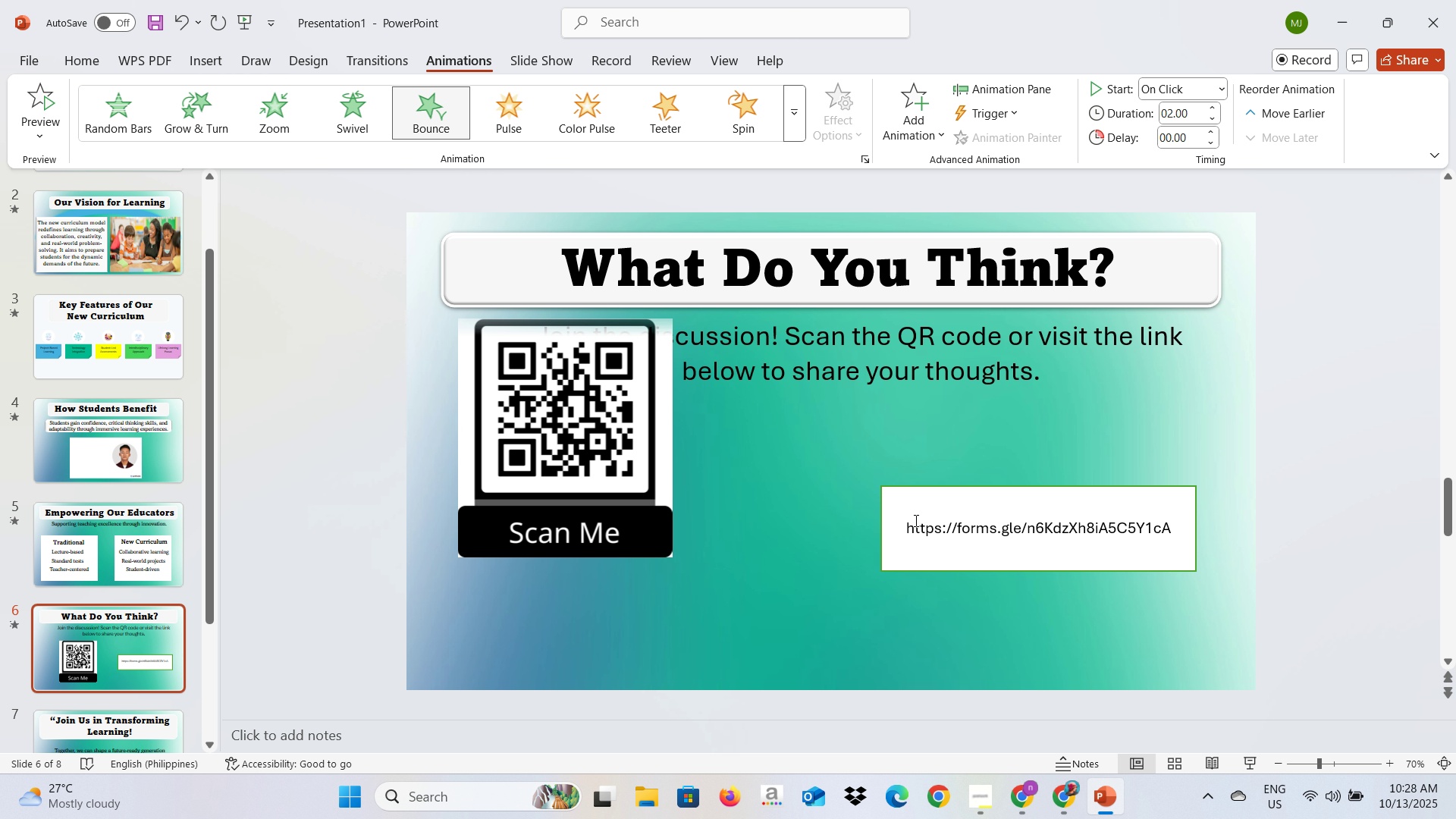 
left_click([915, 516])
 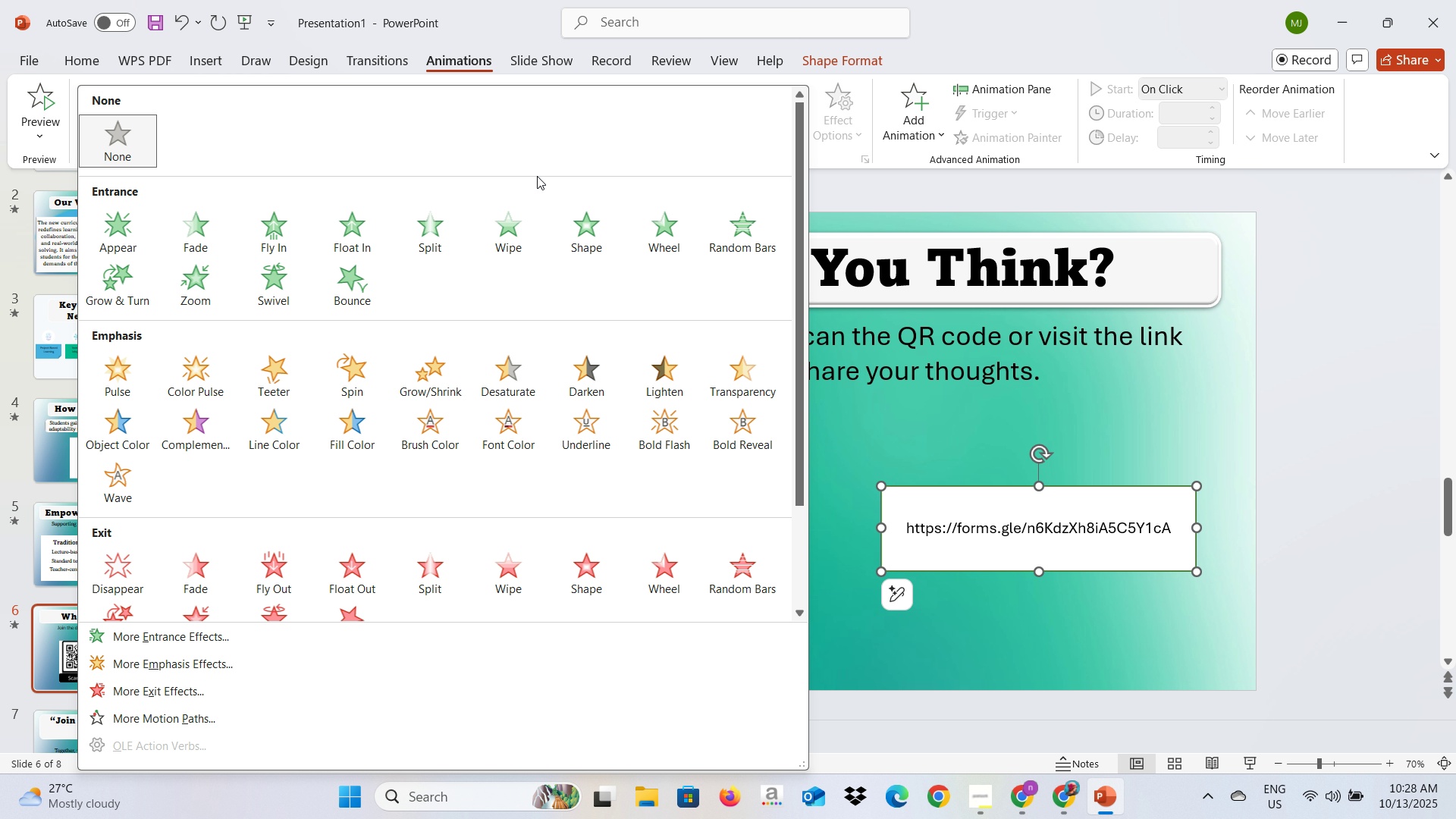 
left_click([364, 293])
 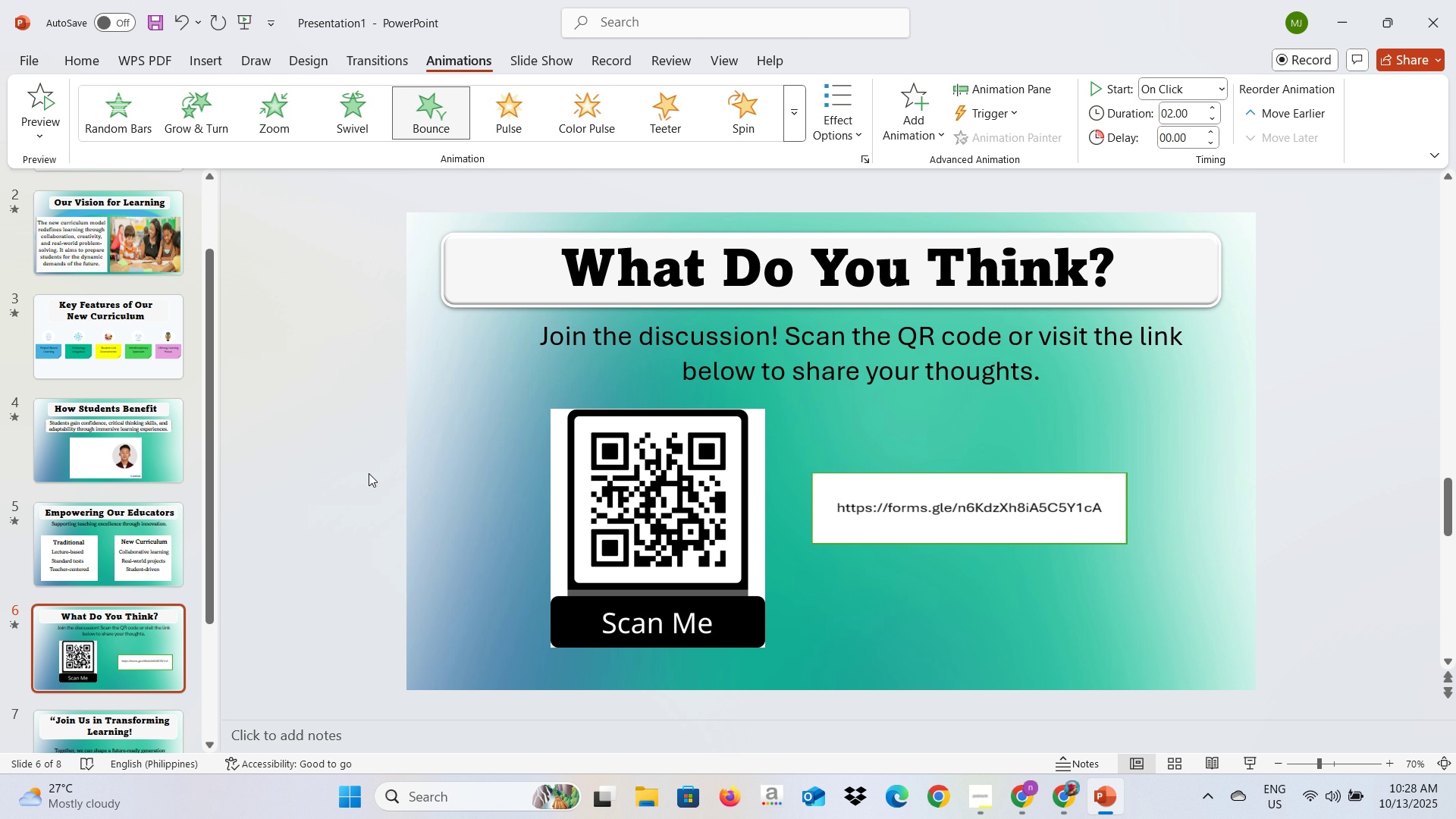 
left_click([366, 469])
 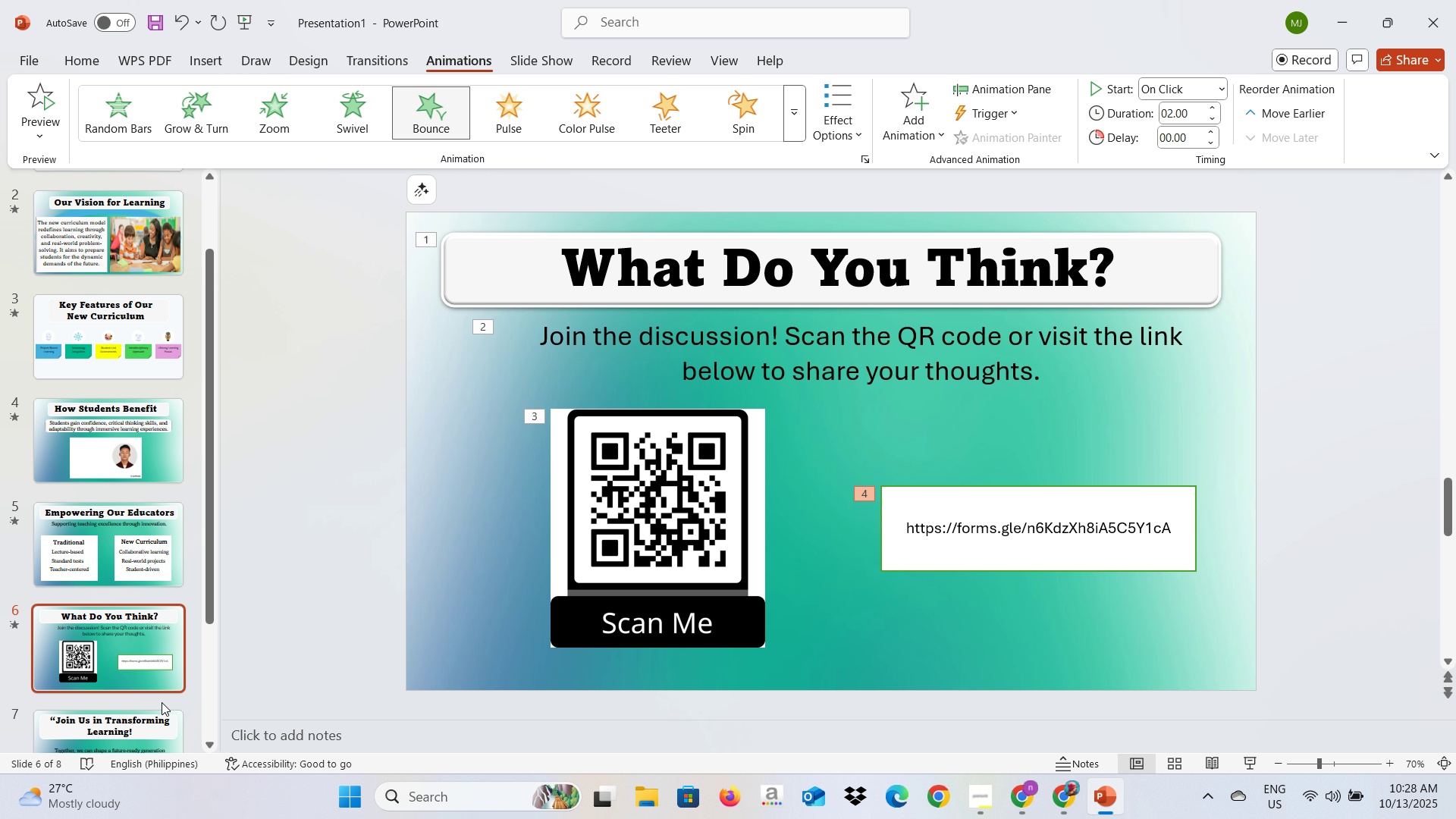 
scroll: coordinate [161, 703], scroll_direction: down, amount: 2.0
 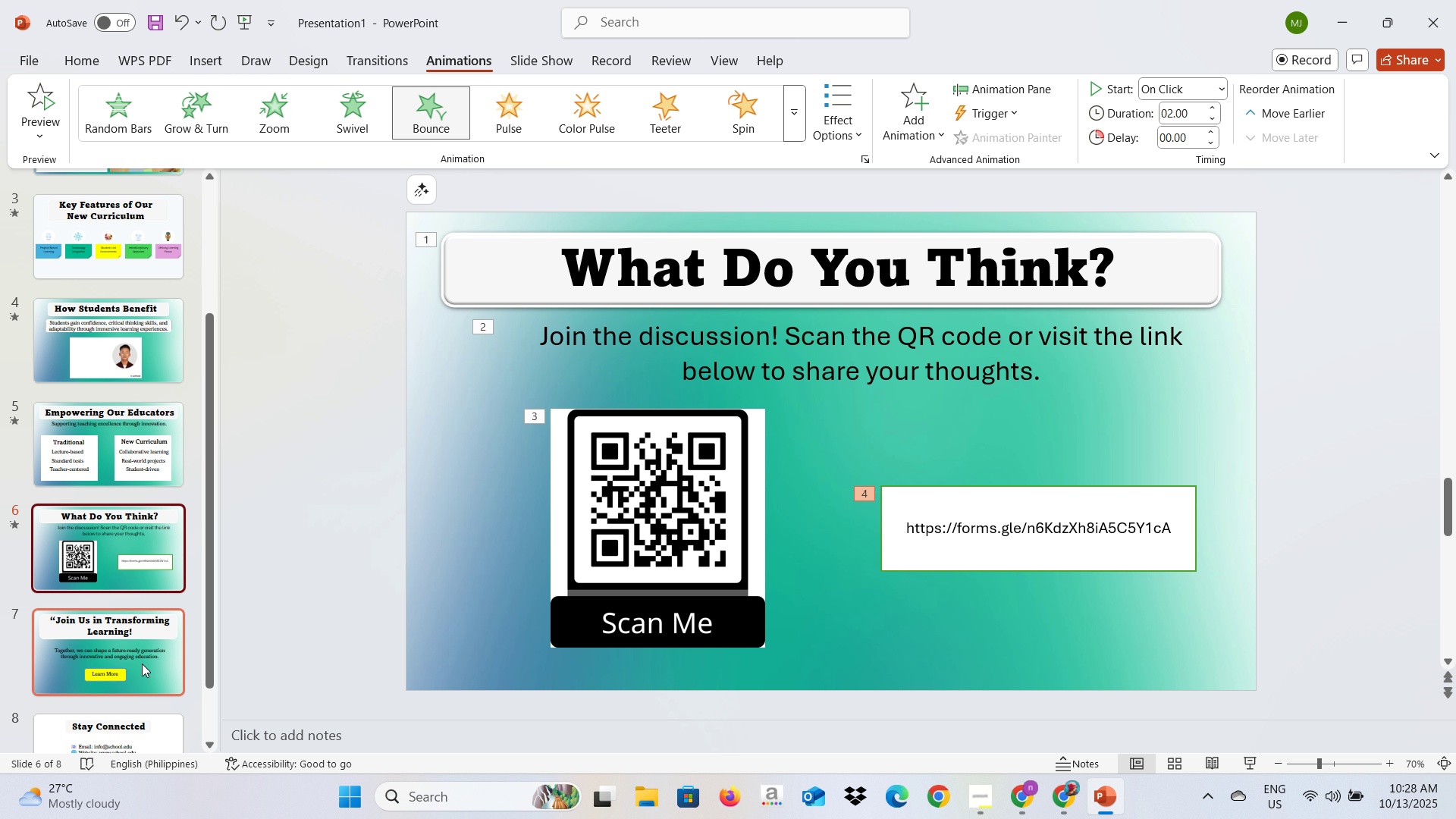 
left_click([142, 664])
 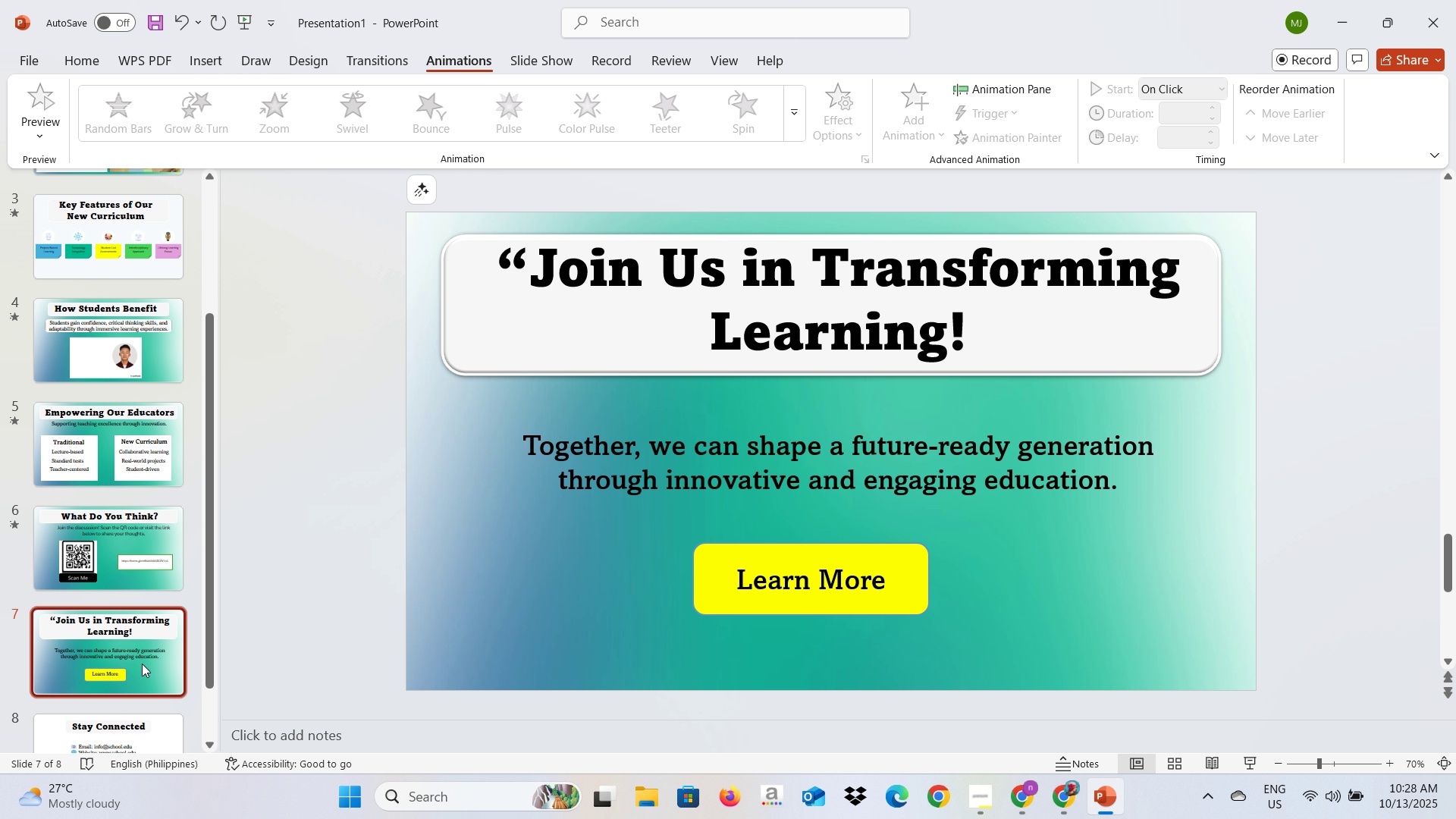 
key(Alt+AltLeft)
 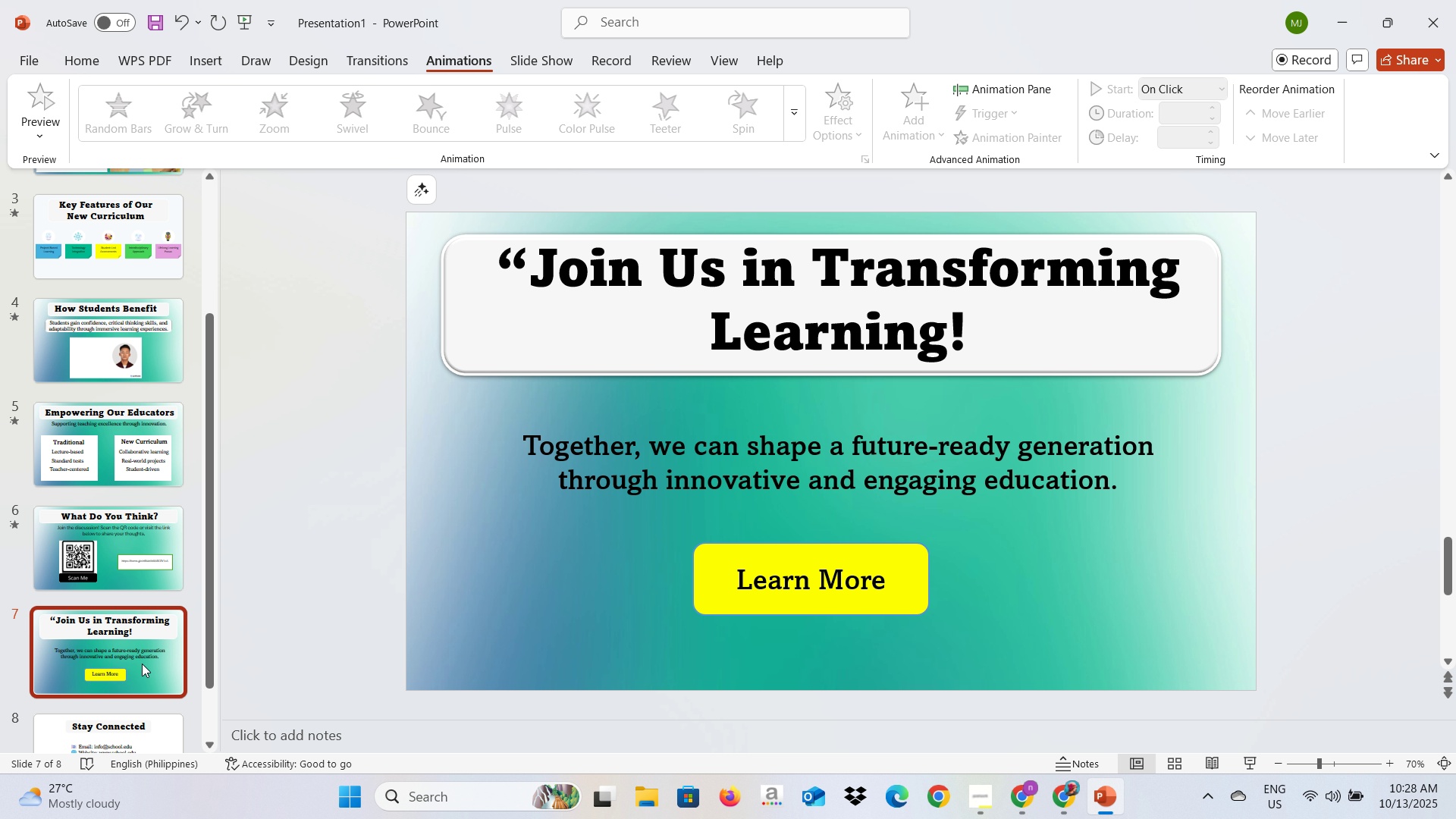 
key(Alt+Tab)
 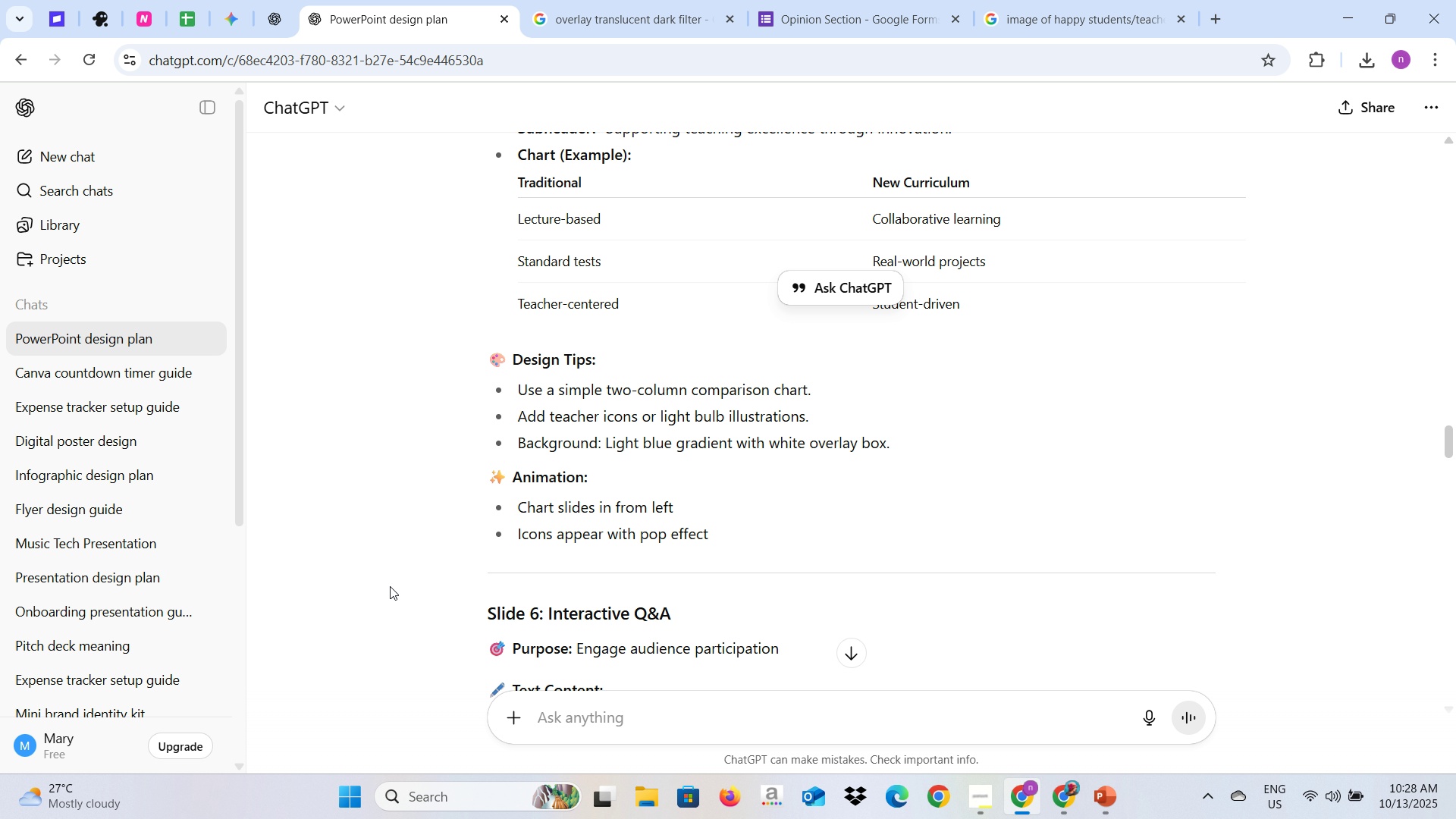 
scroll: coordinate [429, 581], scroll_direction: down, amount: 5.0
 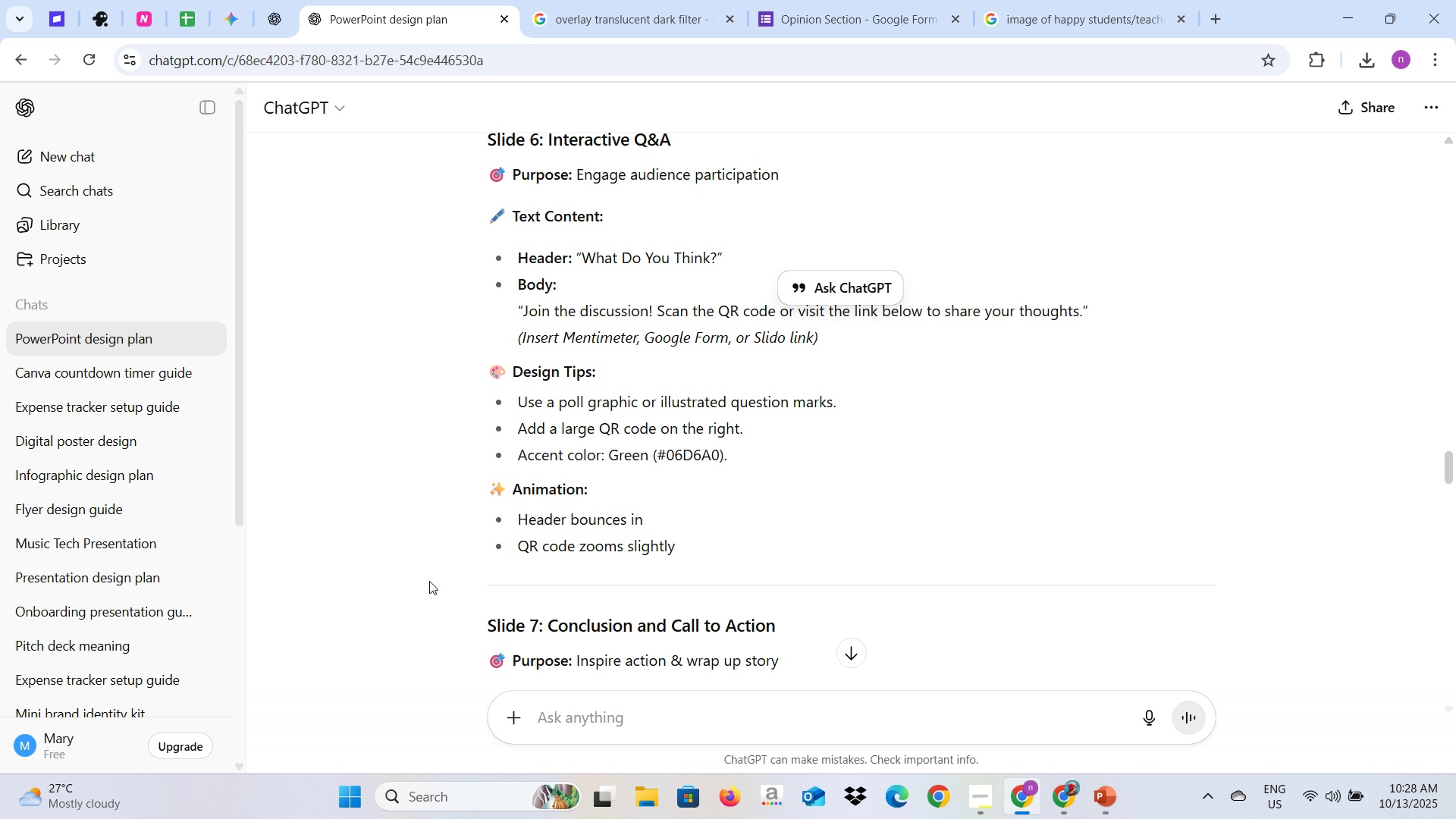 
key(Alt+AltLeft)
 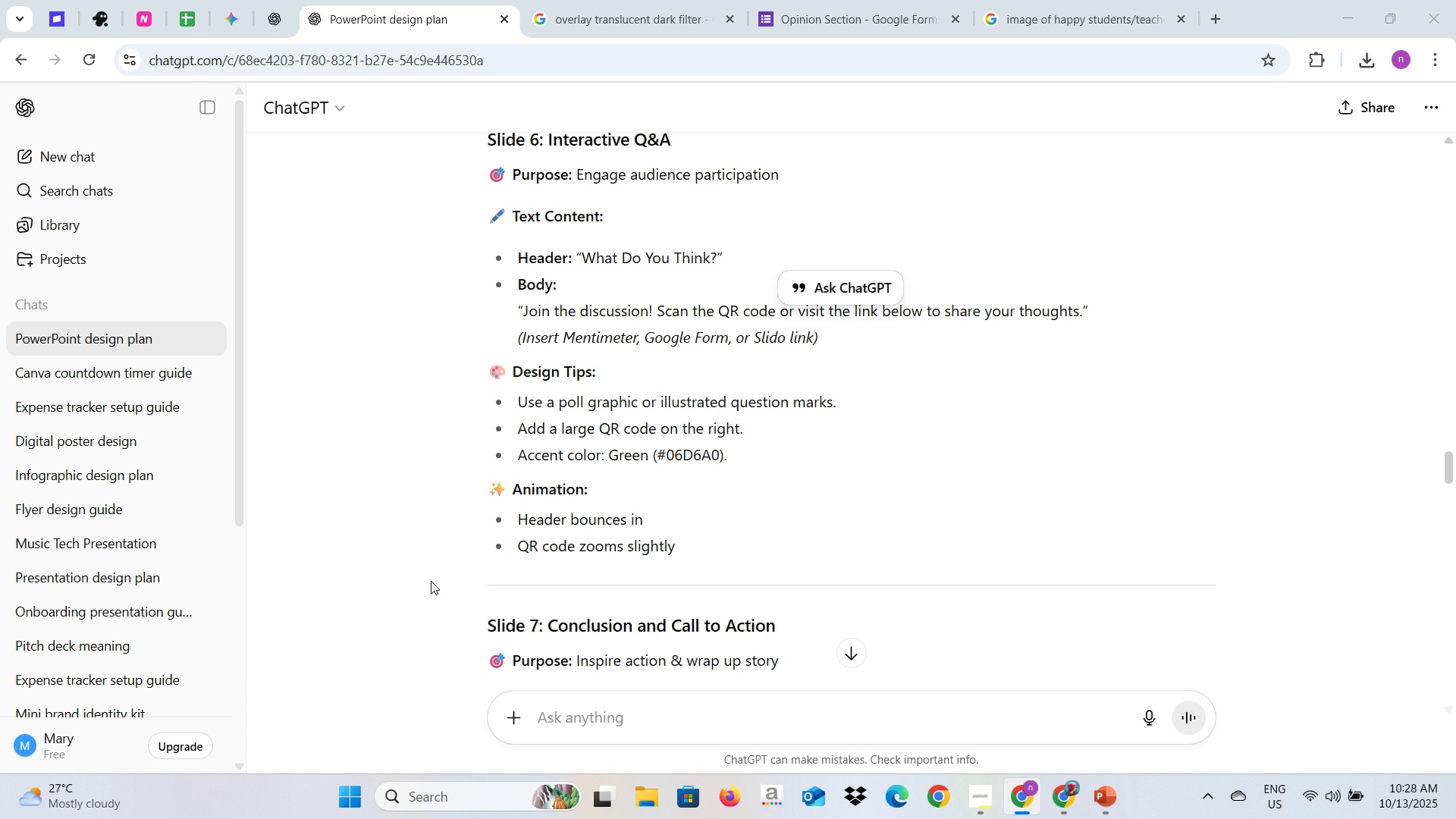 
key(Alt+Tab)
 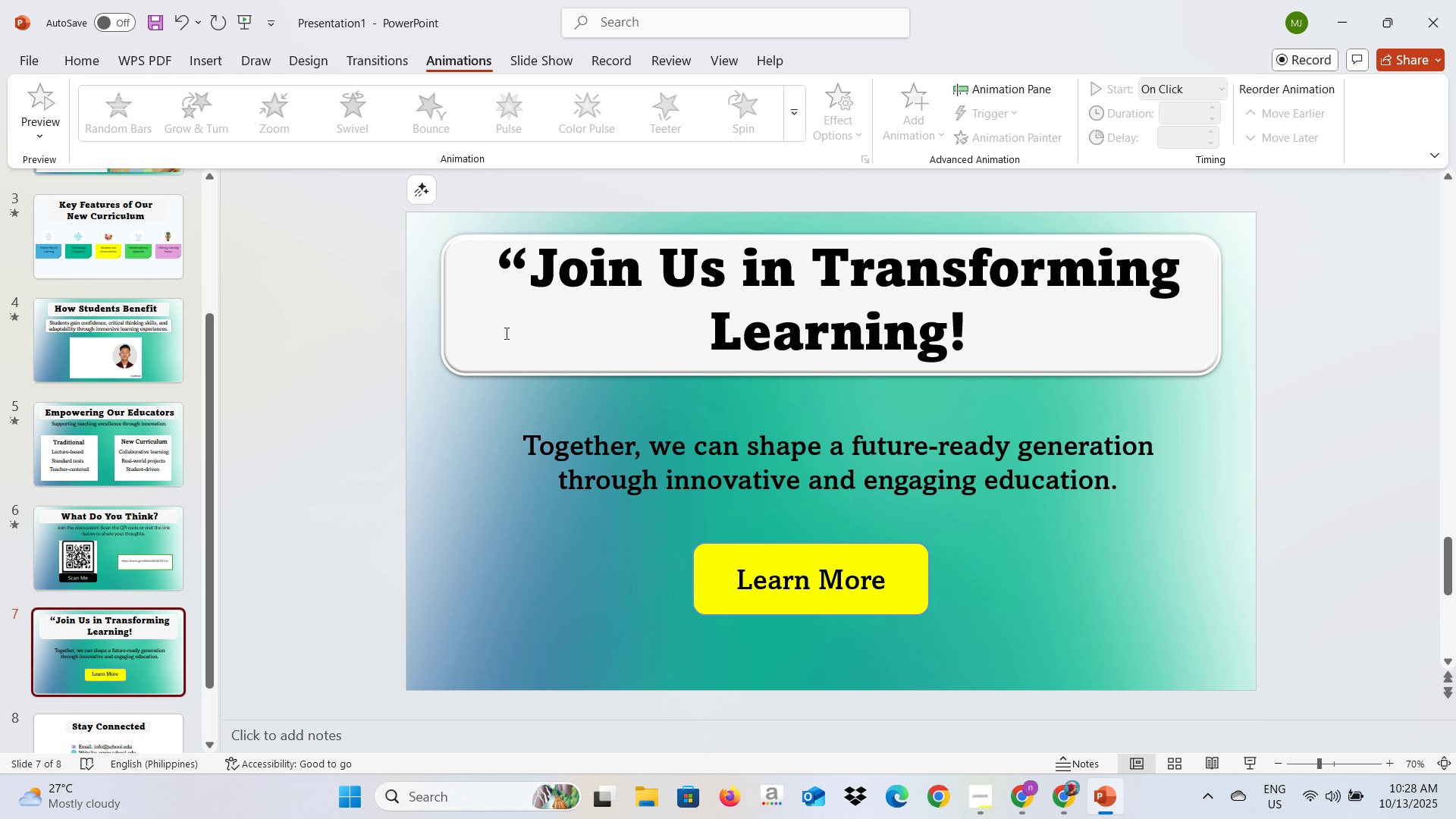 
left_click([505, 333])
 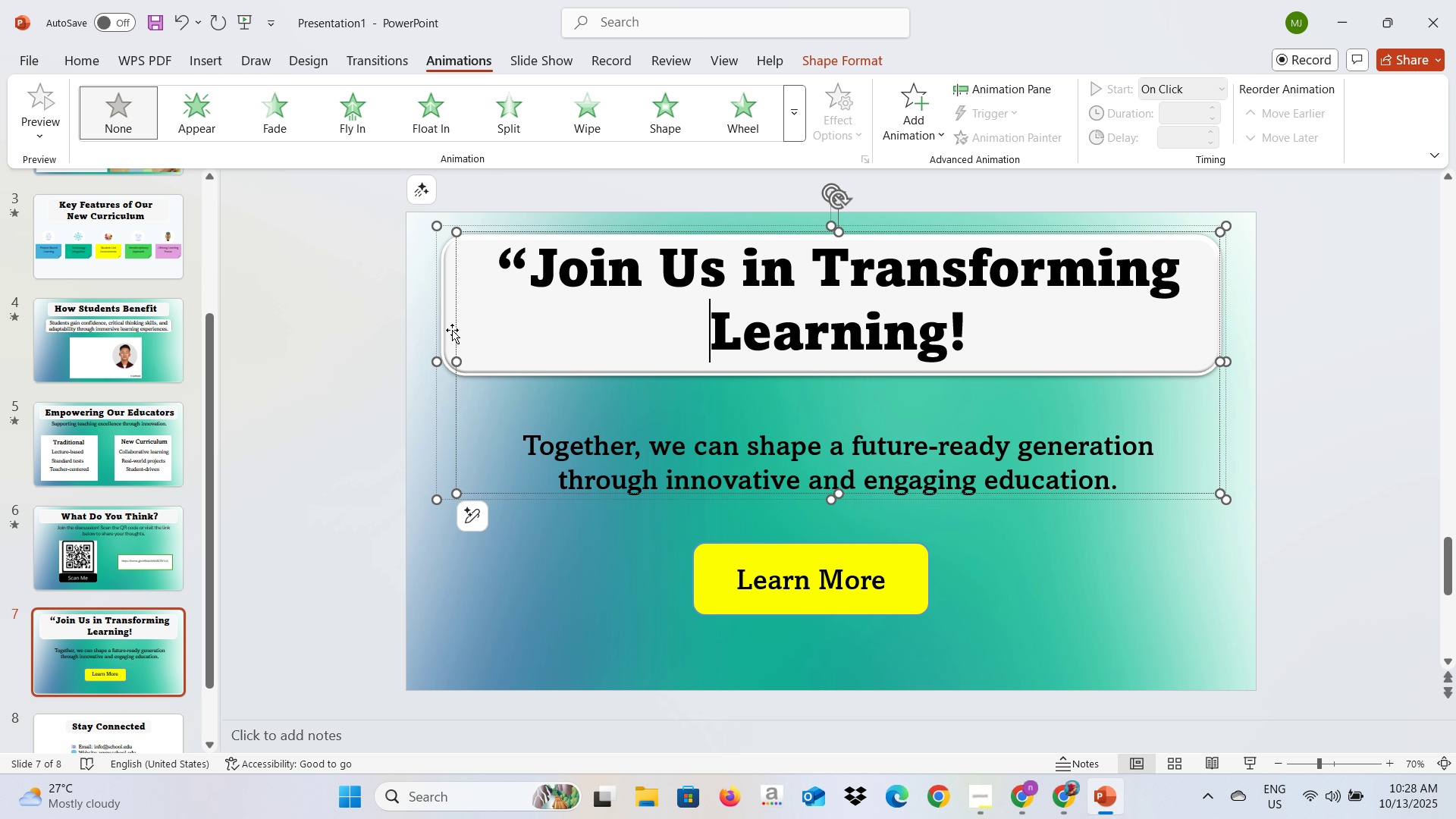 
left_click([452, 331])
 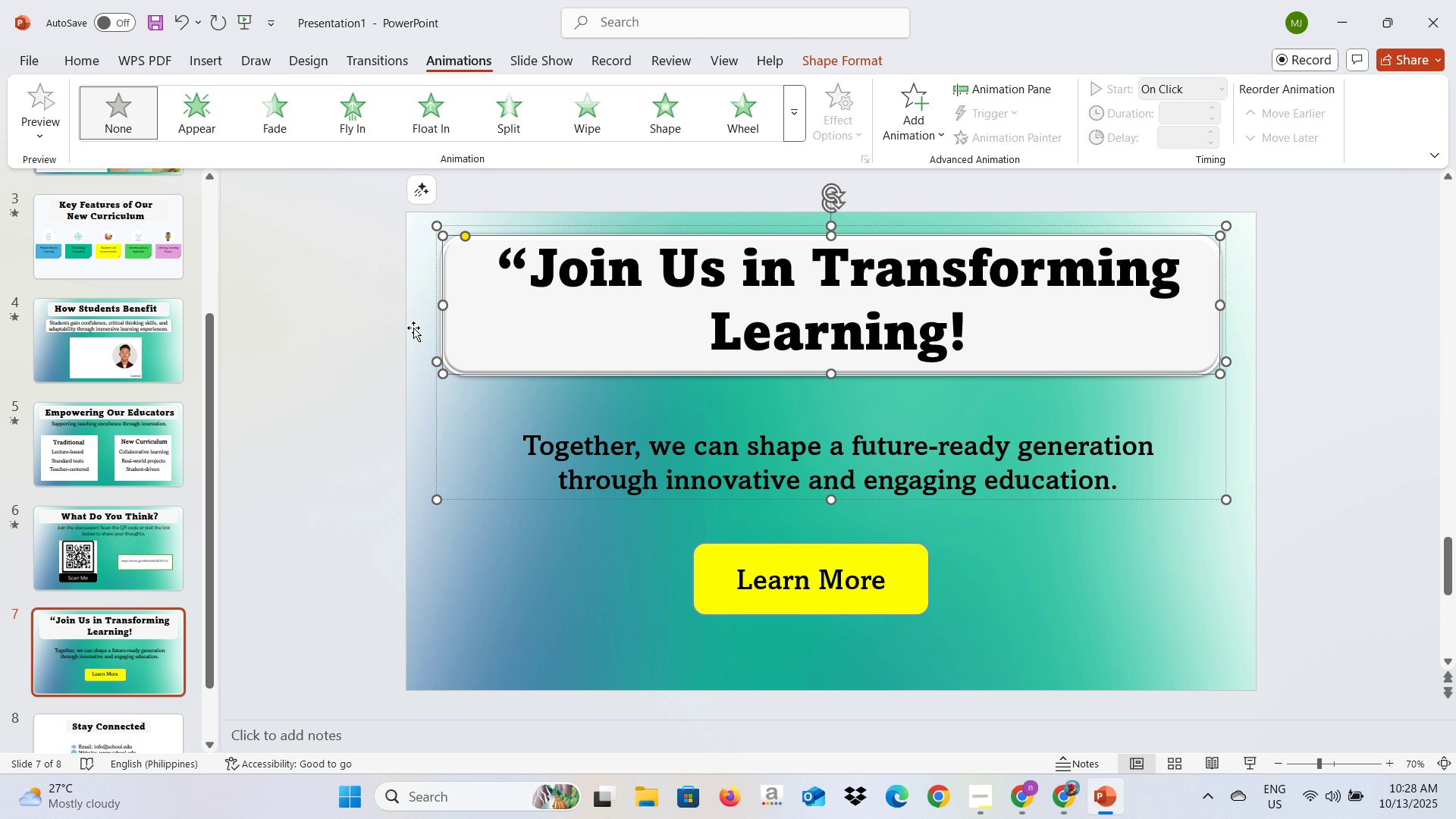 
left_click([413, 328])
 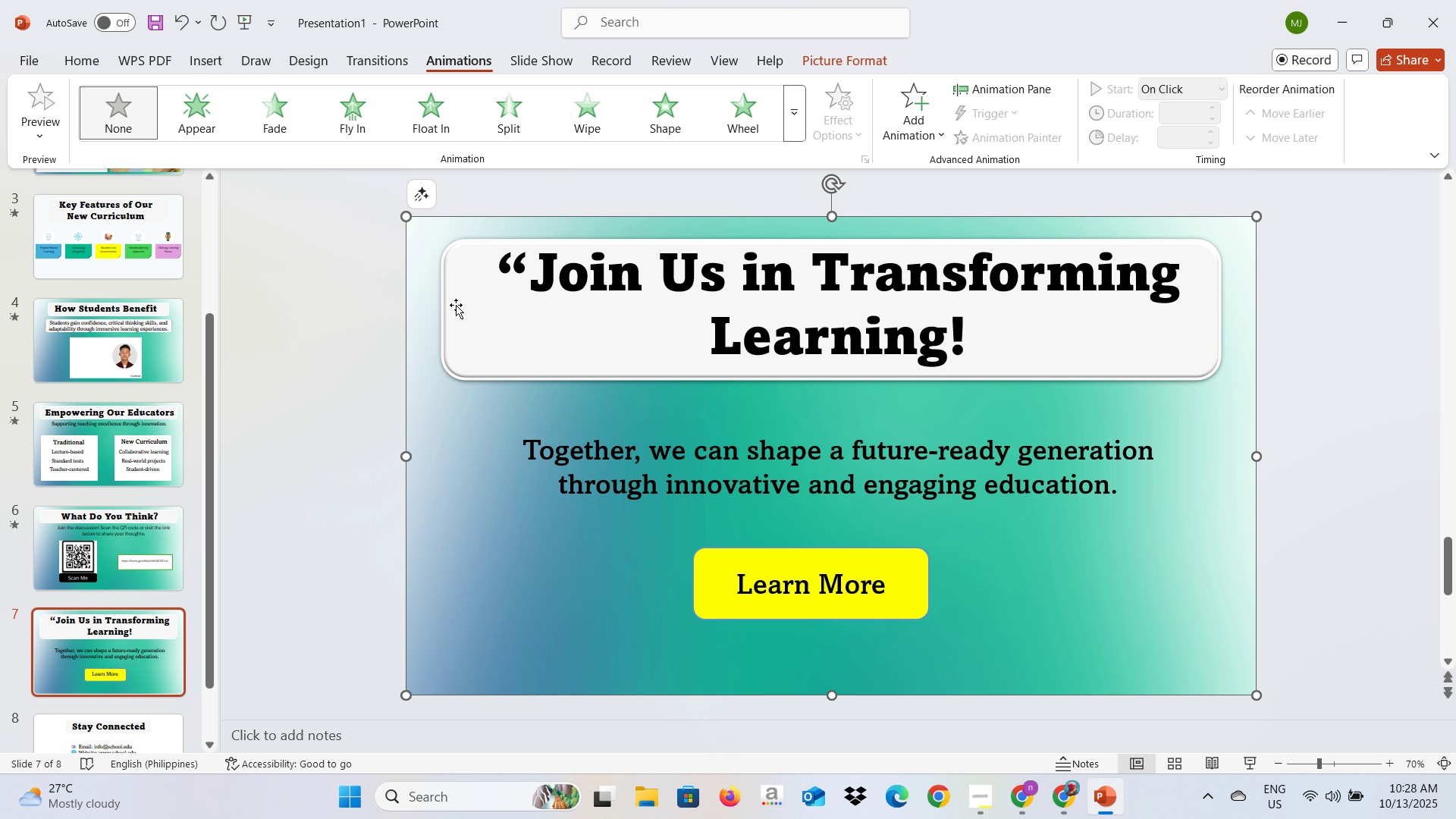 
left_click([456, 305])
 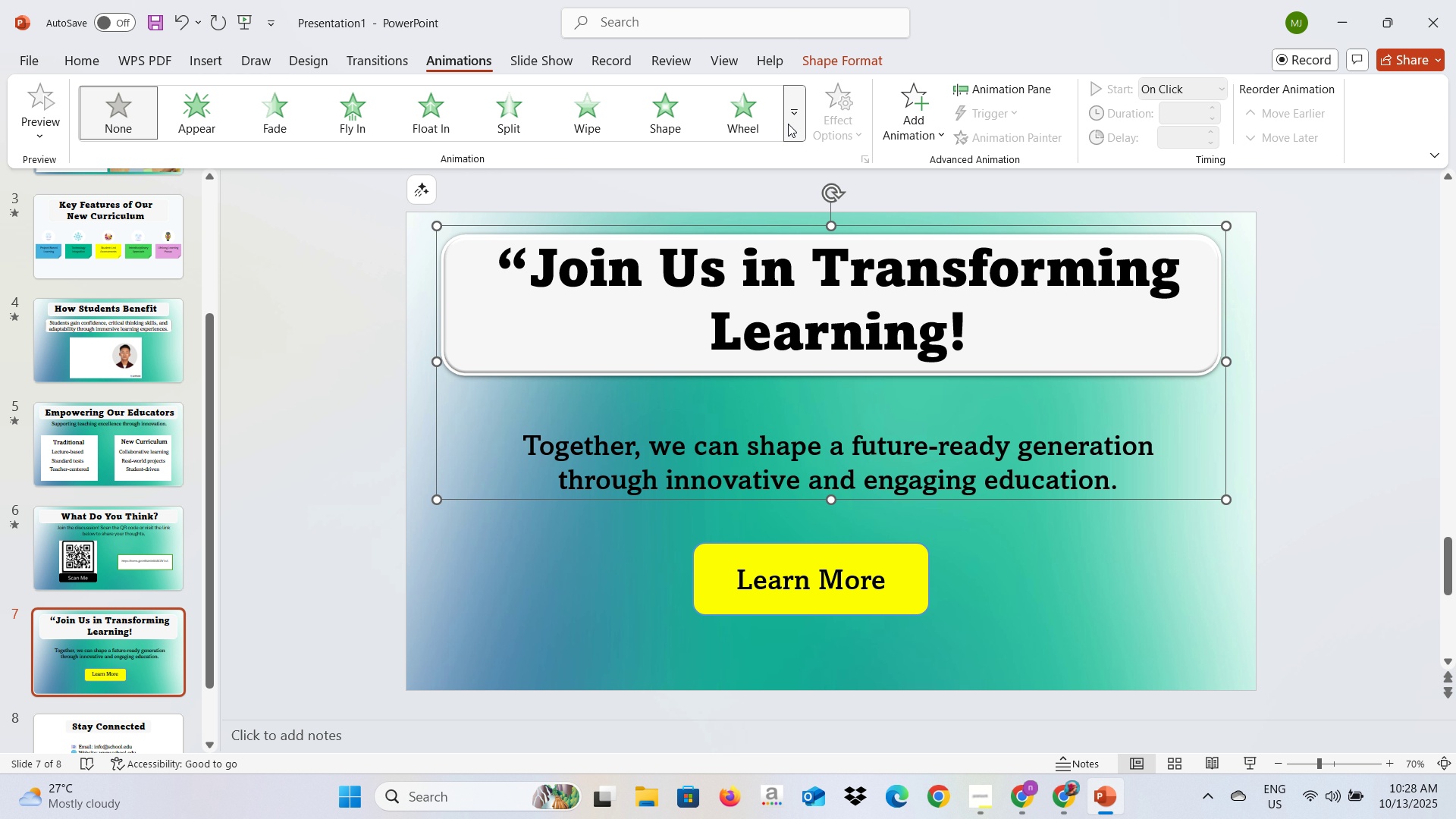 
left_click([788, 124])
 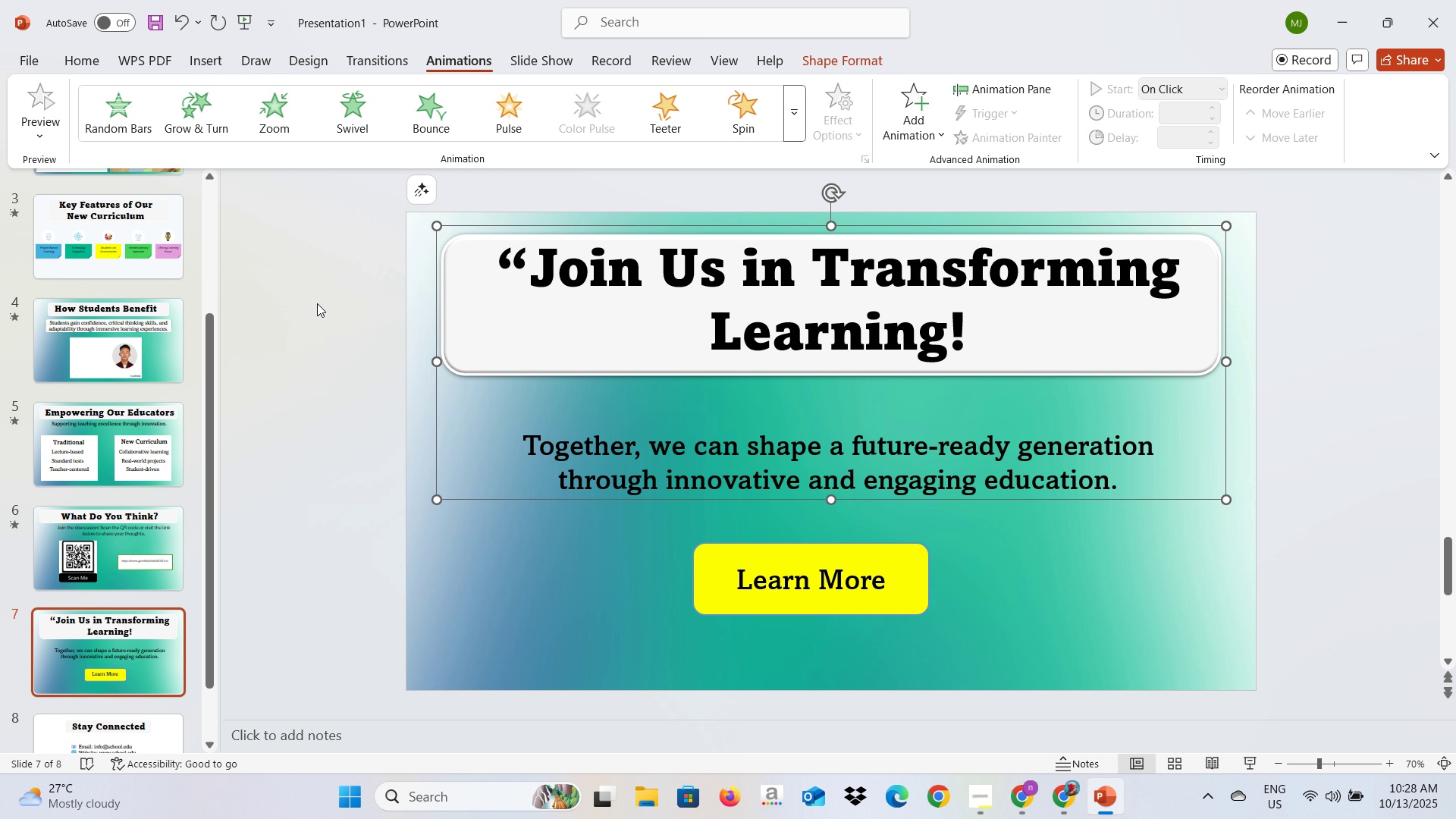 
key(Alt+AltLeft)
 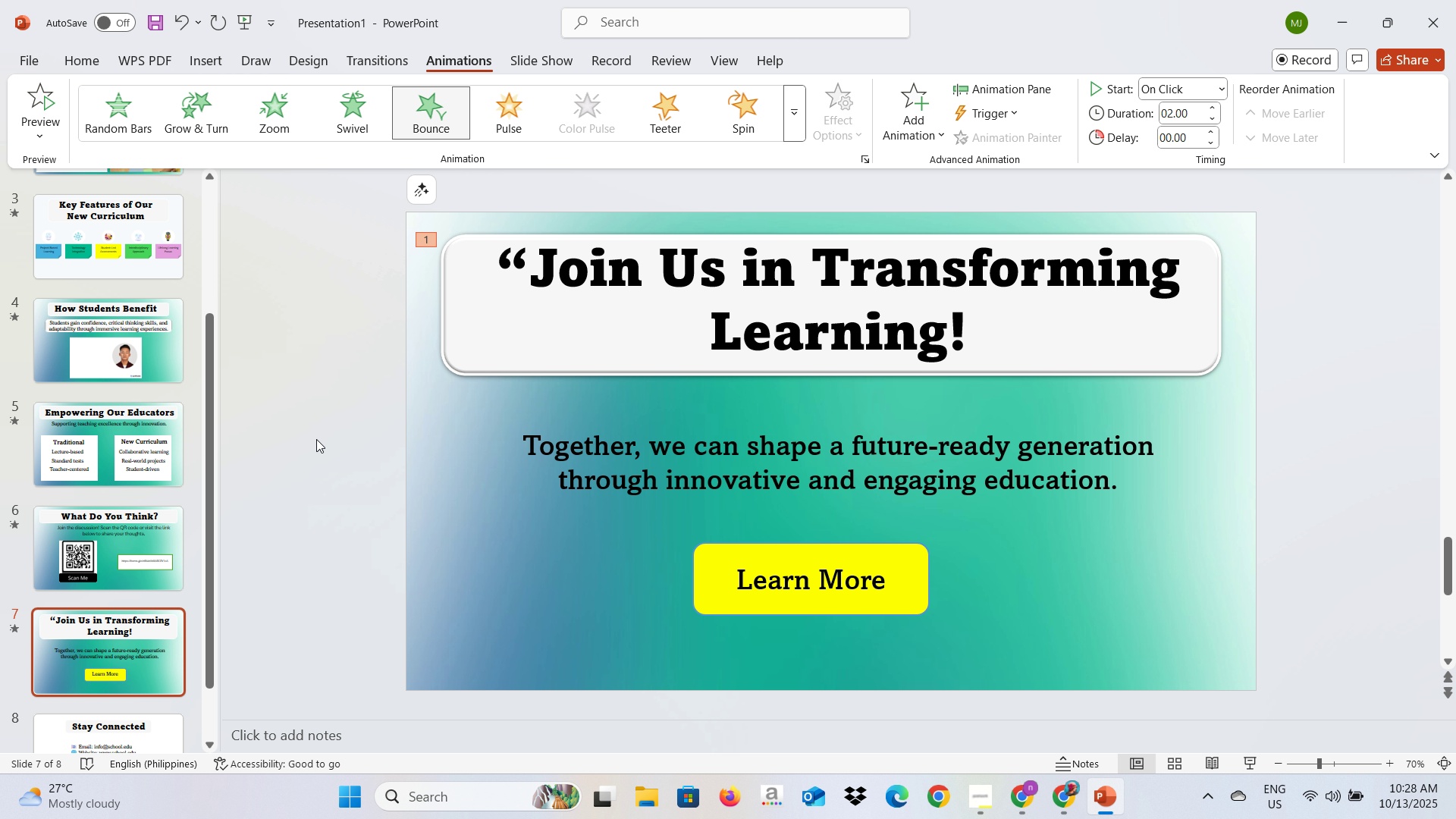 
key(Alt+Tab)
 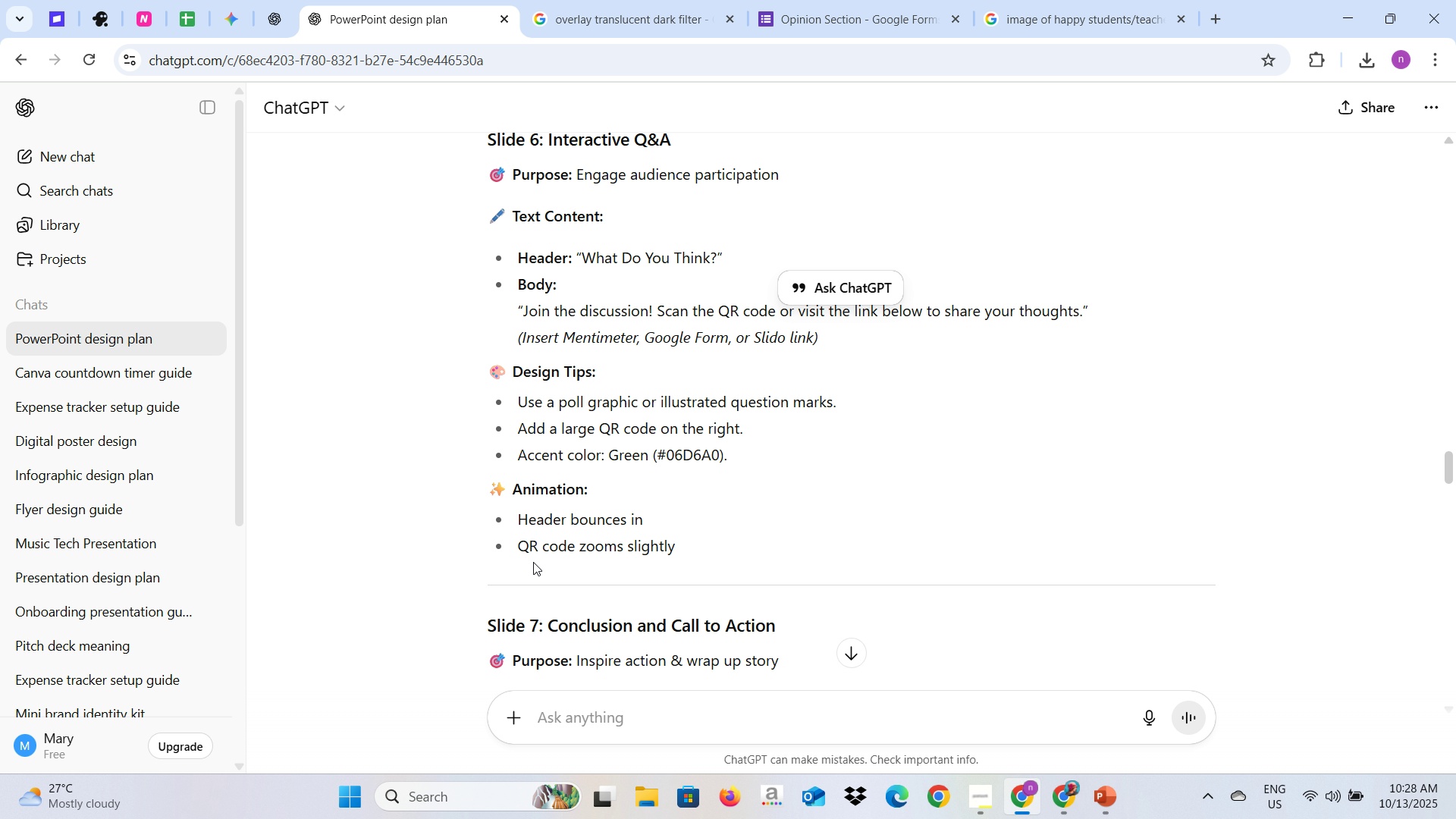 
scroll: coordinate [573, 570], scroll_direction: down, amount: 1.0
 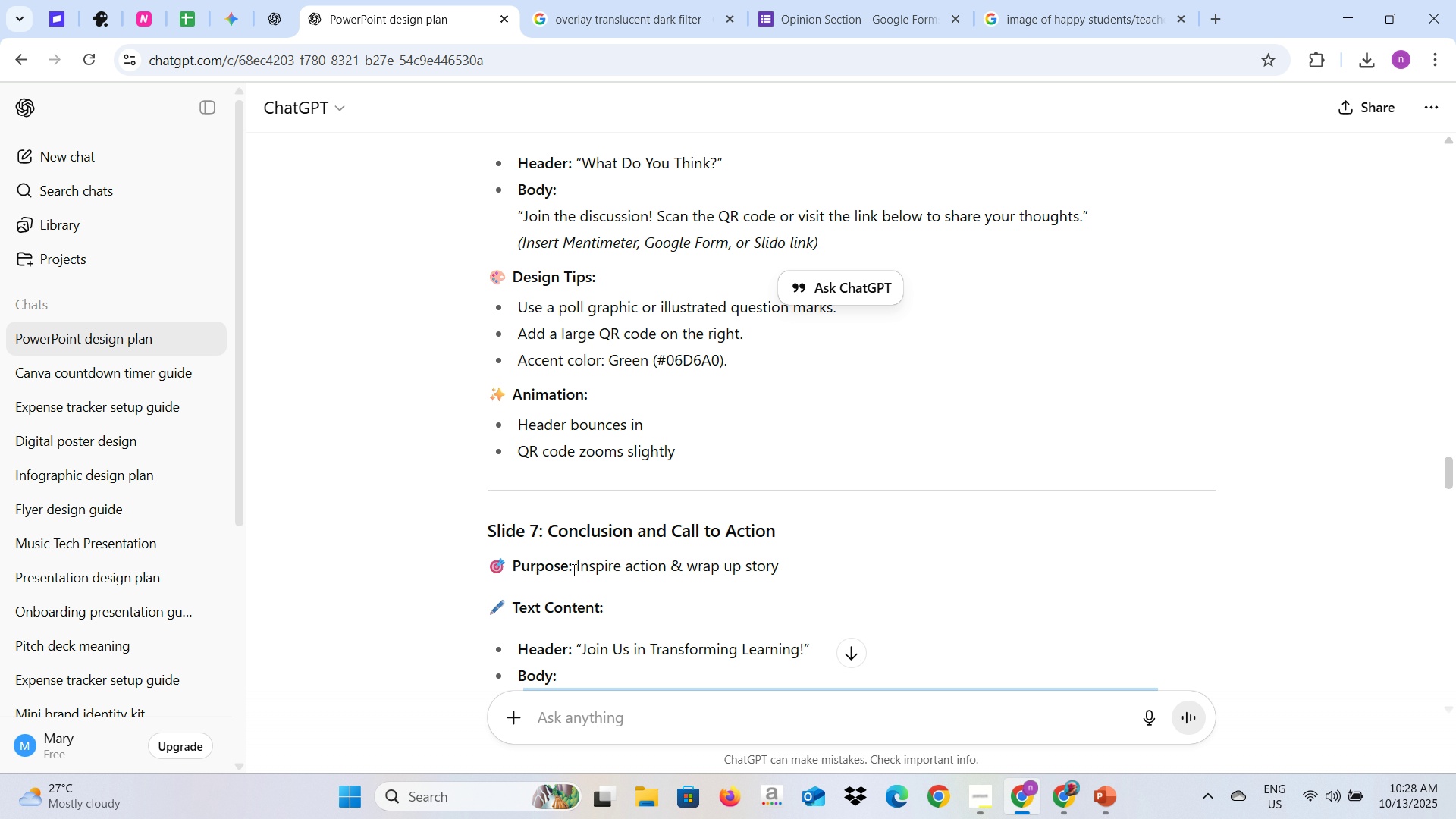 
key(Alt+AltLeft)
 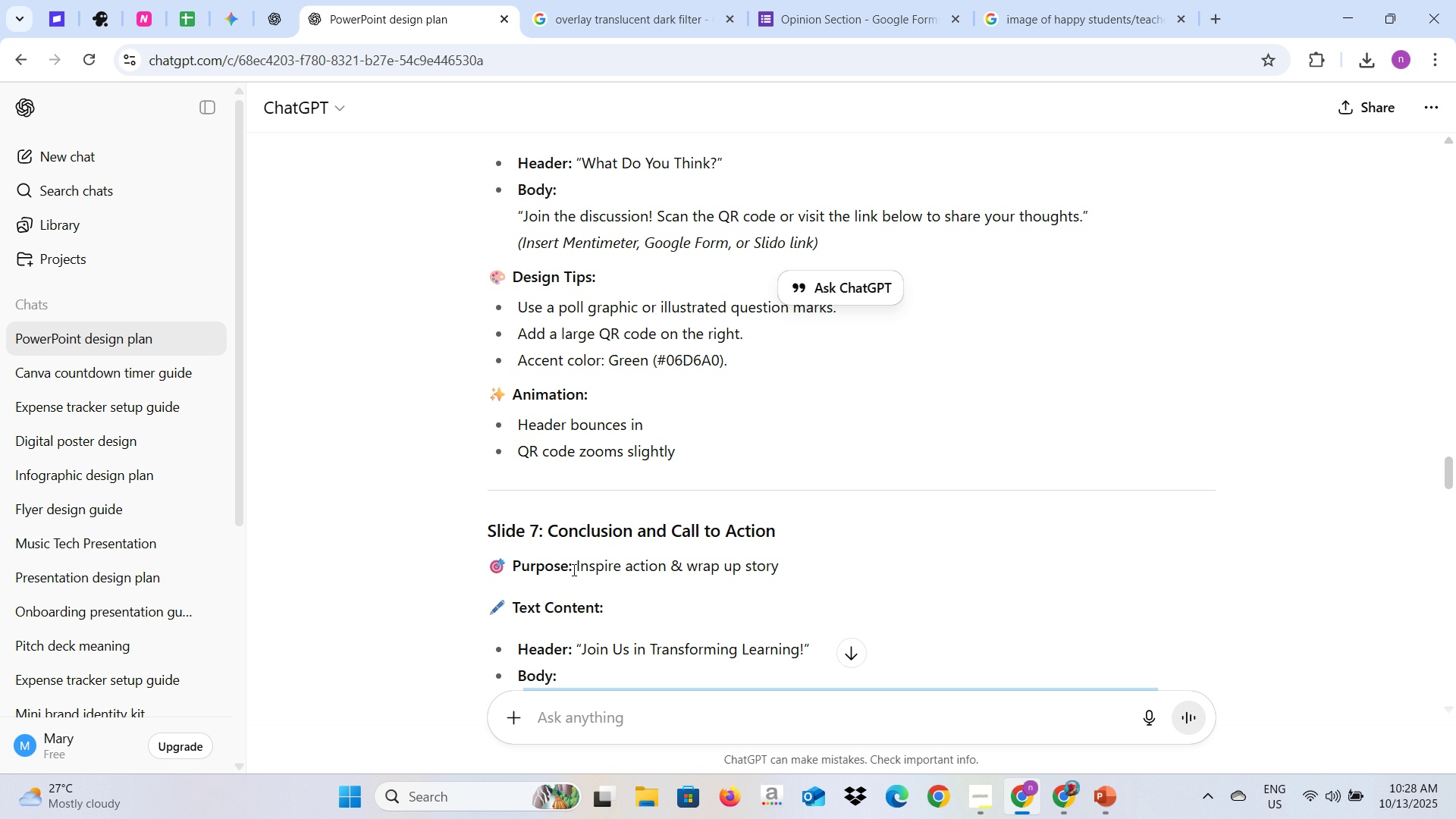 
key(Alt+Tab)
 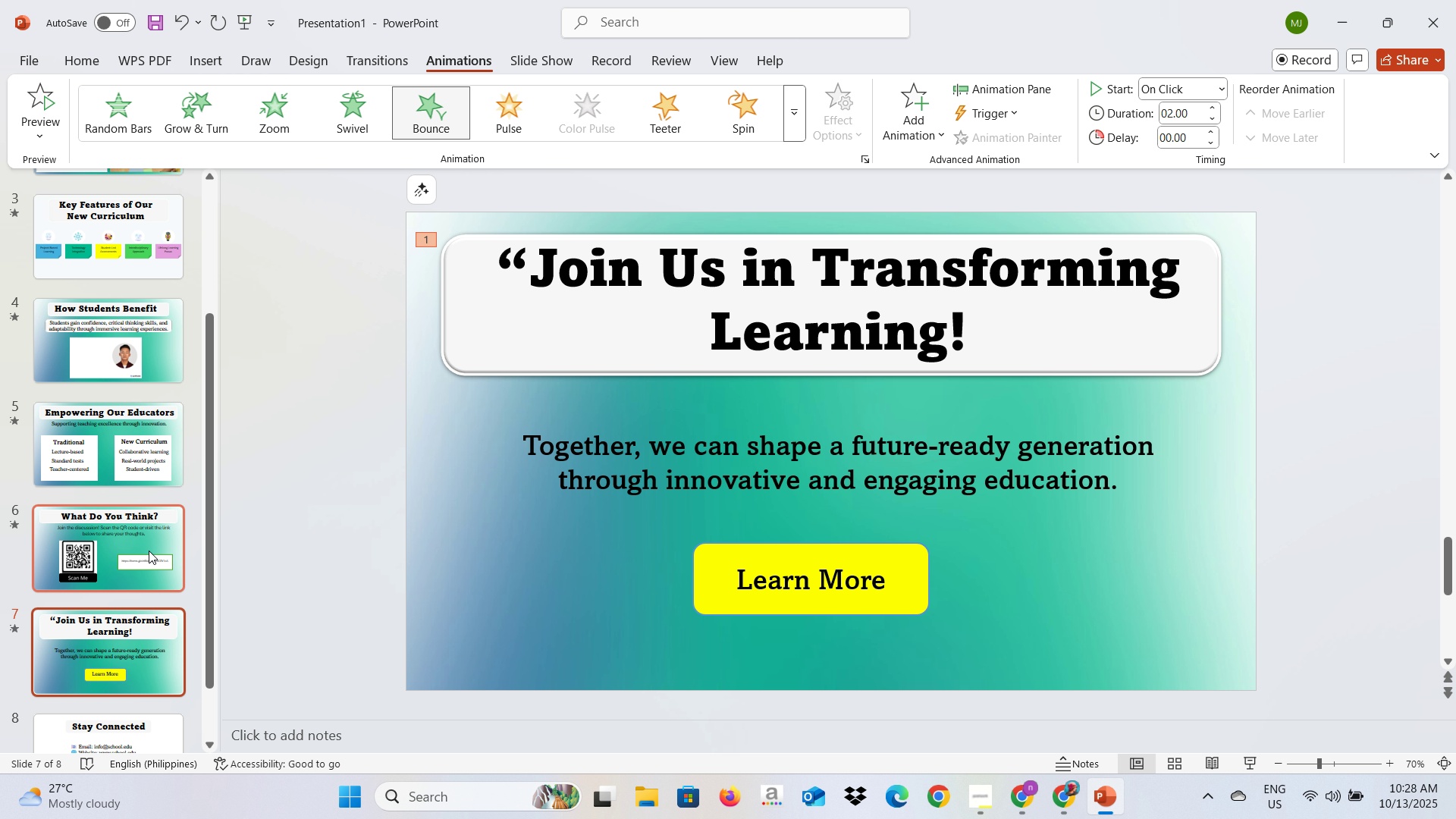 
left_click([131, 554])
 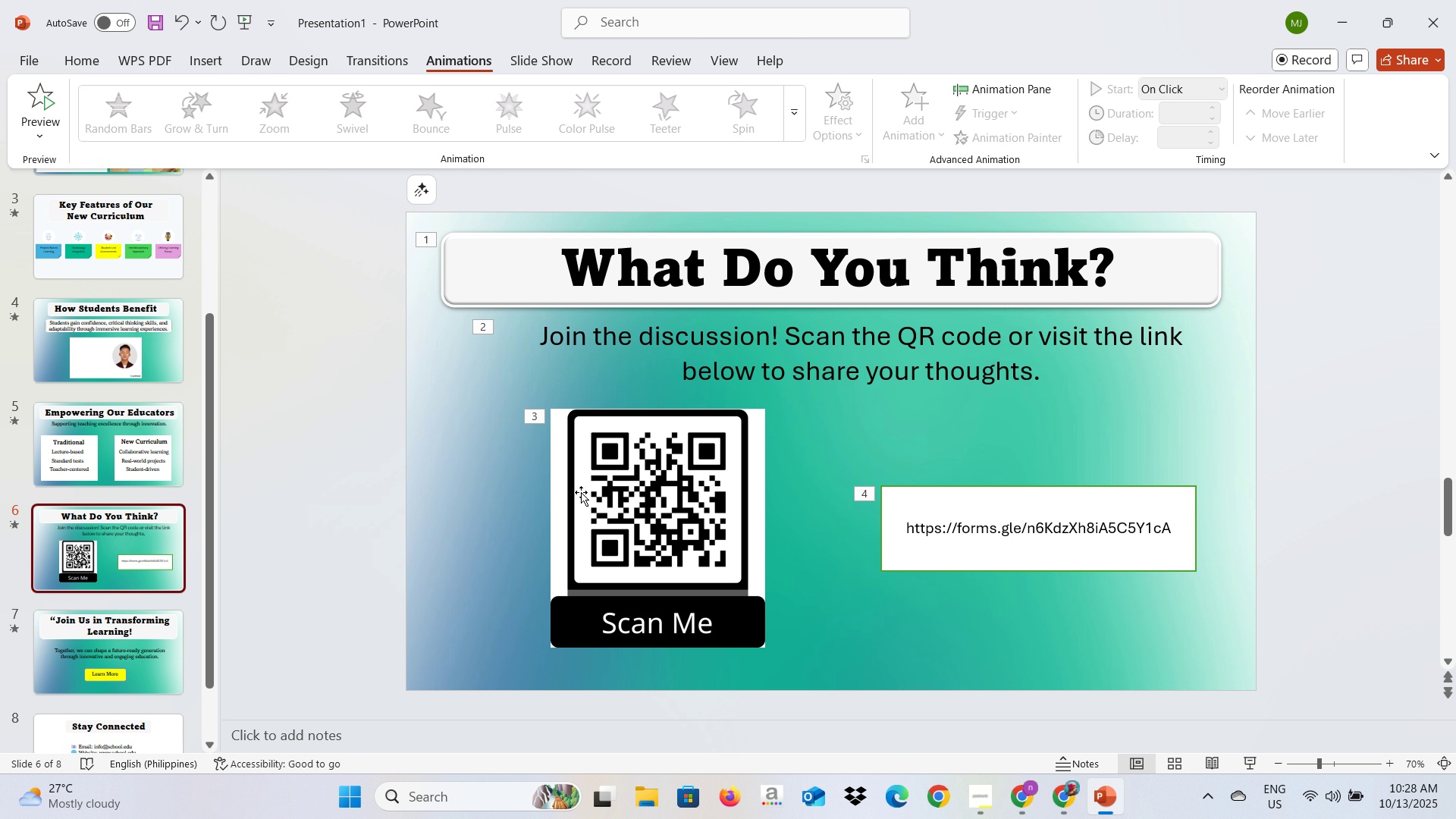 
left_click([581, 492])
 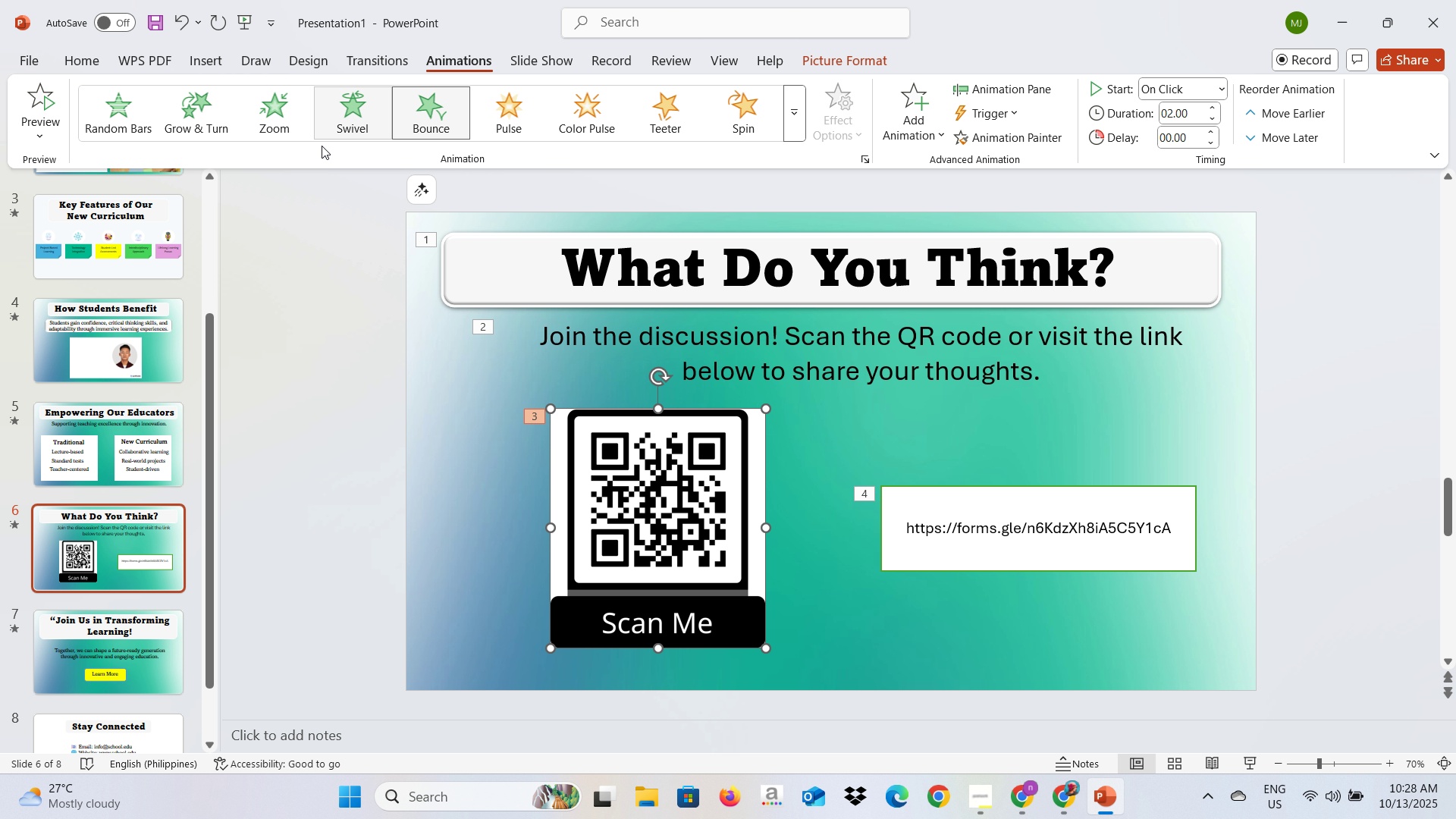 
left_click([286, 126])
 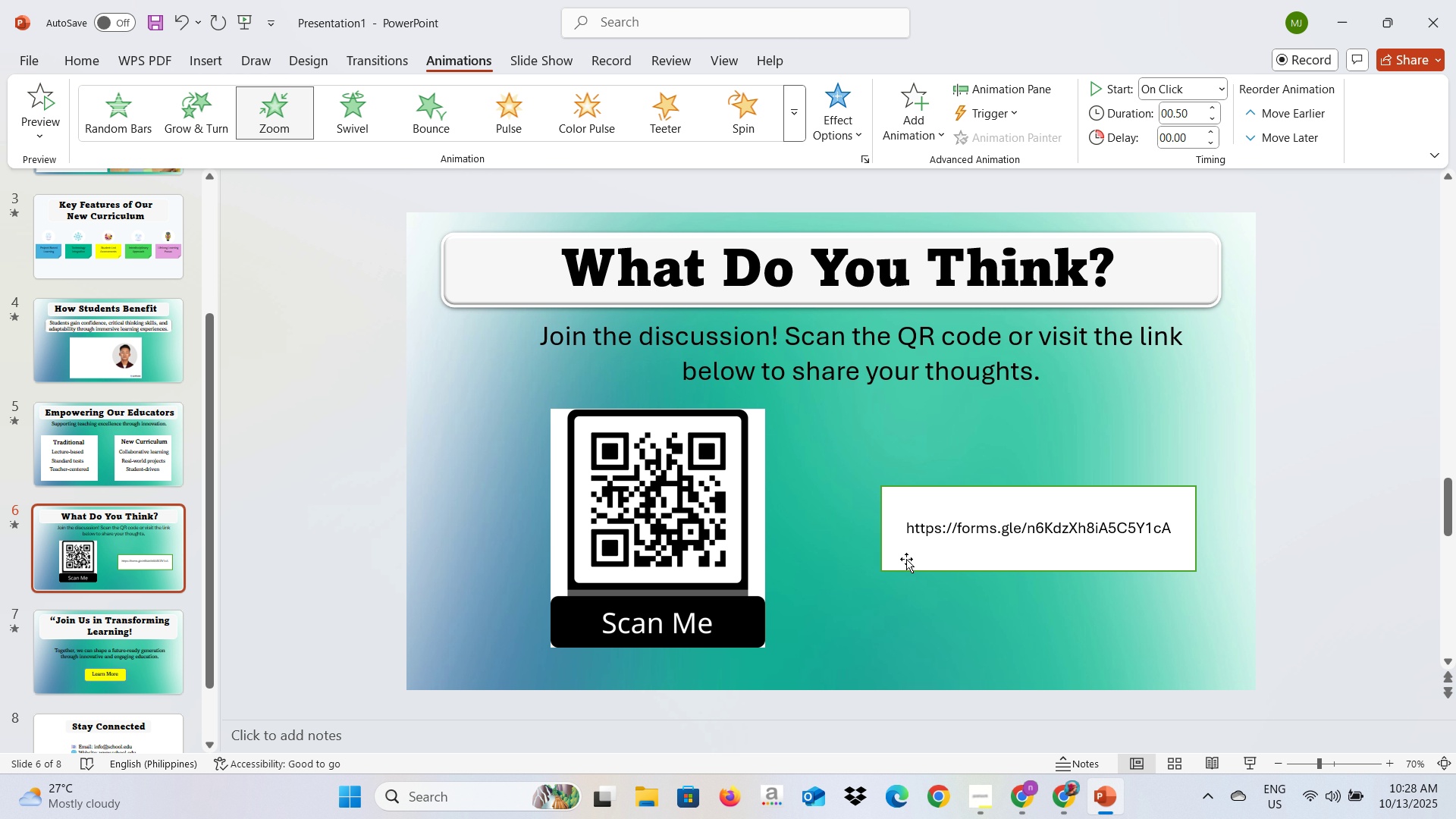 
left_click([895, 504])
 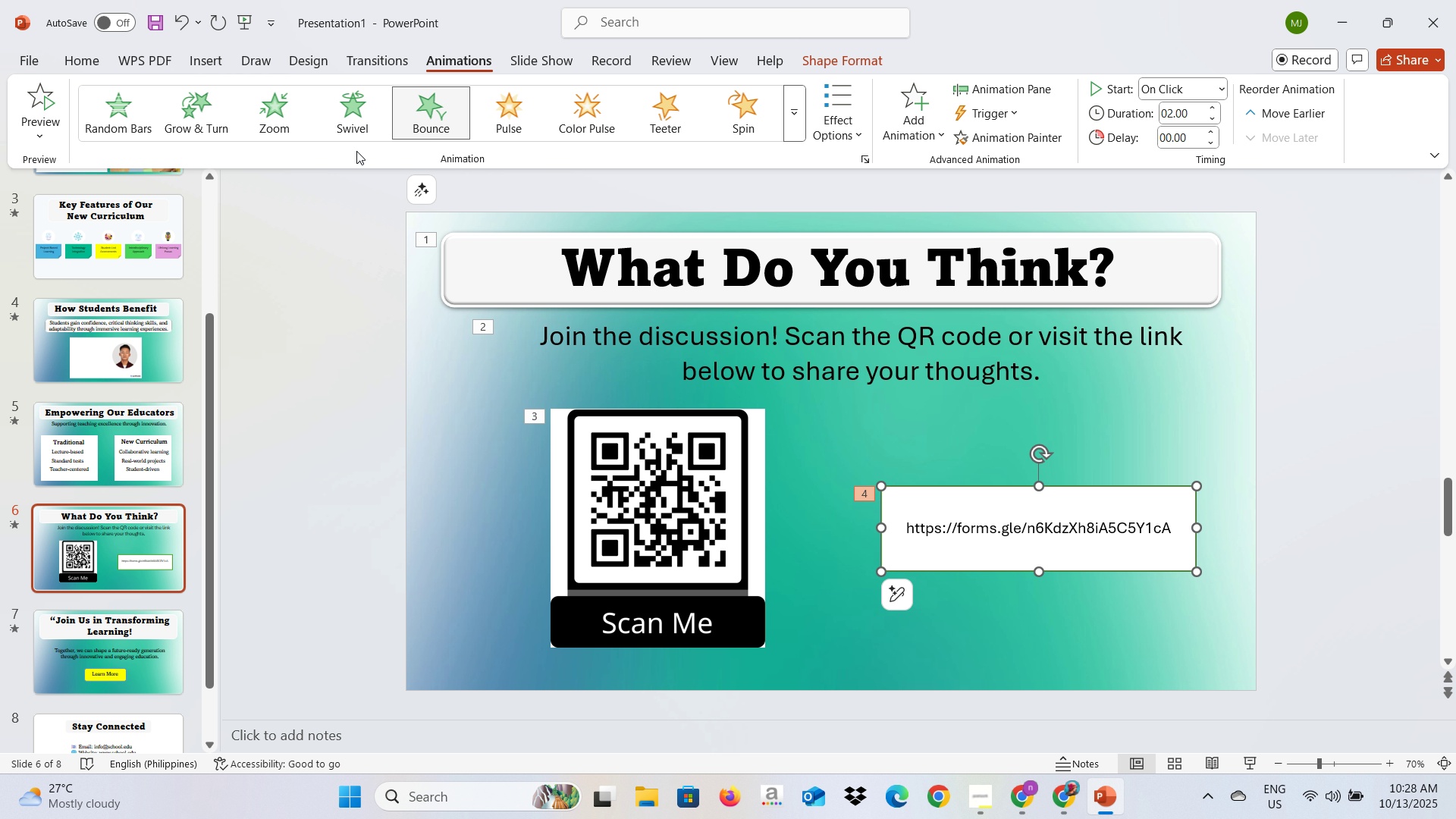 
left_click([264, 124])
 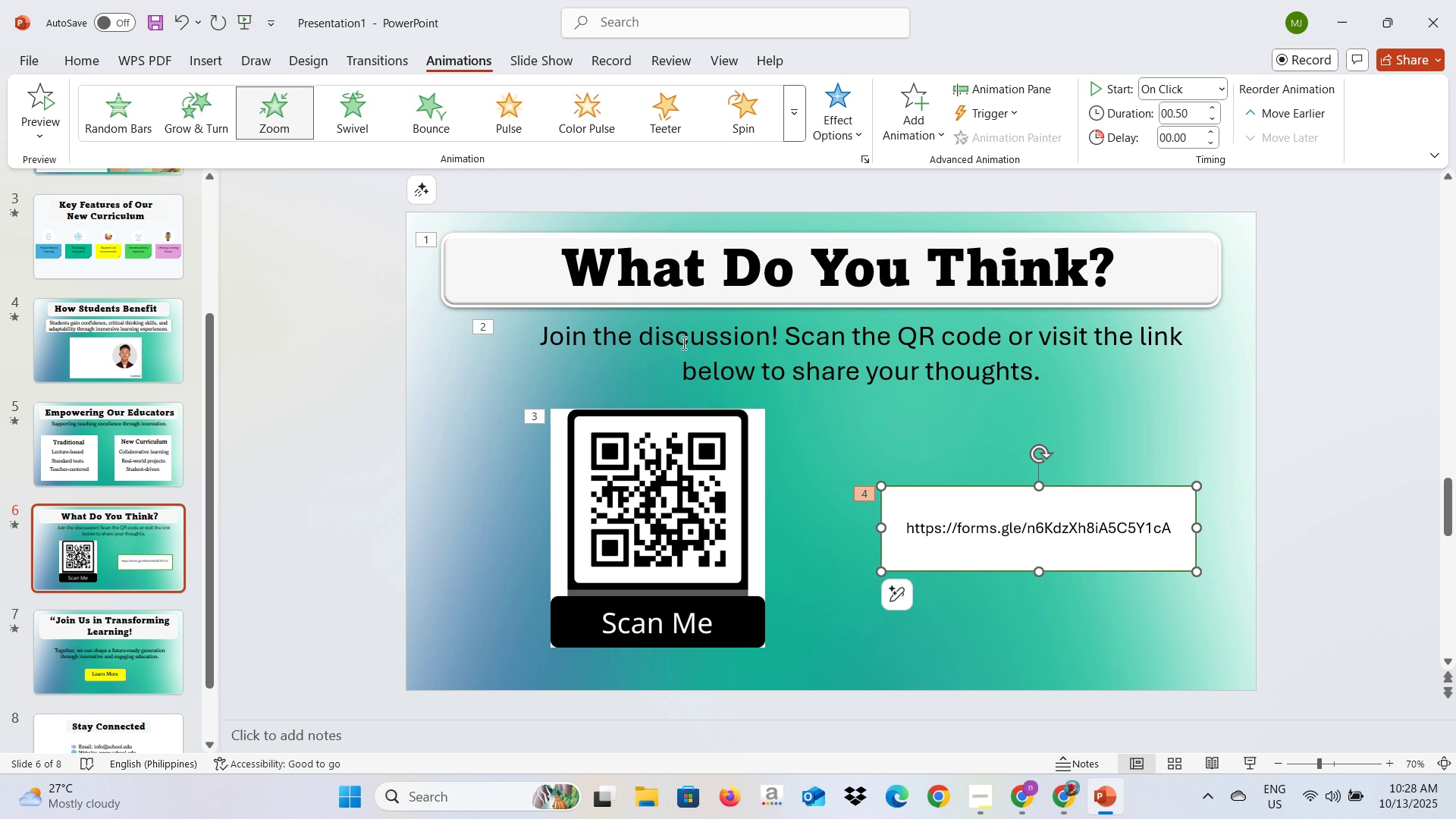 
key(Alt+AltLeft)
 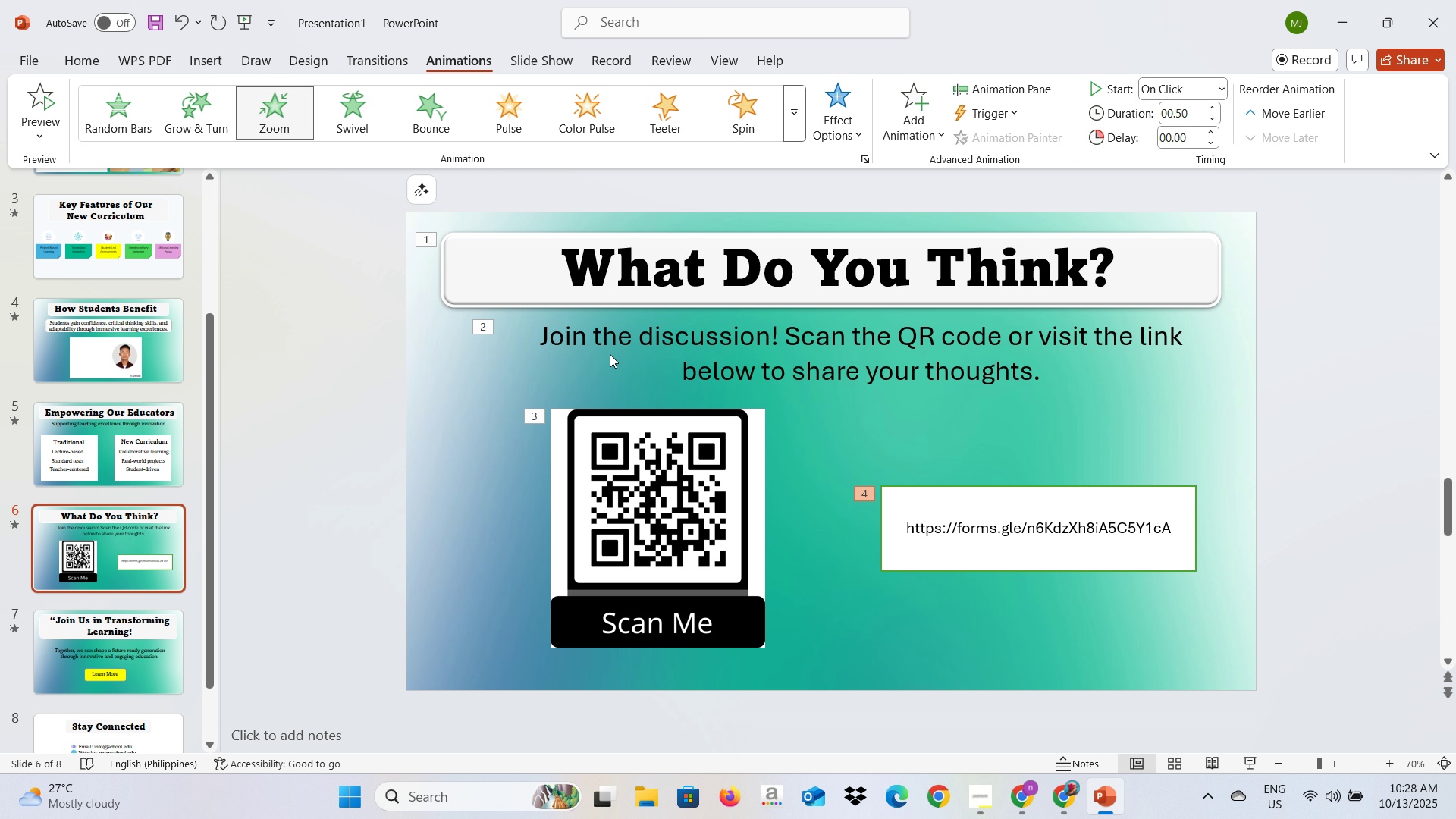 
key(Alt+Tab)
 